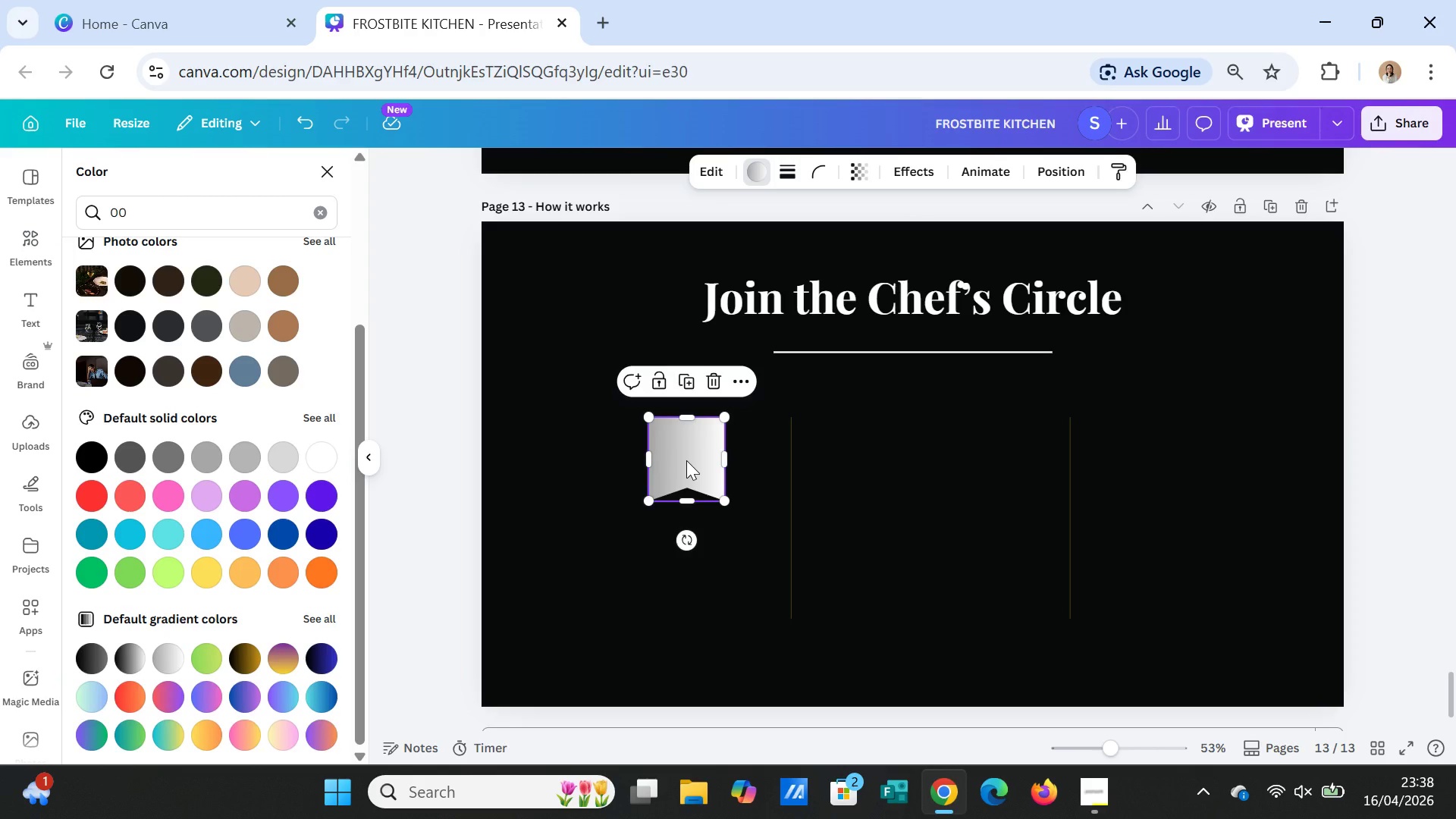 
key(Control+C)
 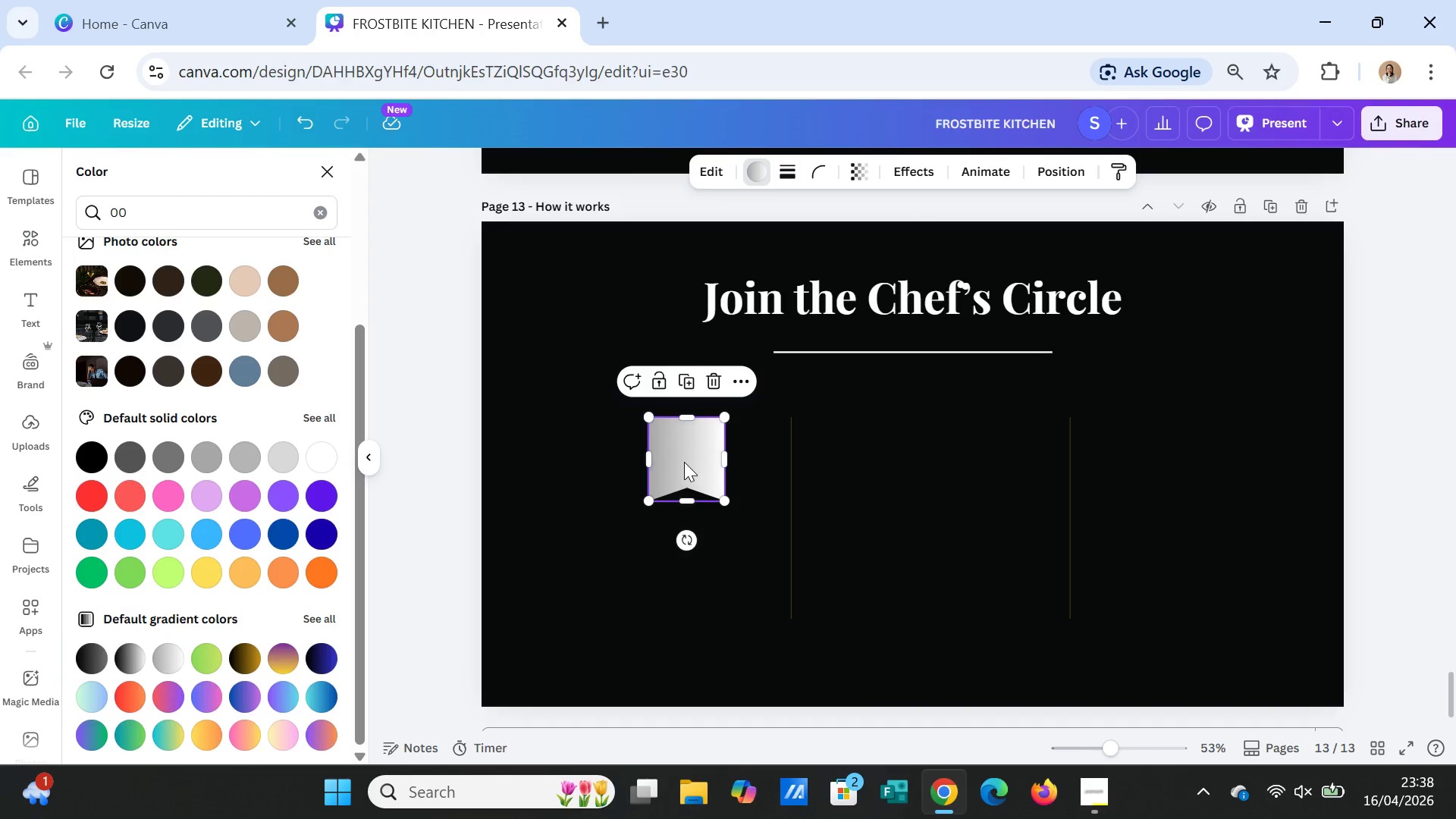 
key(Control+V)
 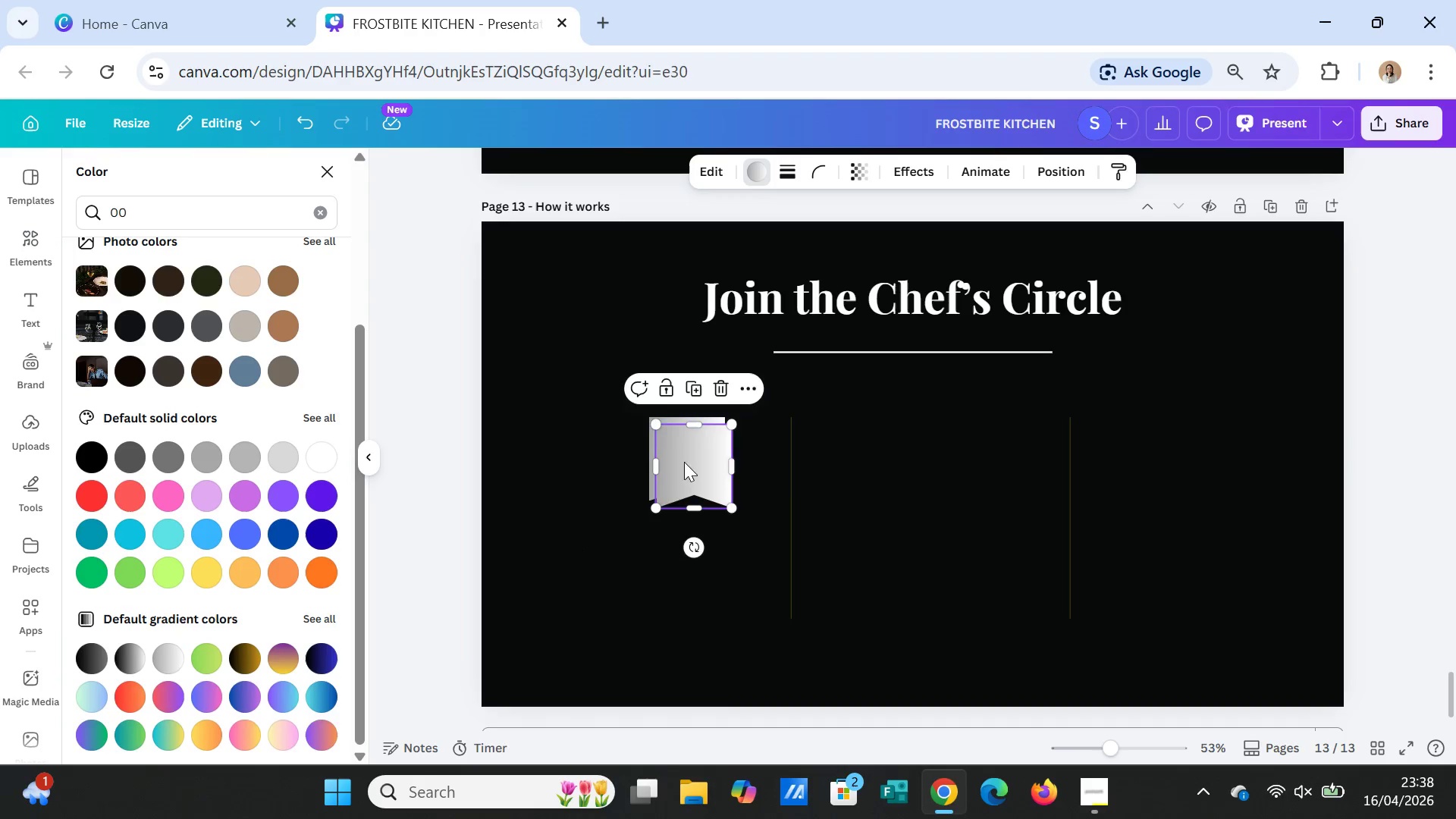 
left_click_drag(start_coordinate=[684, 462], to_coordinate=[905, 449])
 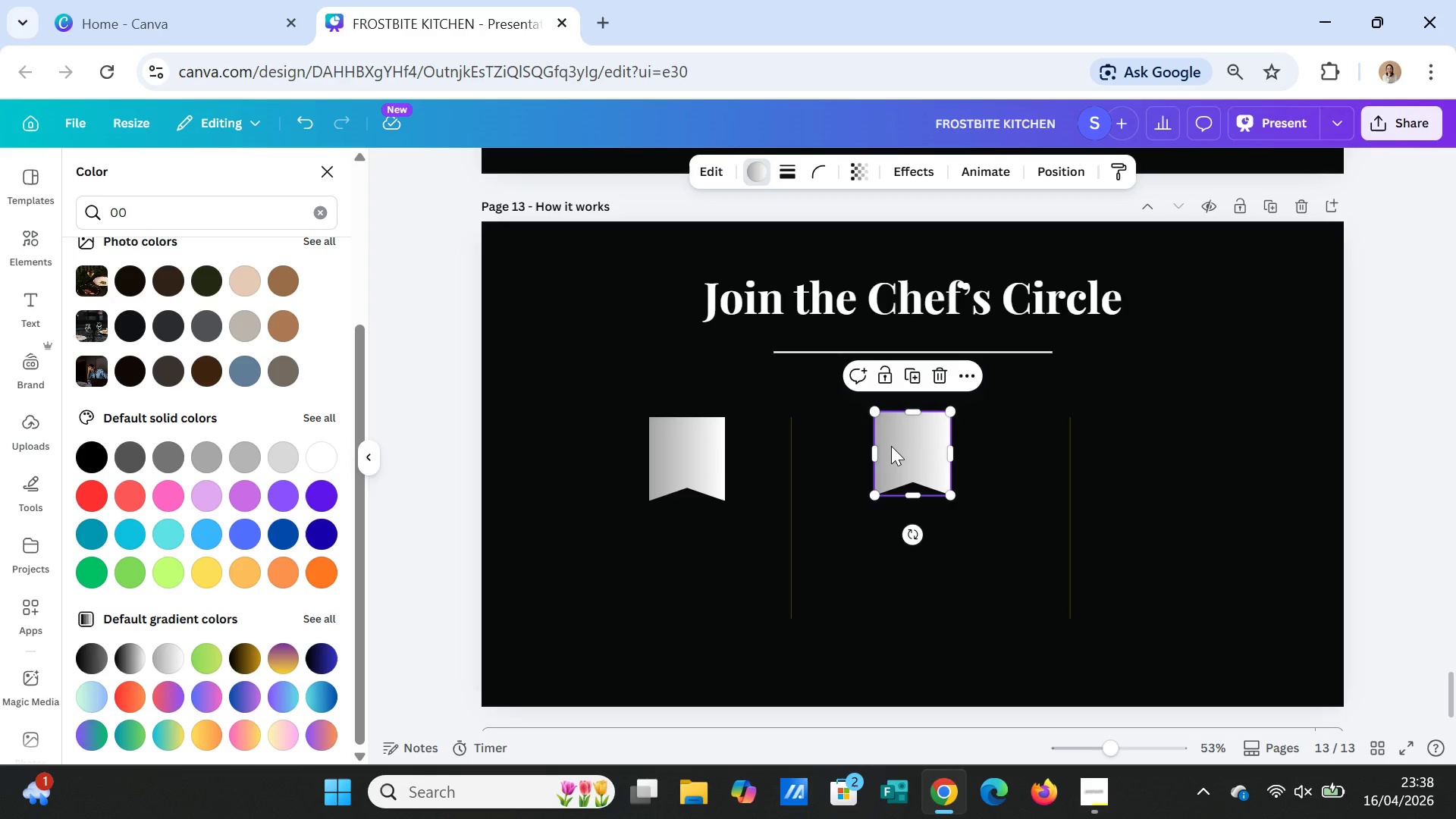 
key(Control+V)
 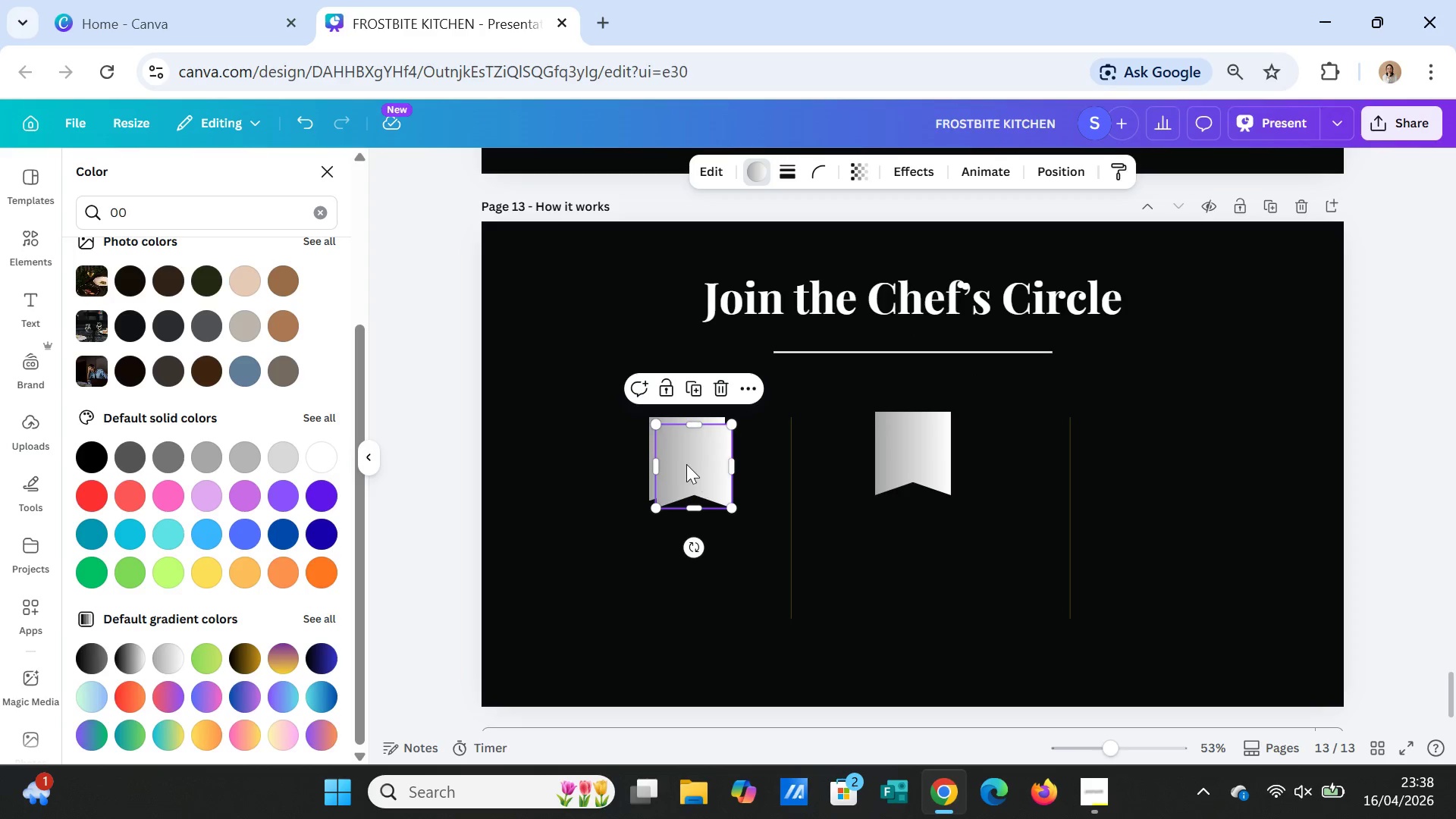 
left_click_drag(start_coordinate=[686, 464], to_coordinate=[1197, 450])
 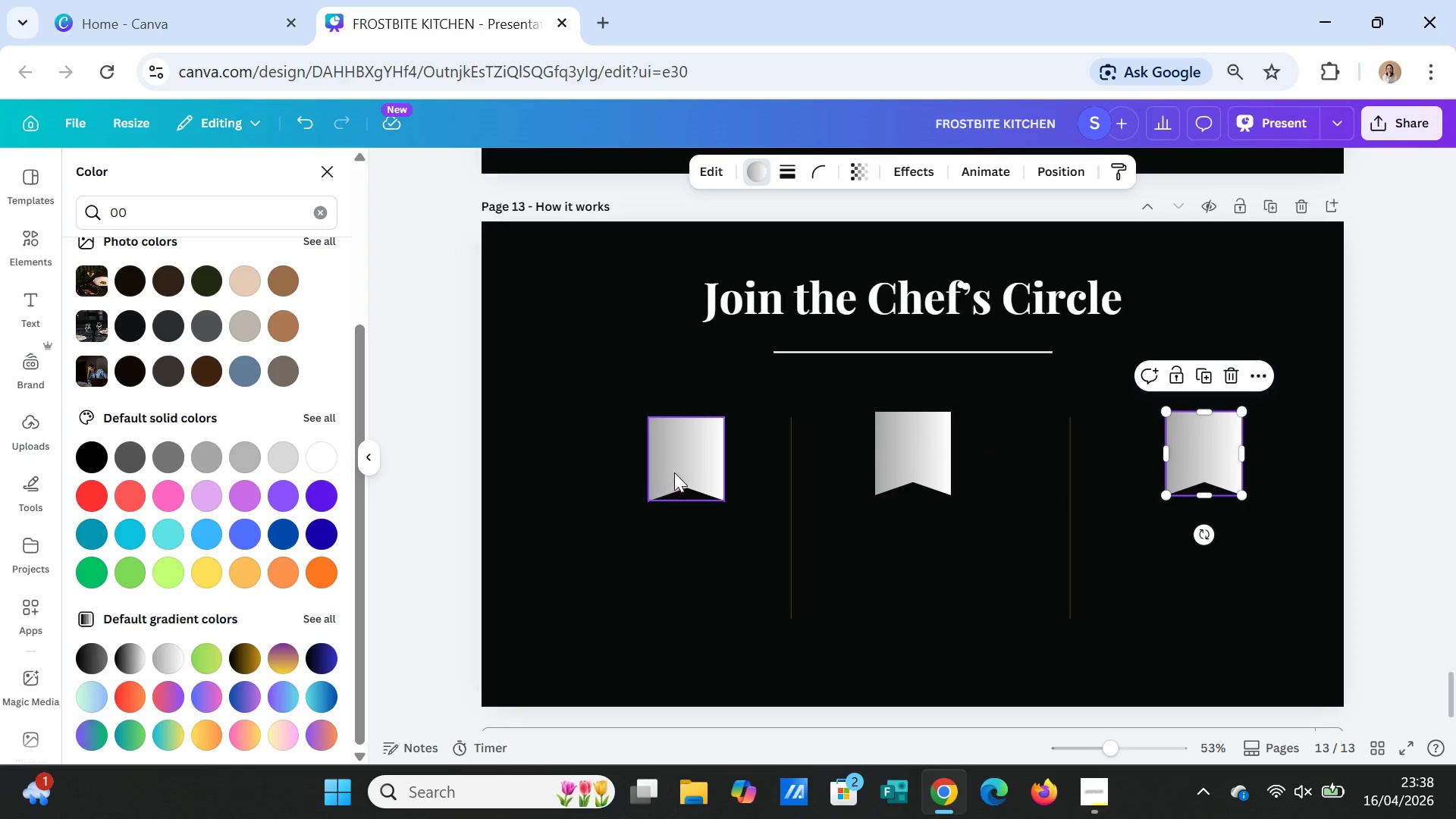 
left_click_drag(start_coordinate=[674, 472], to_coordinate=[674, 467])
 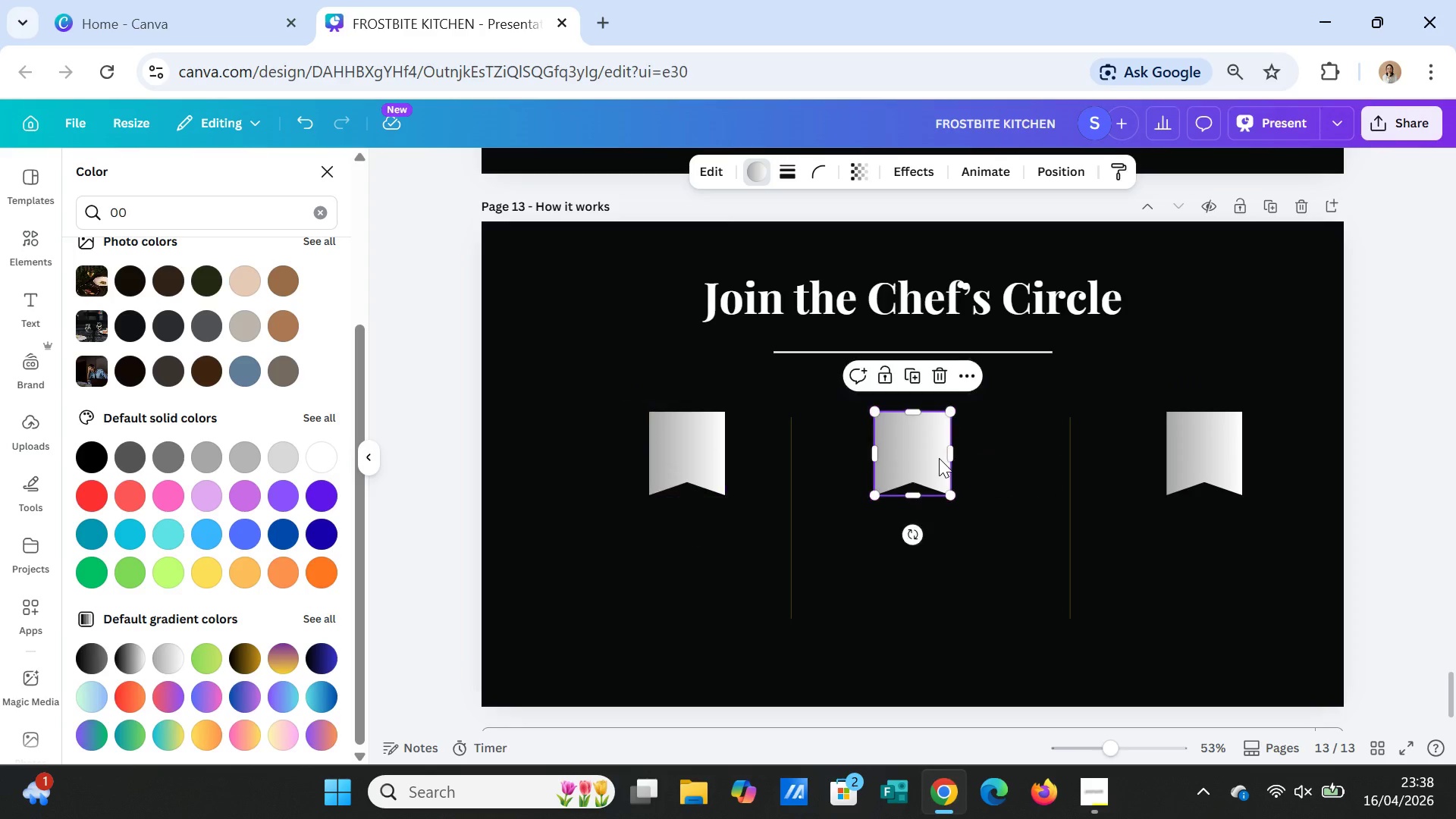 
left_click([939, 458])
 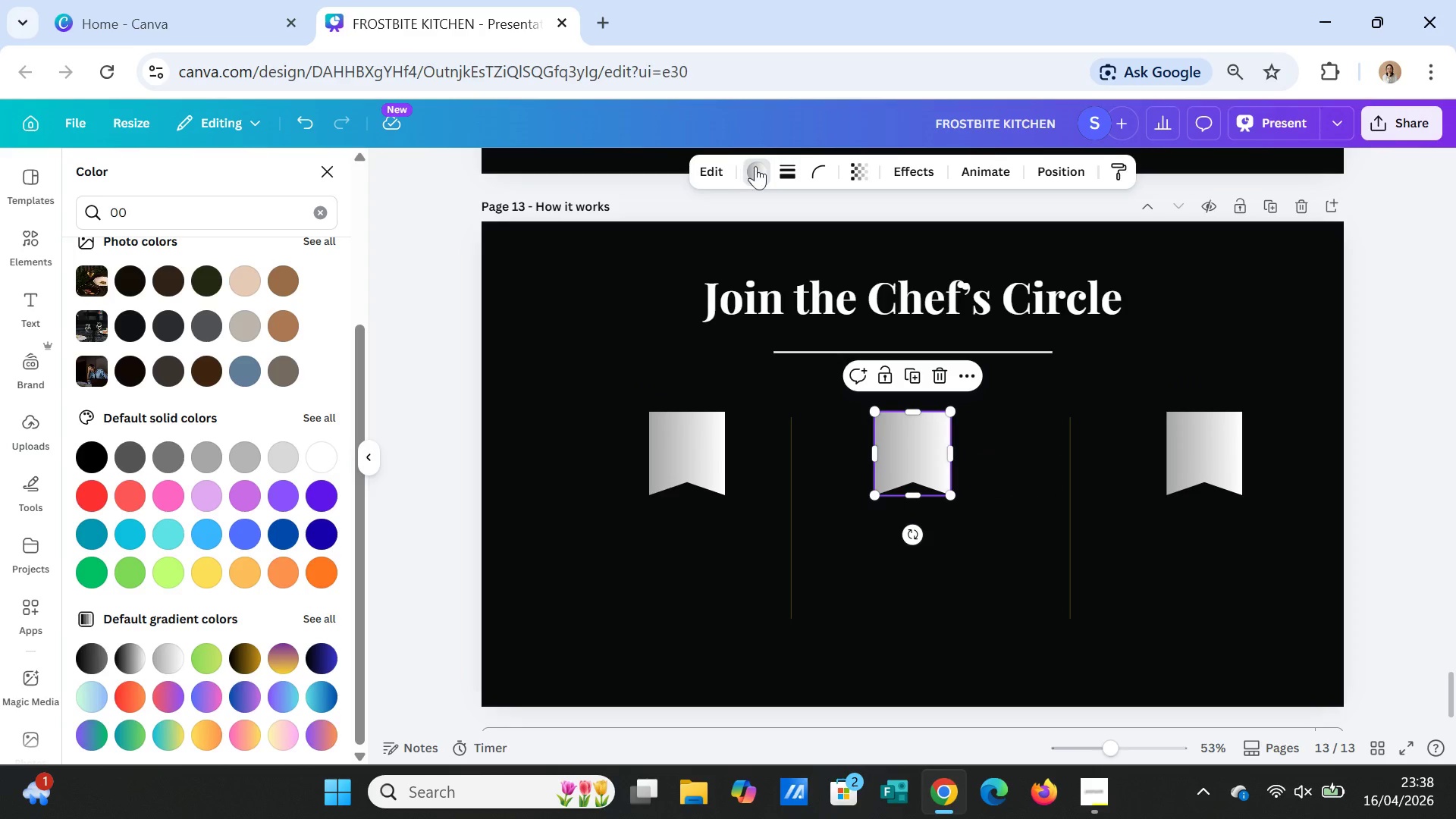 
left_click([763, 166])
 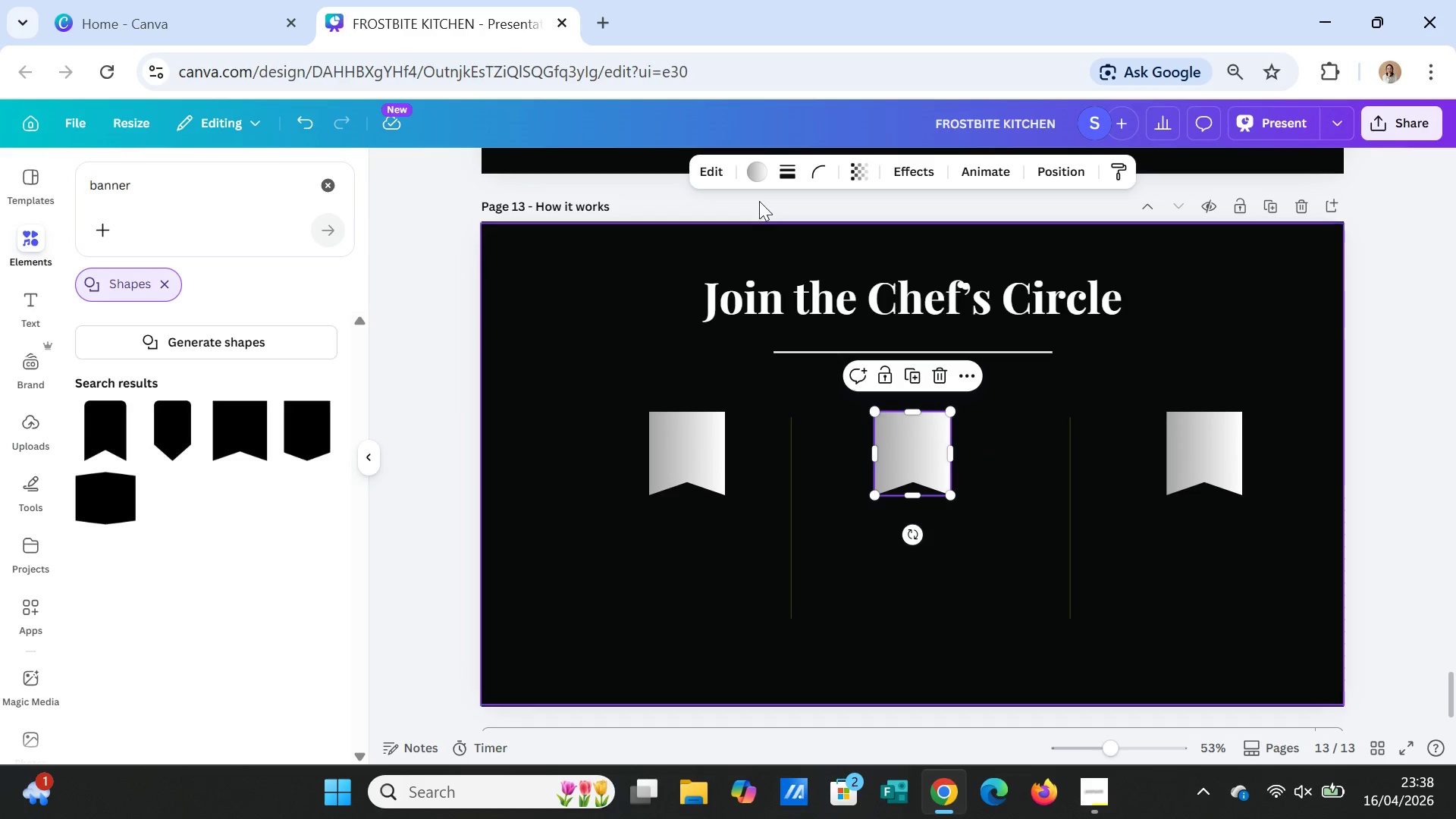 
left_click([765, 171])
 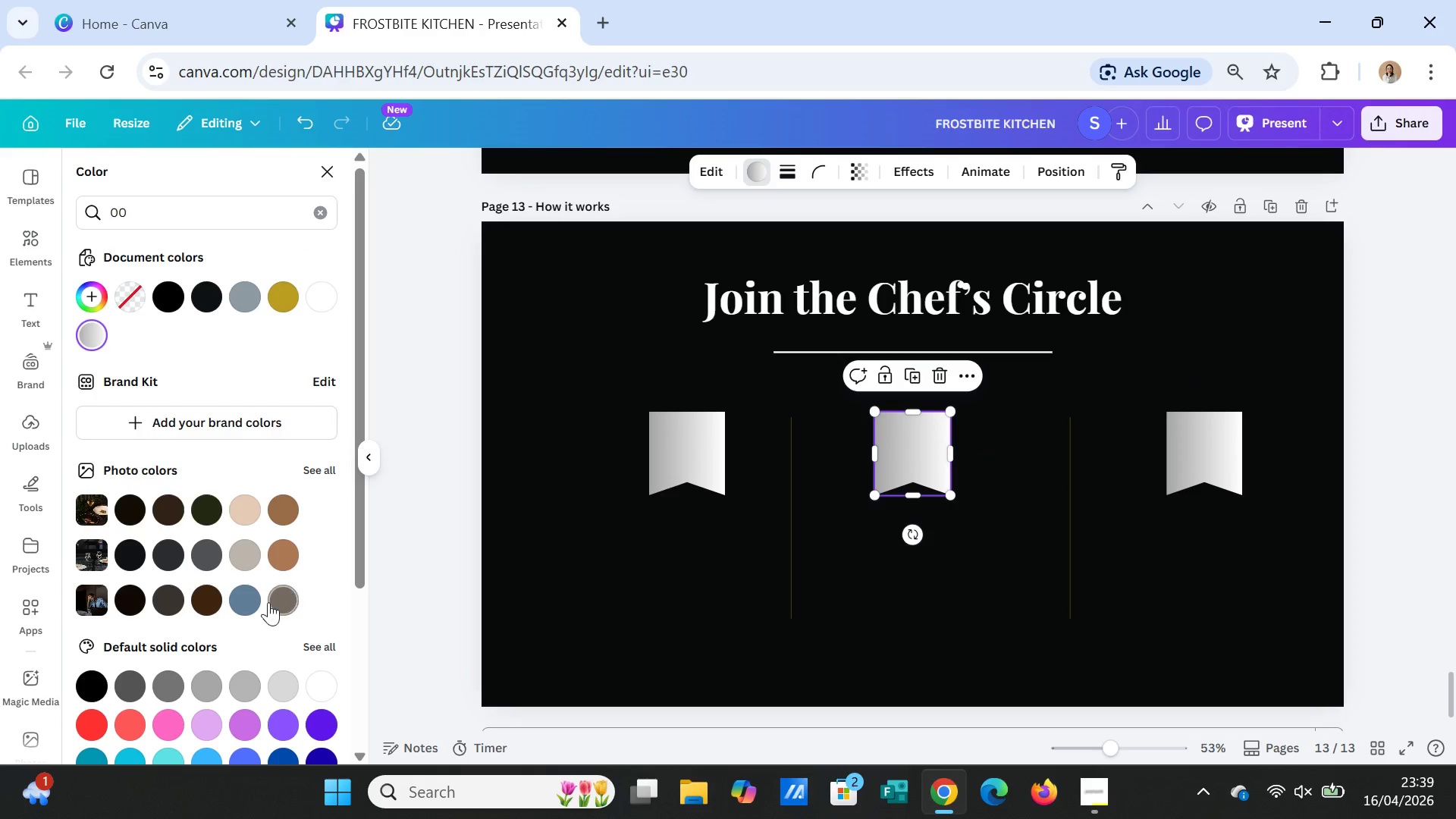 
scroll: coordinate [288, 648], scroll_direction: down, amount: 5.0
 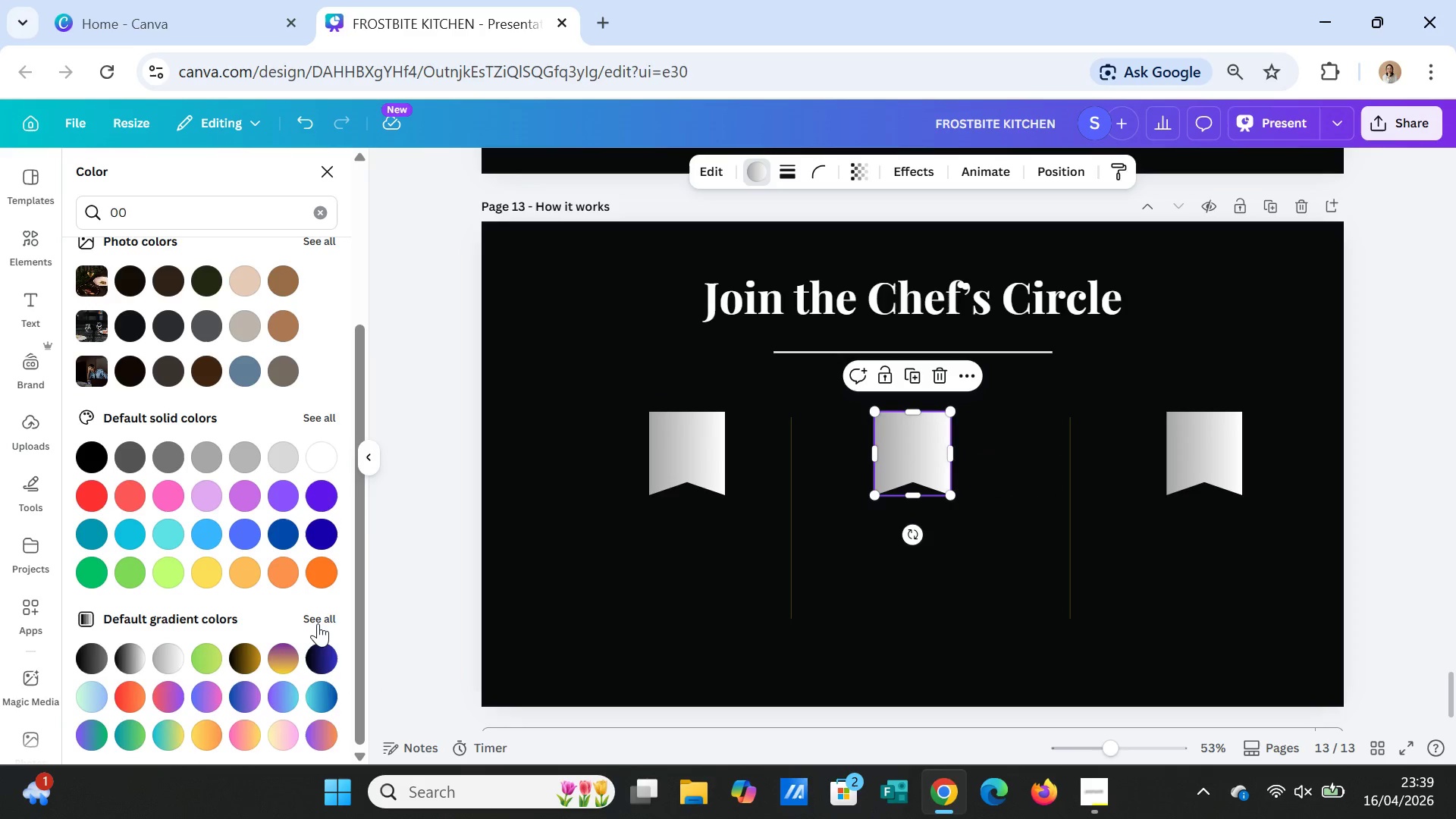 
left_click([318, 621])
 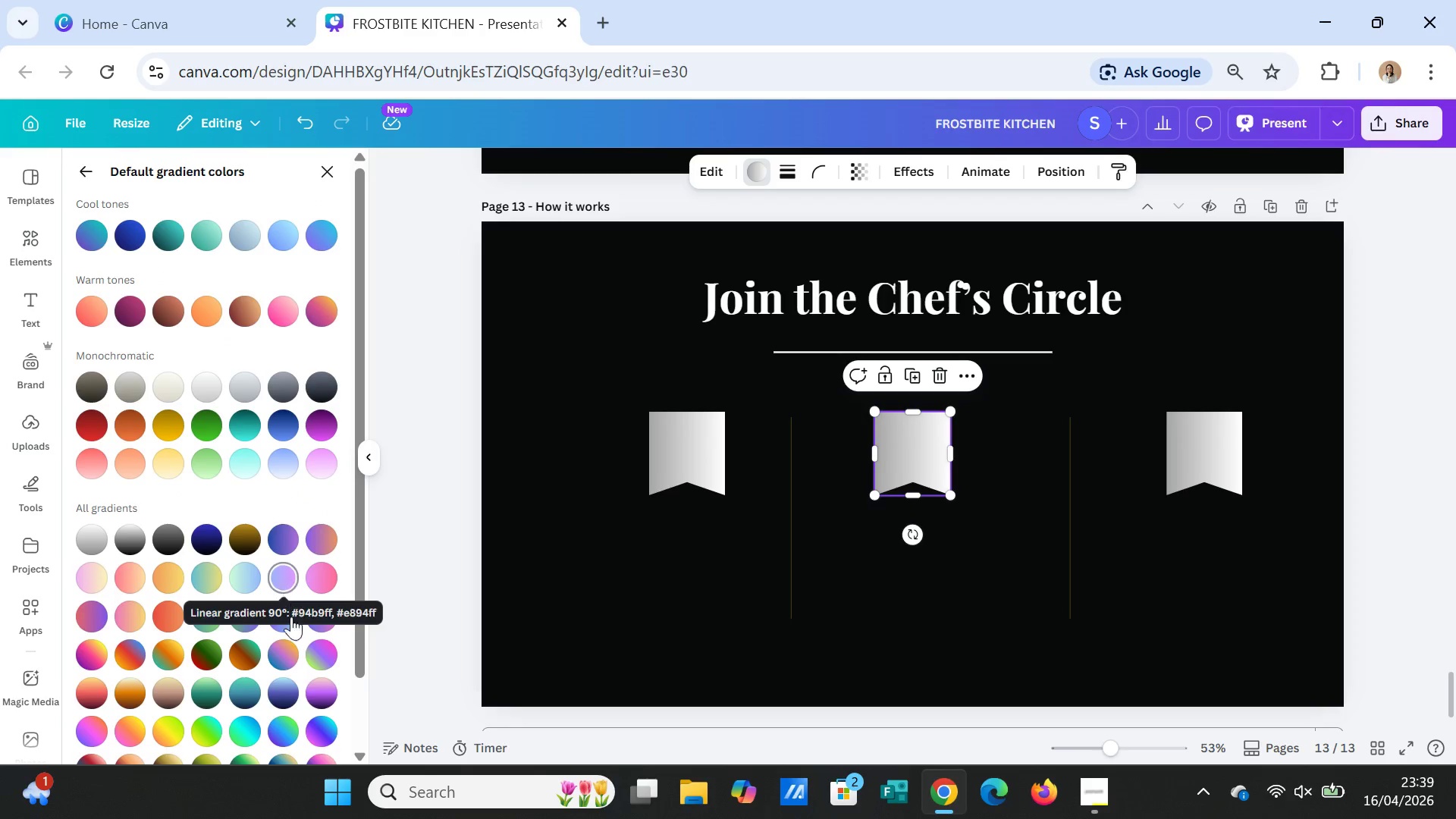 
mouse_move([246, 673])
 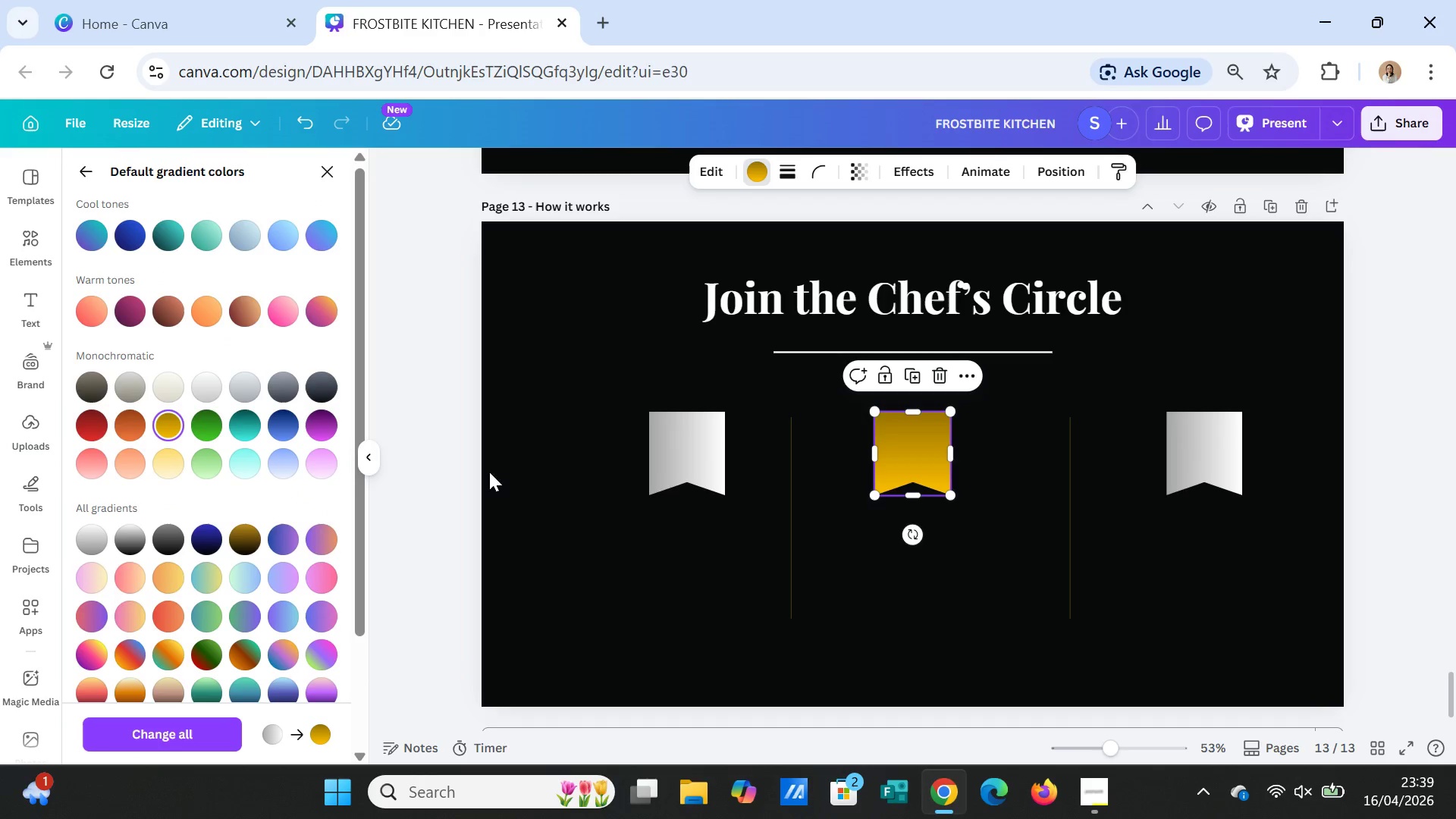 
left_click([1023, 582])
 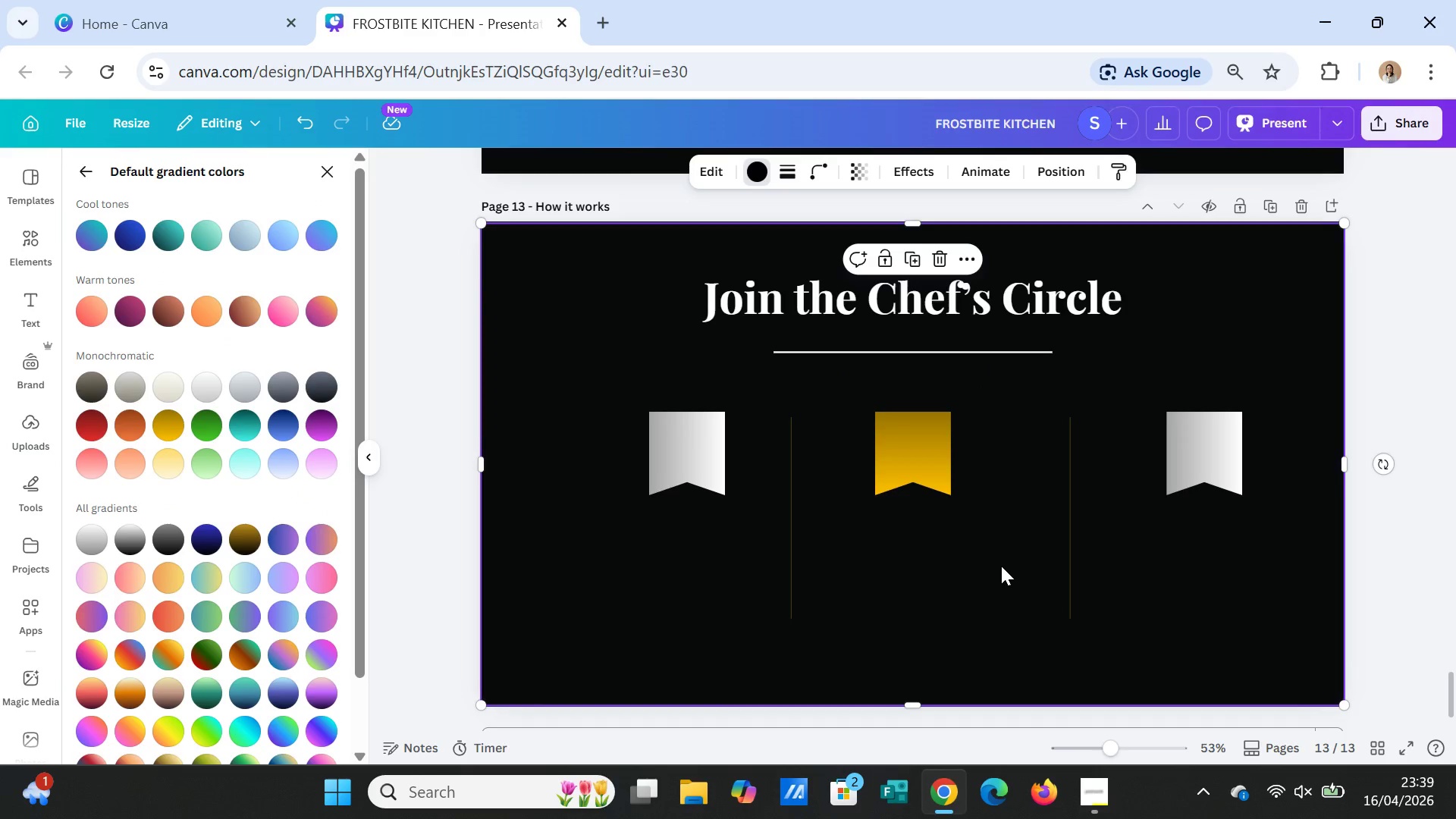 
wait(8.17)
 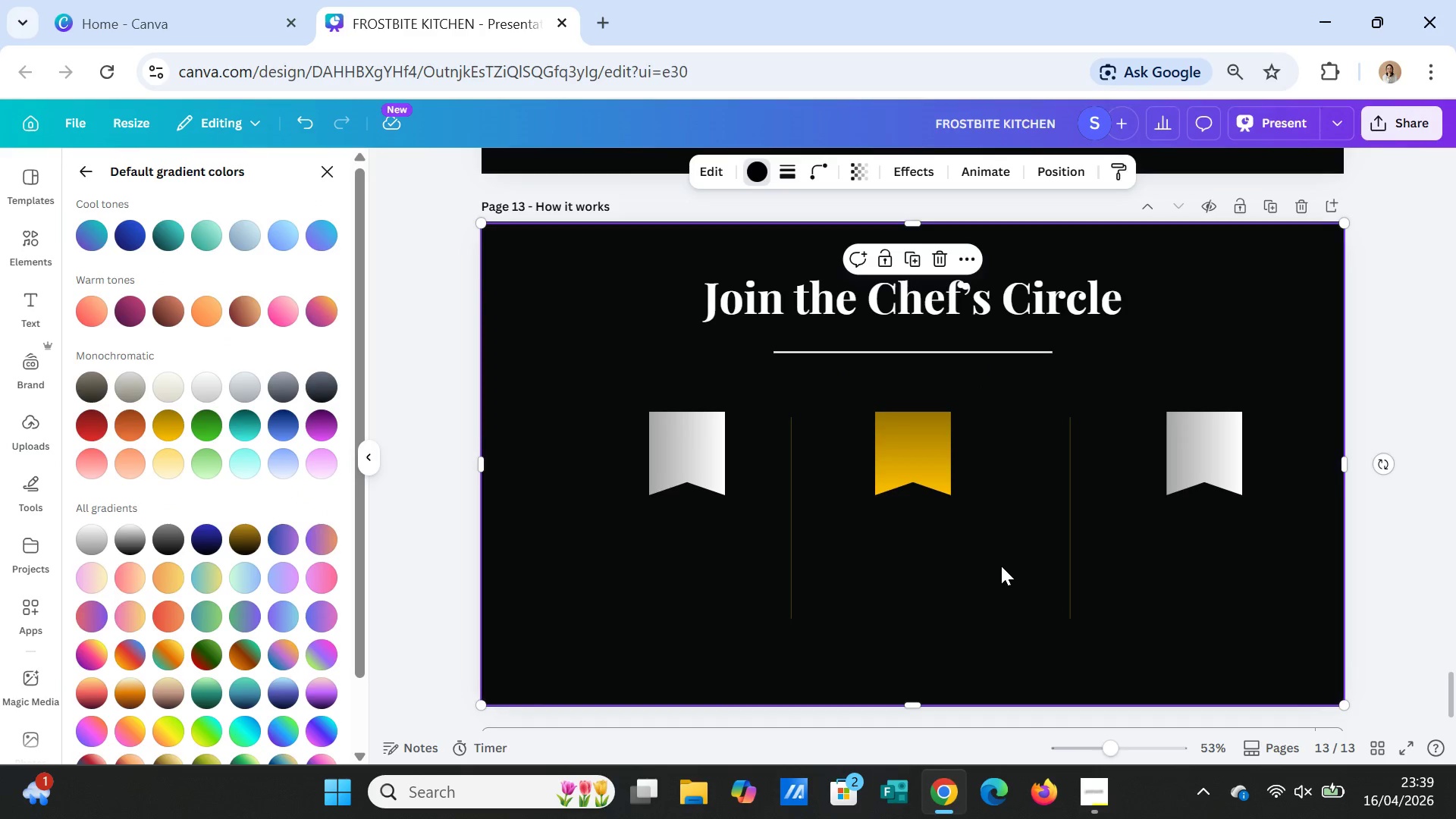 
left_click([136, 462])
 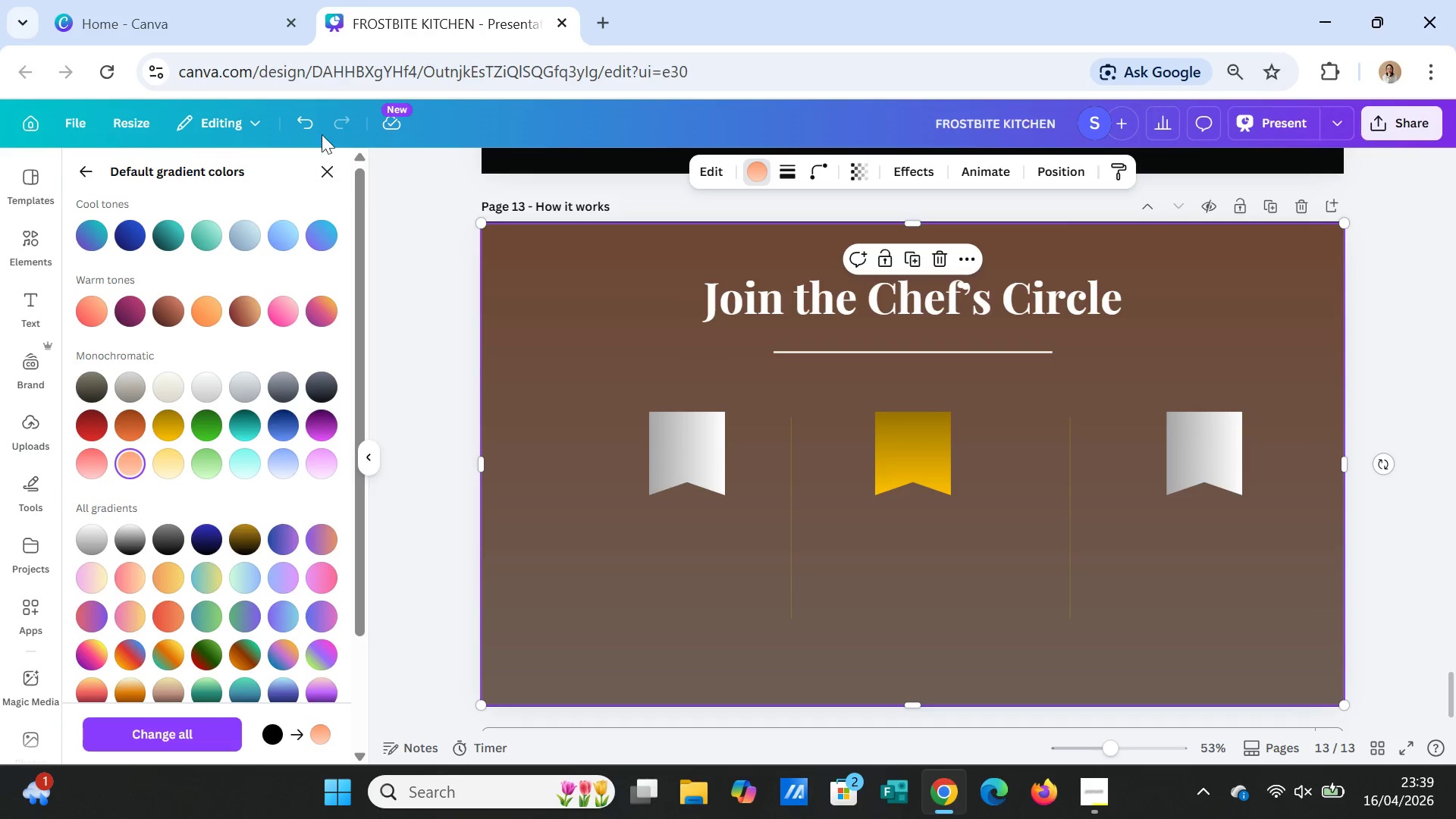 
left_click([310, 121])
 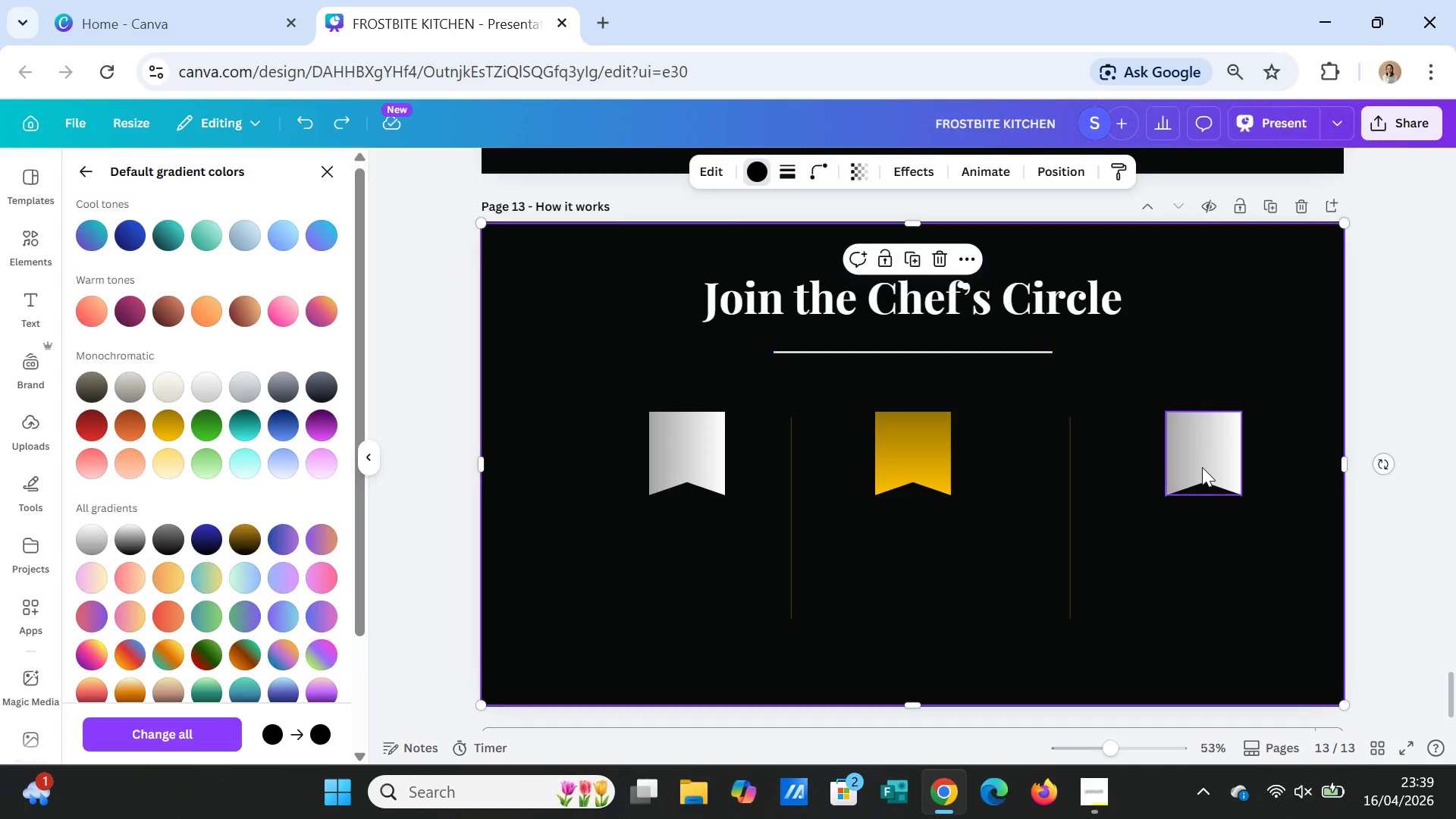 
left_click([1202, 468])
 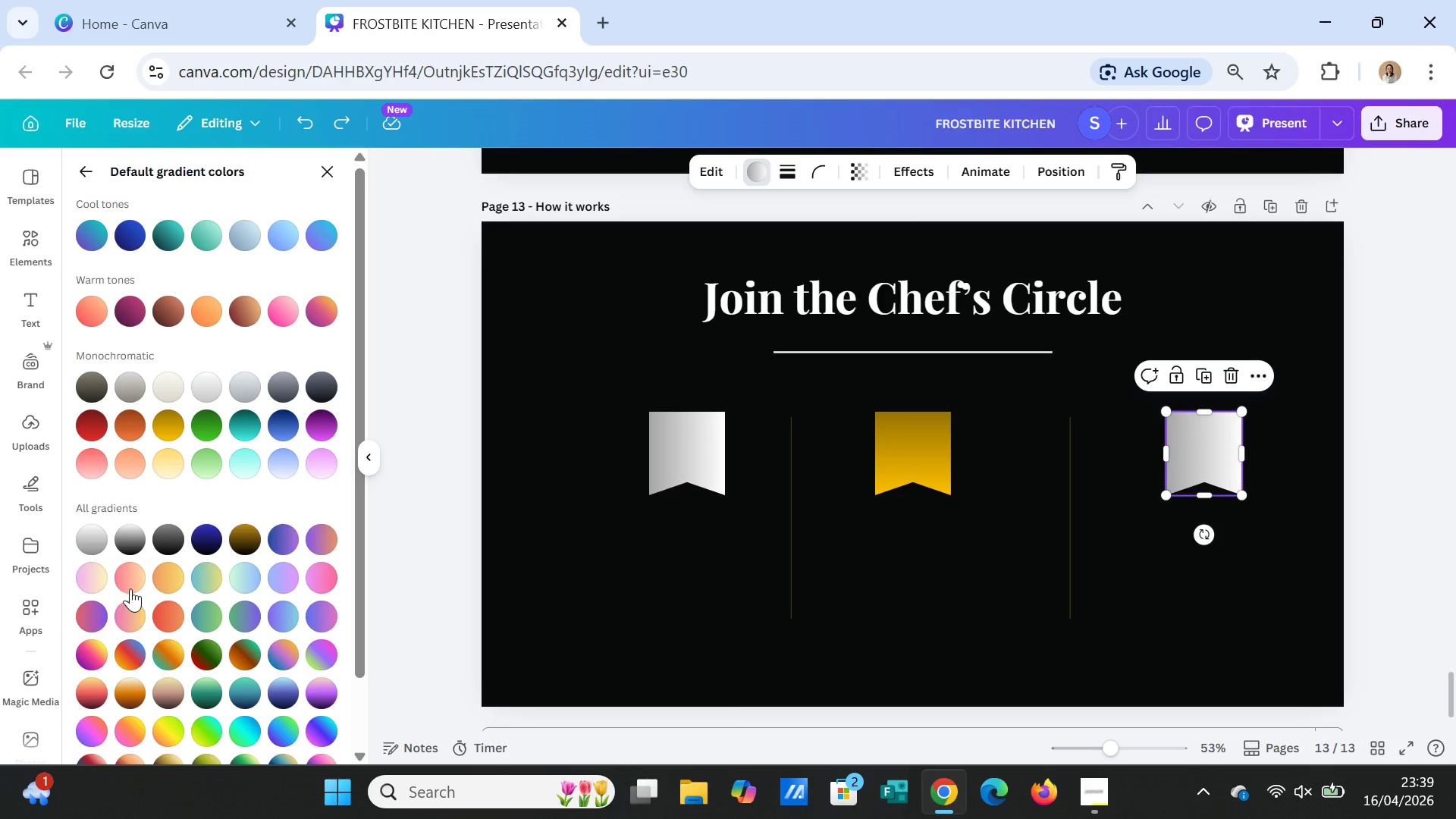 
left_click([130, 583])
 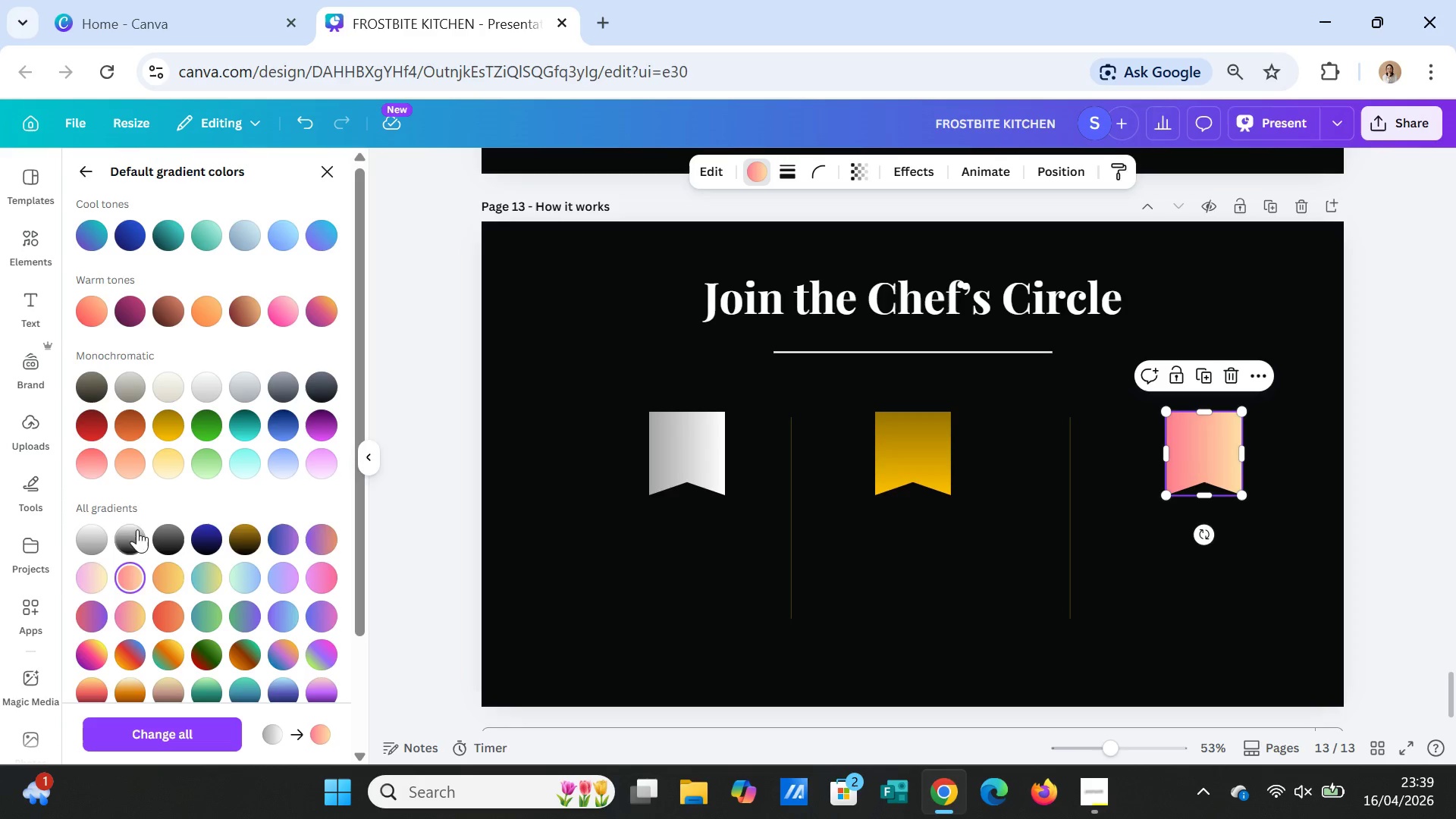 
left_click([87, 419])
 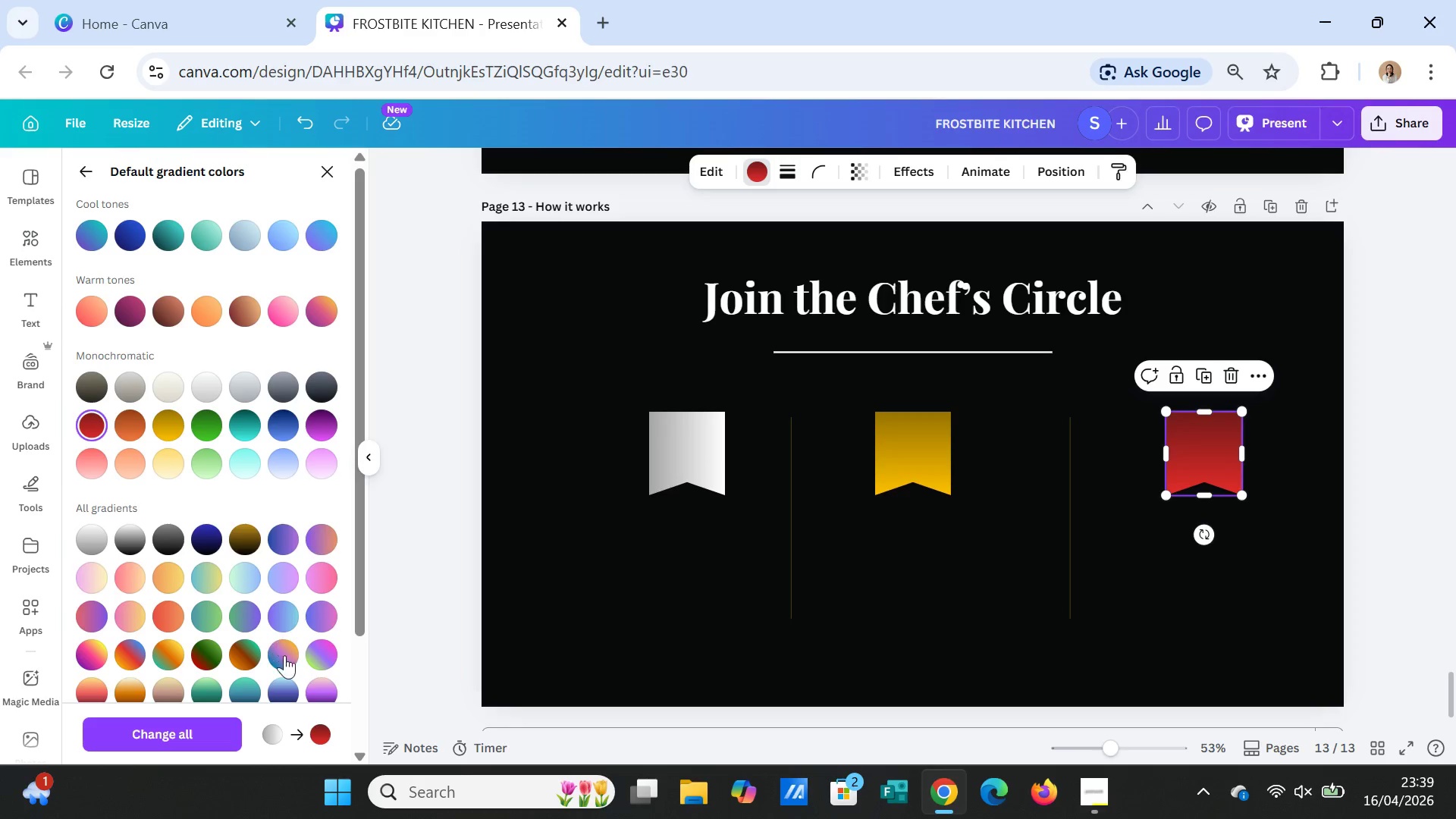 
scroll: coordinate [229, 645], scroll_direction: down, amount: 3.0
 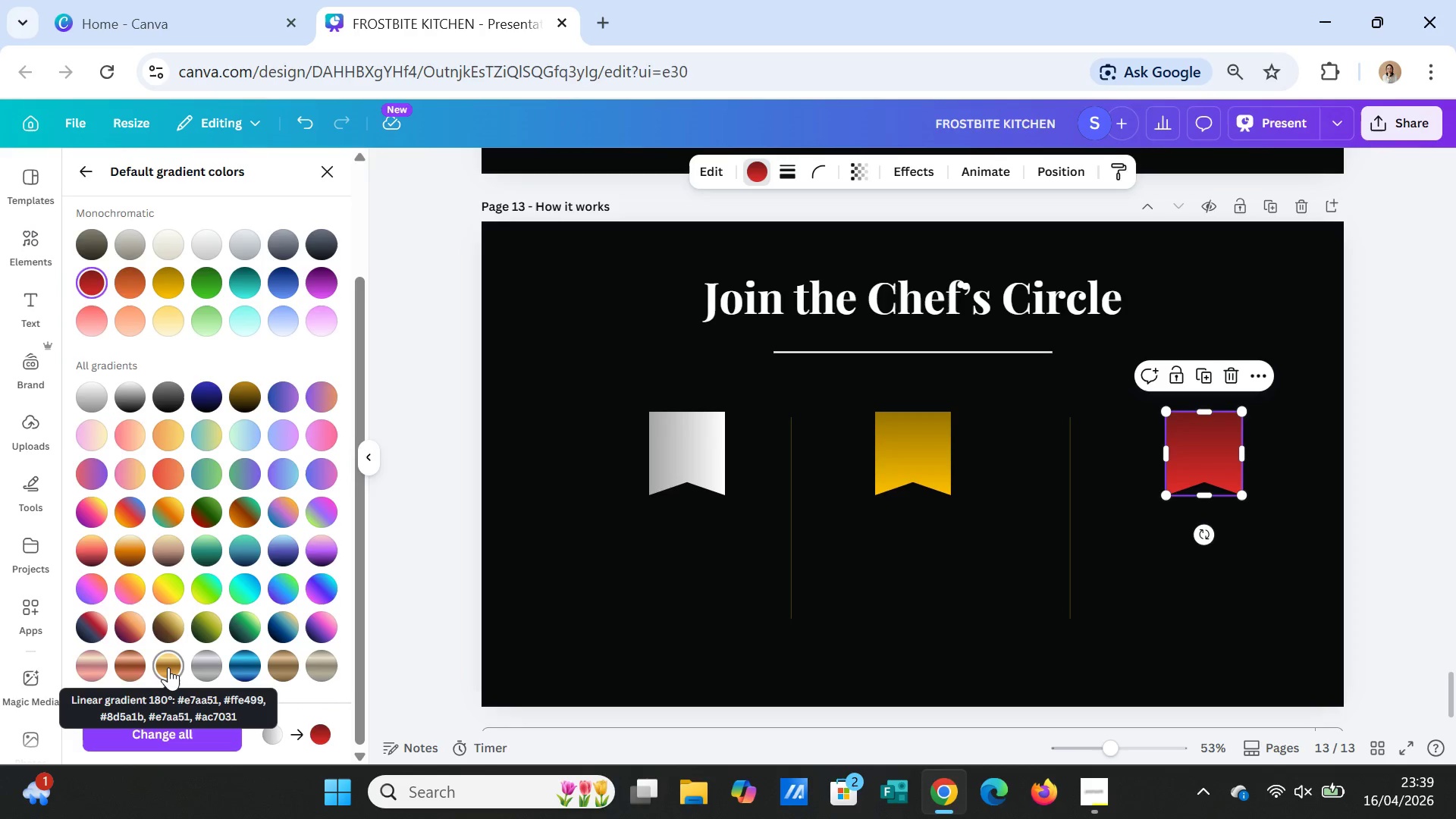 
left_click([168, 667])
 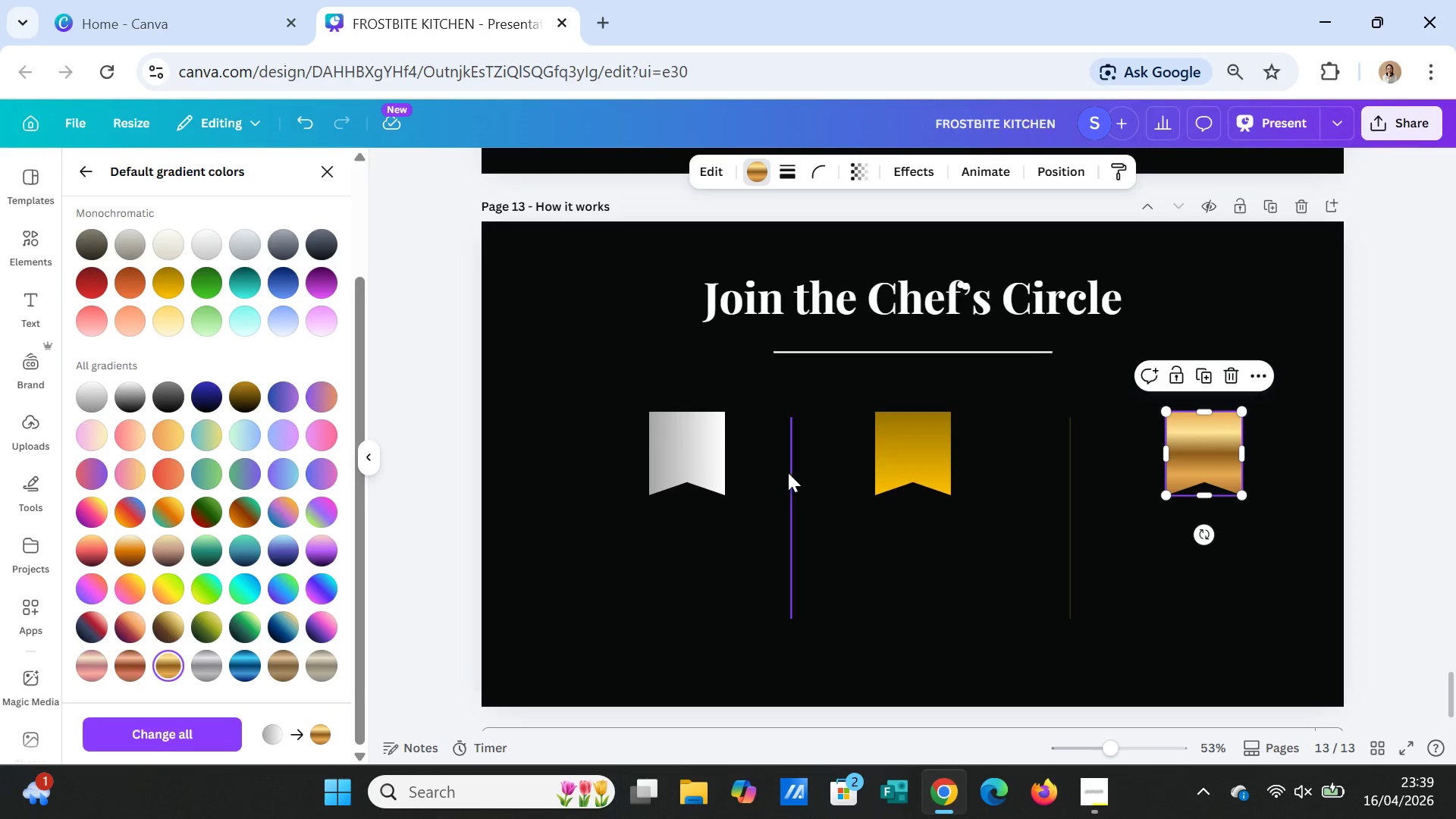 
left_click([900, 450])
 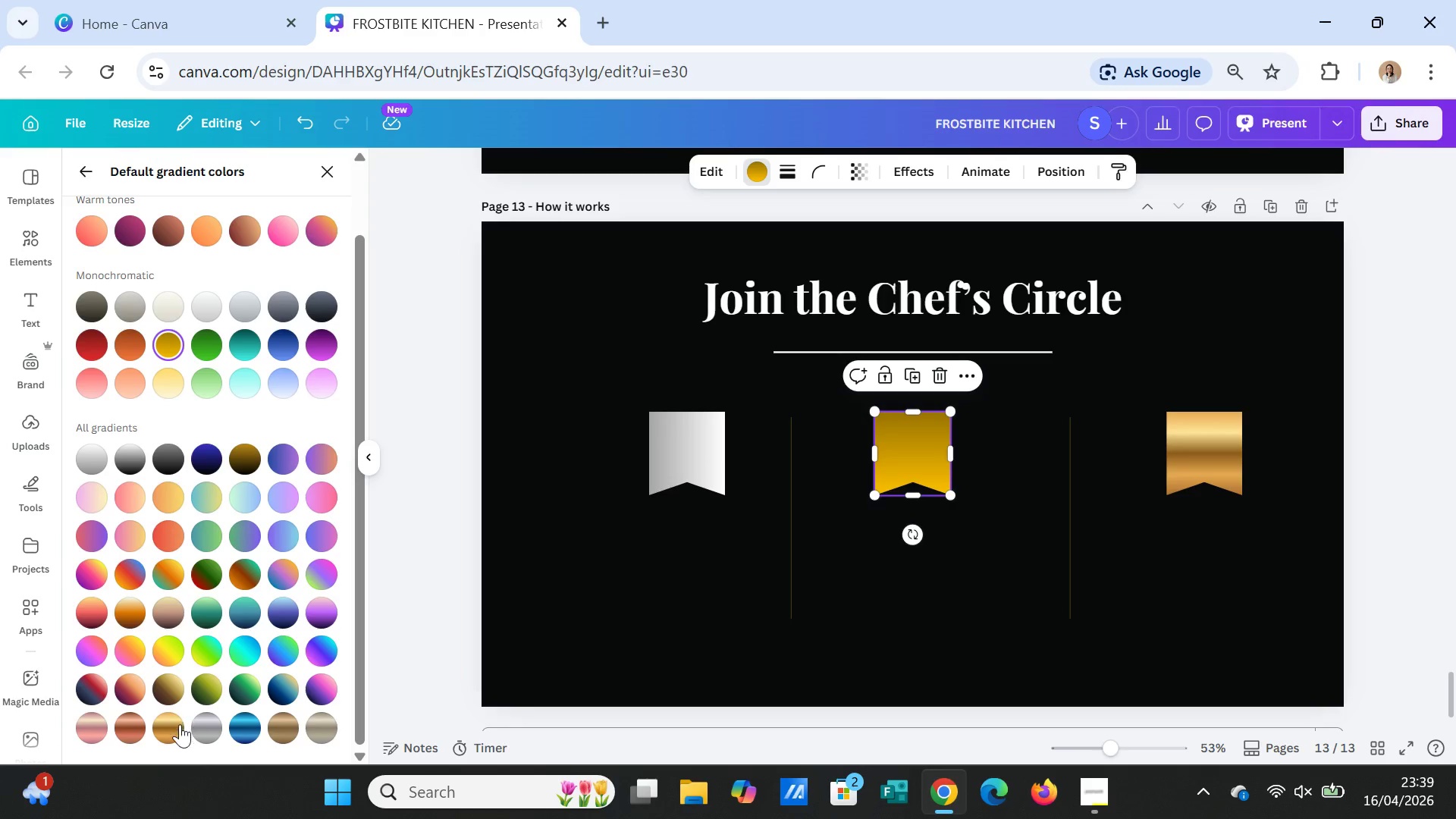 
left_click([178, 725])
 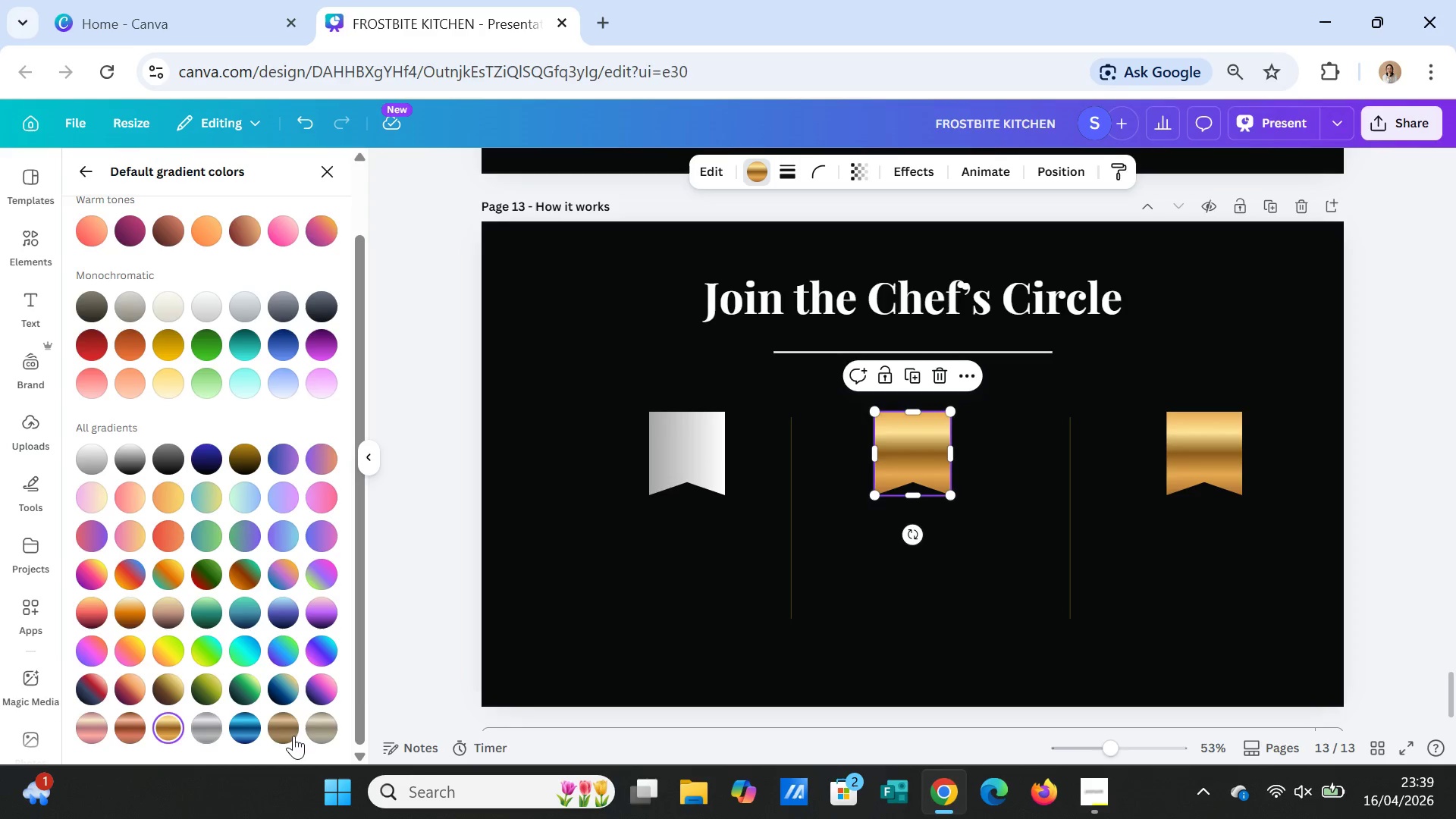 
left_click([296, 734])
 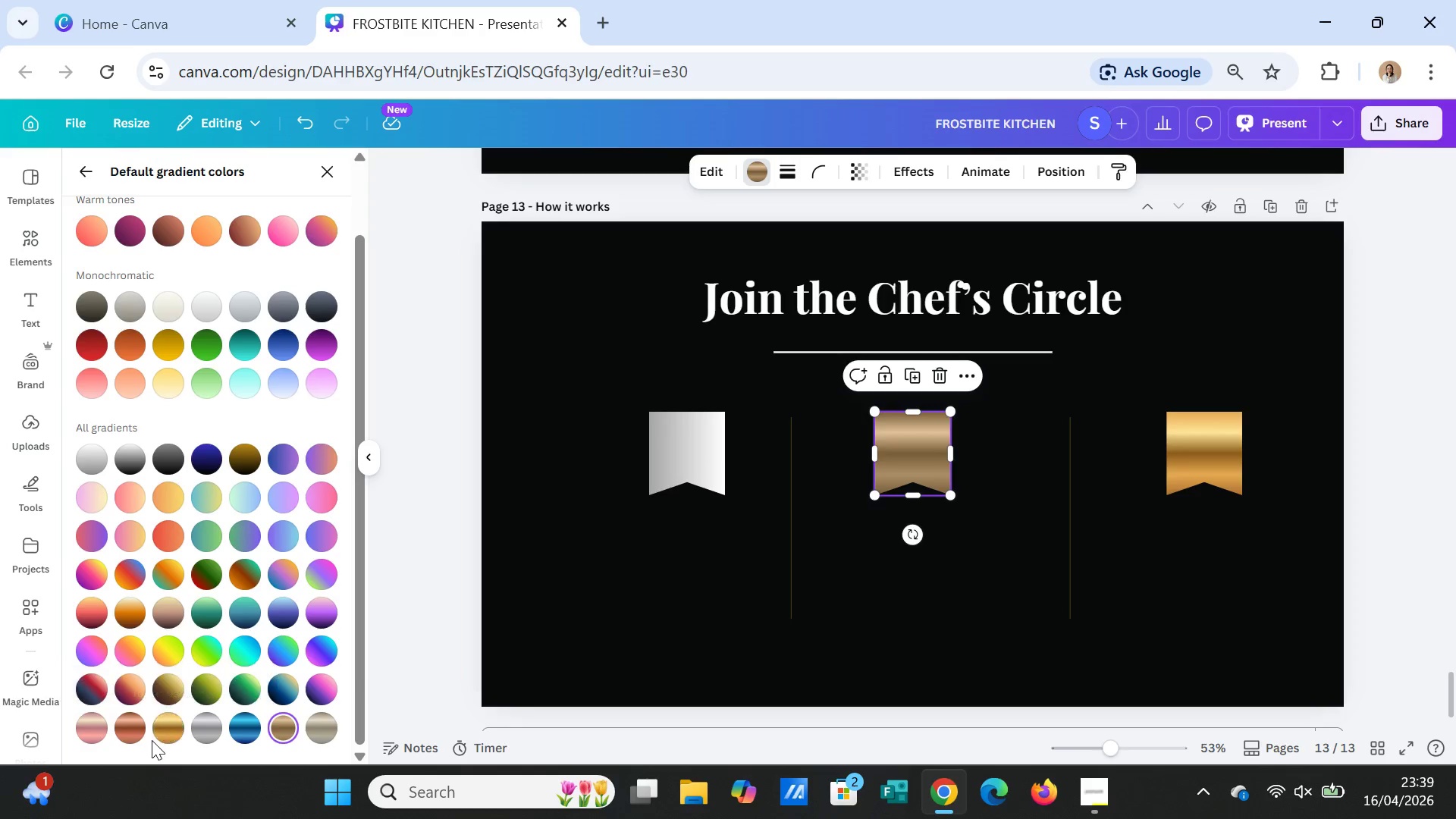 
left_click([161, 730])
 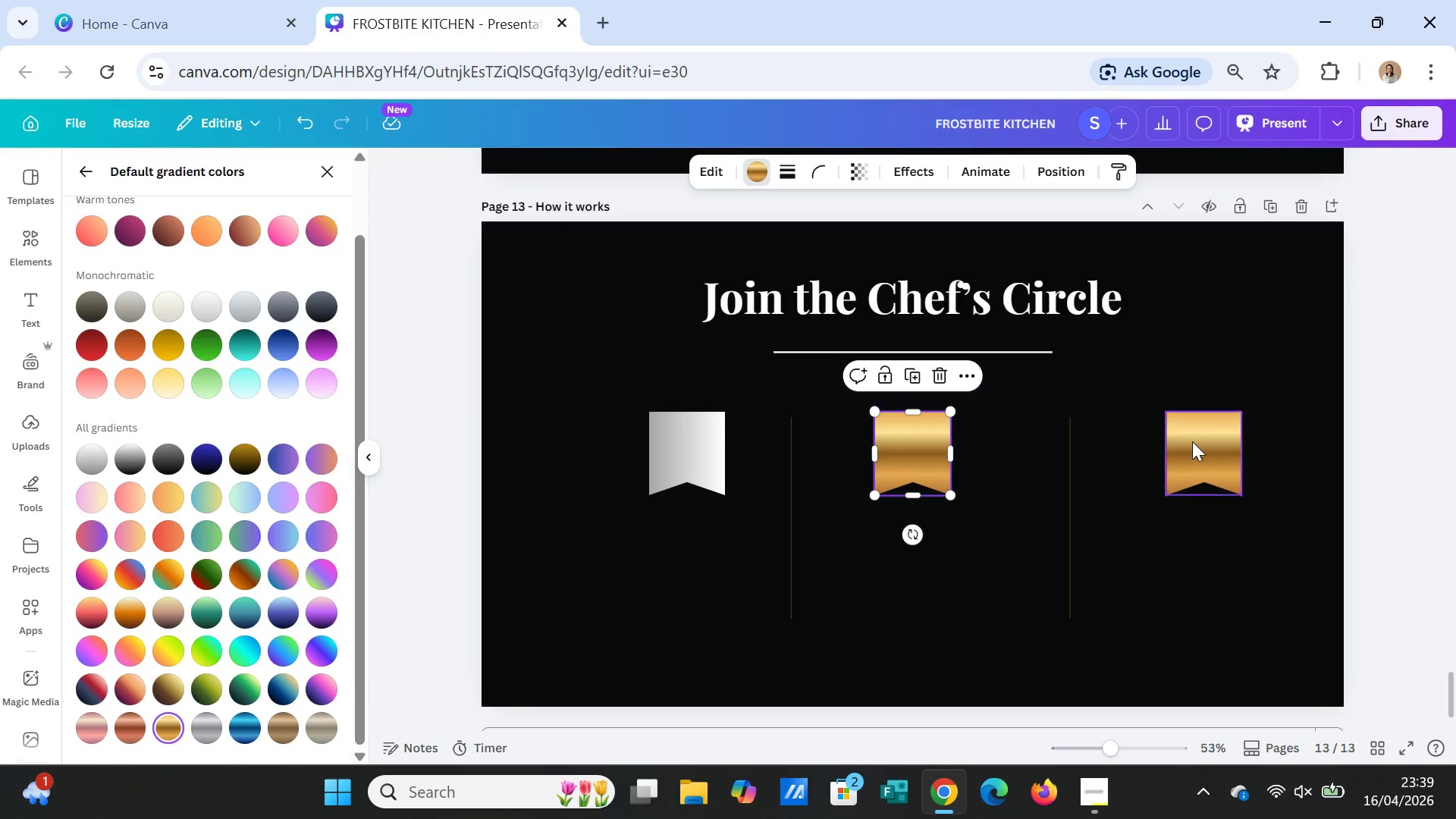 
left_click([1193, 441])
 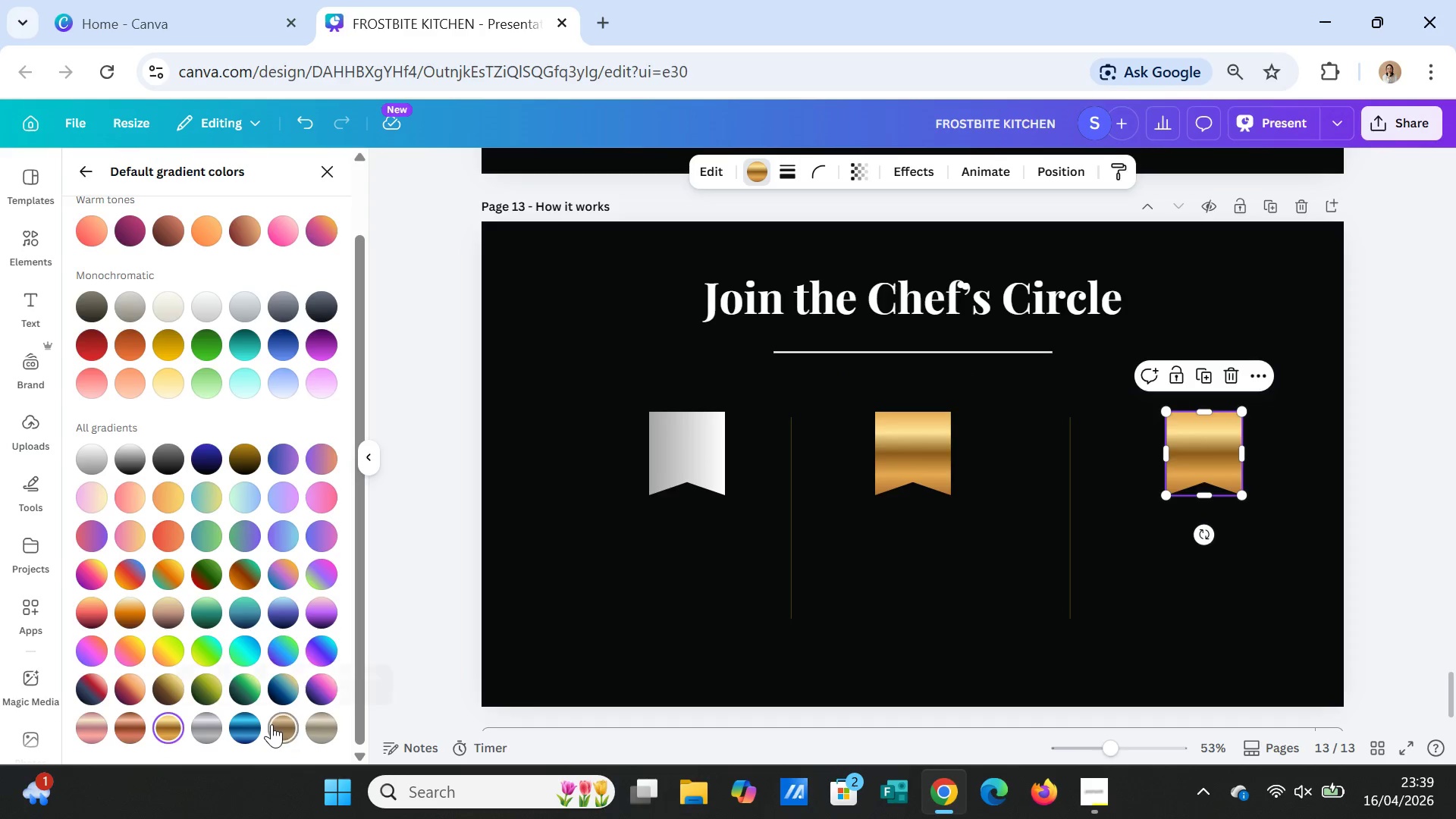 
left_click([285, 727])
 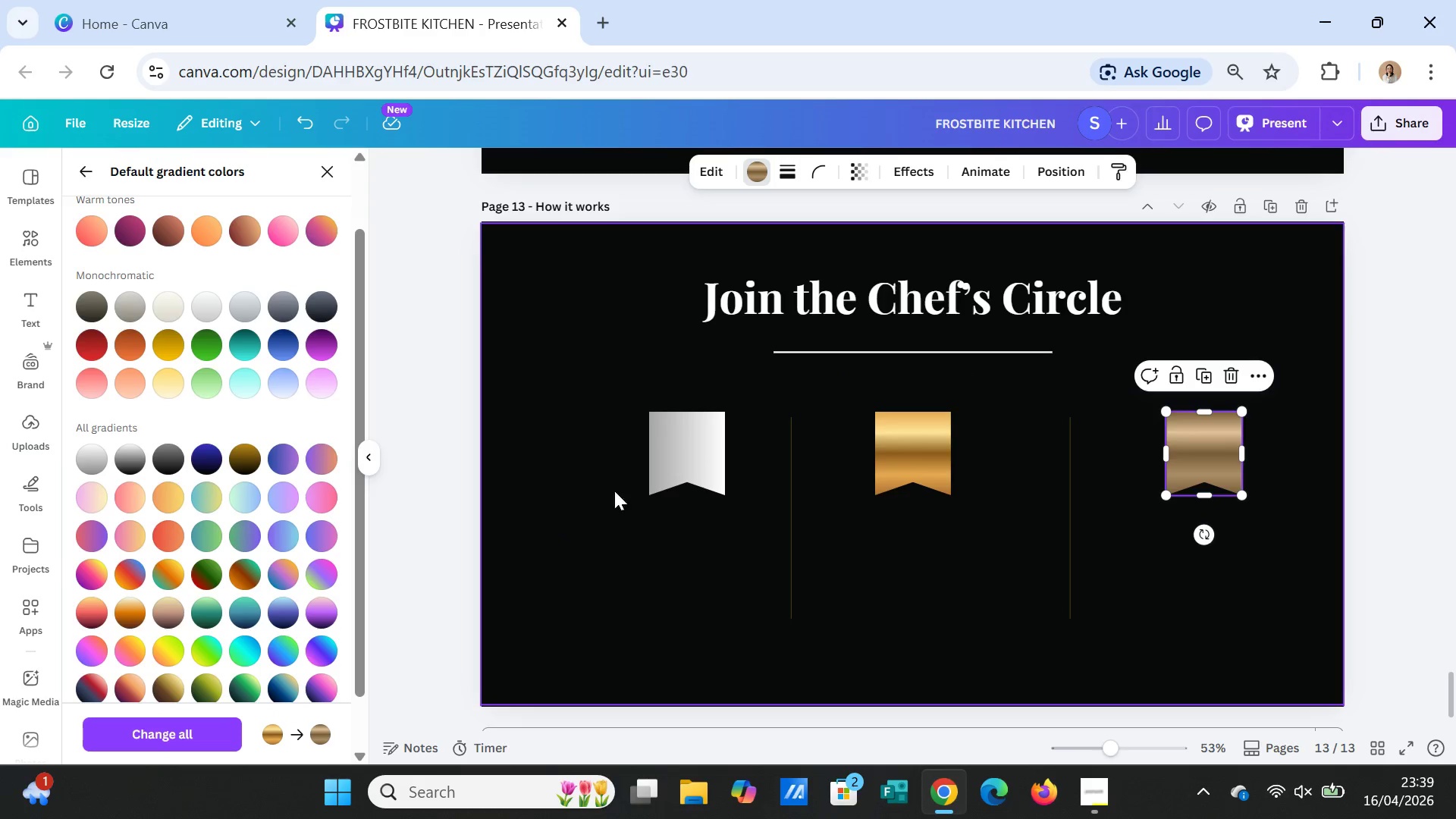 
left_click([680, 448])
 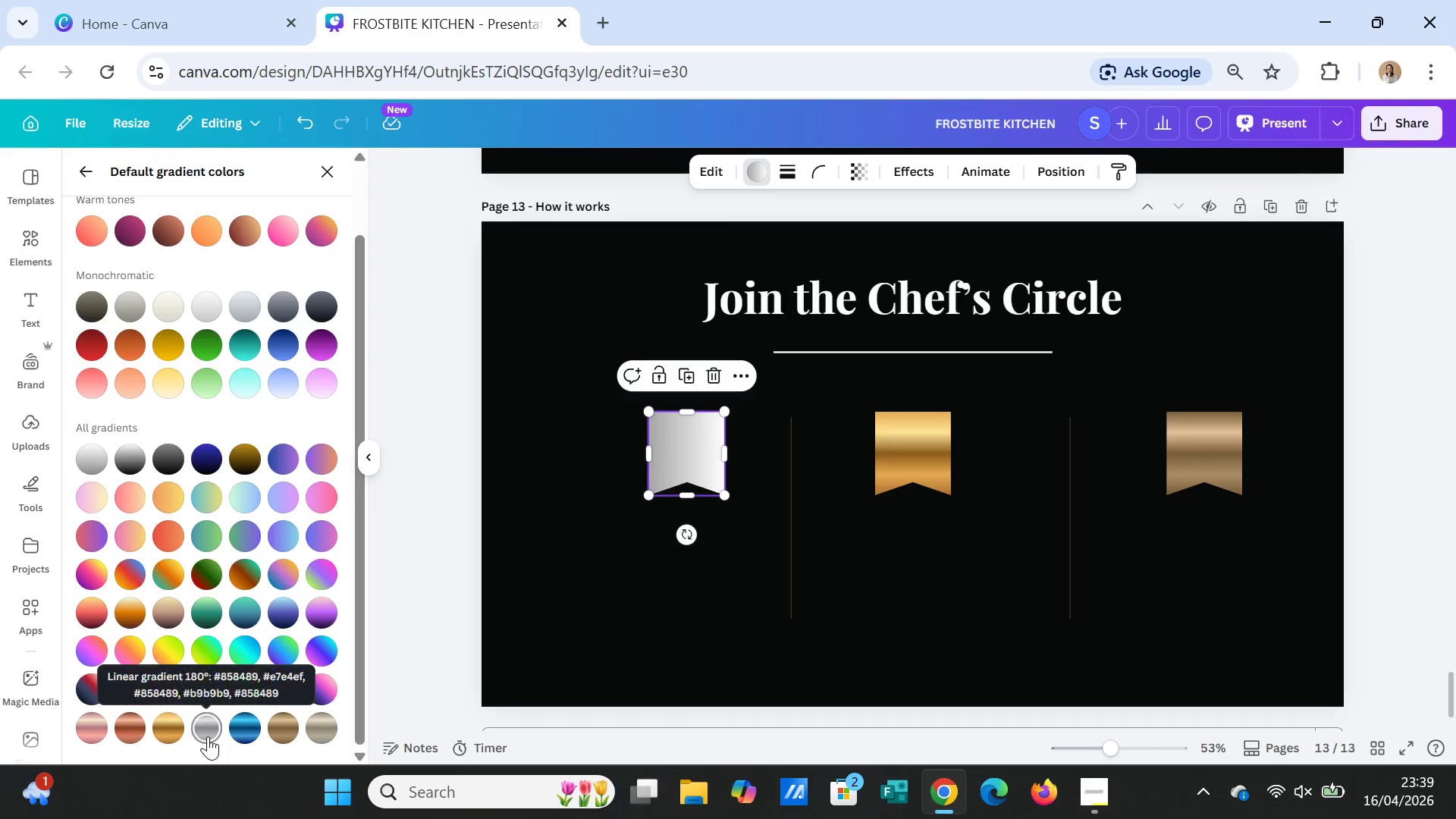 
left_click([205, 730])
 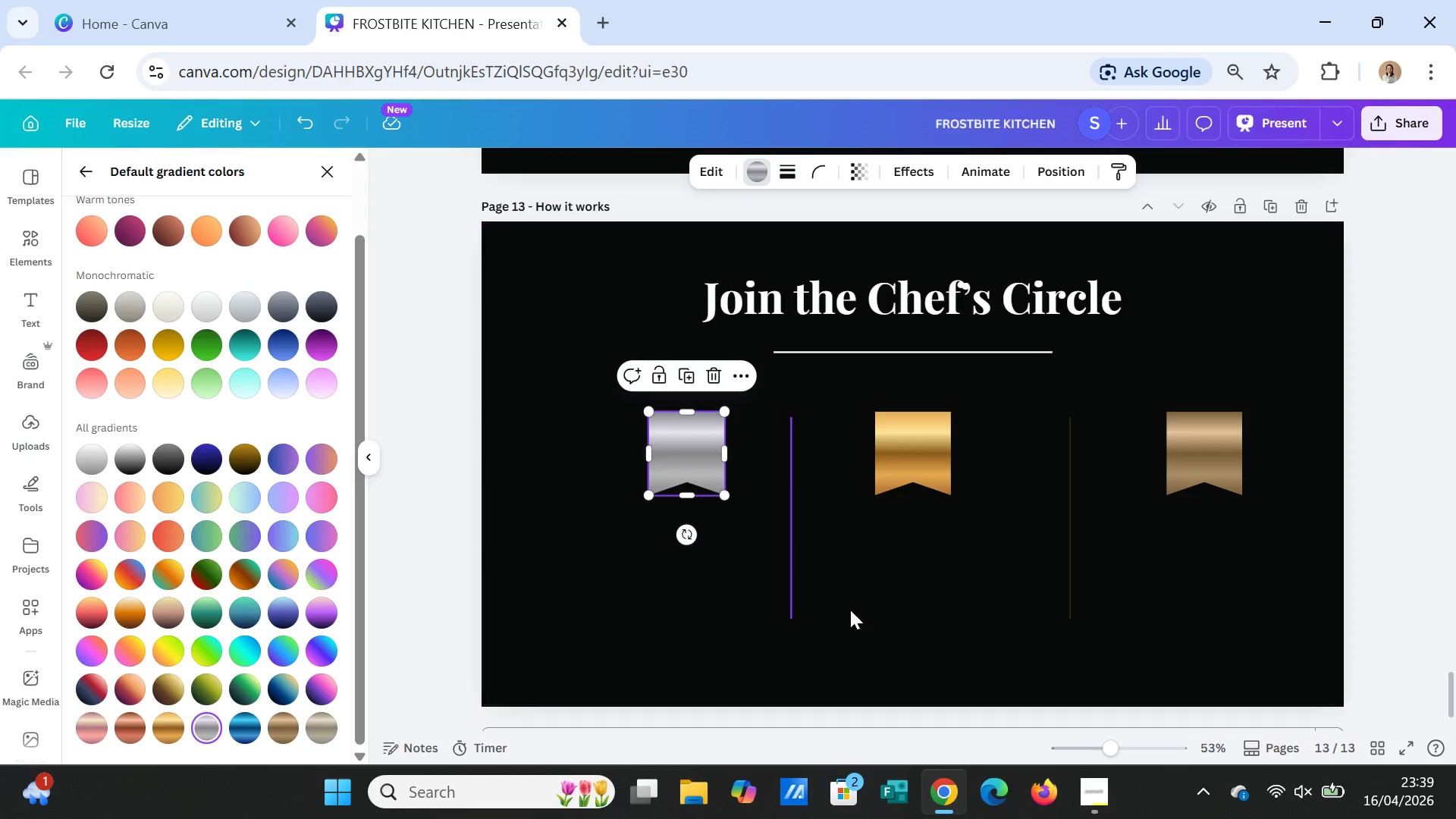 
left_click([961, 598])
 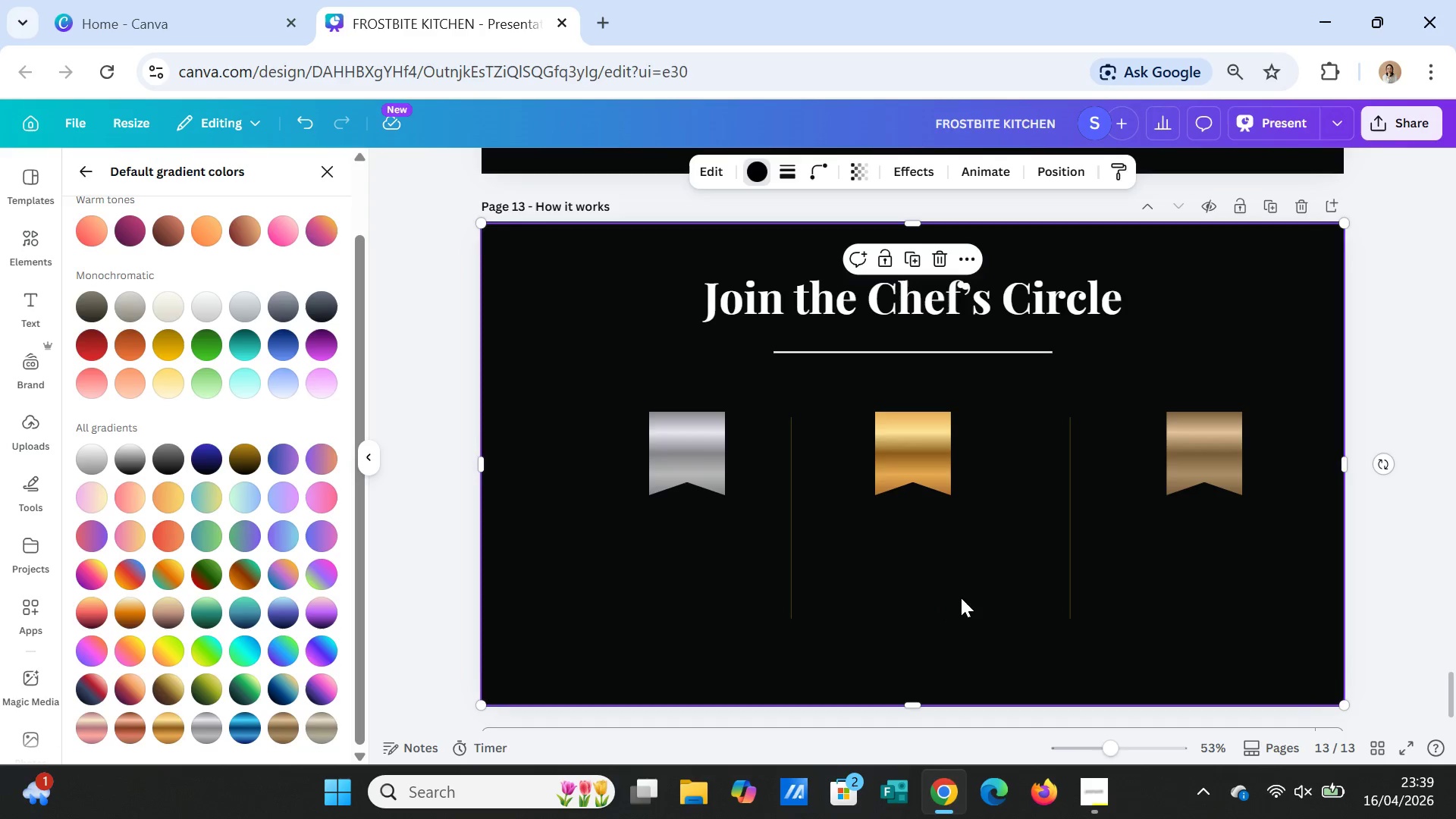 
wait(6.75)
 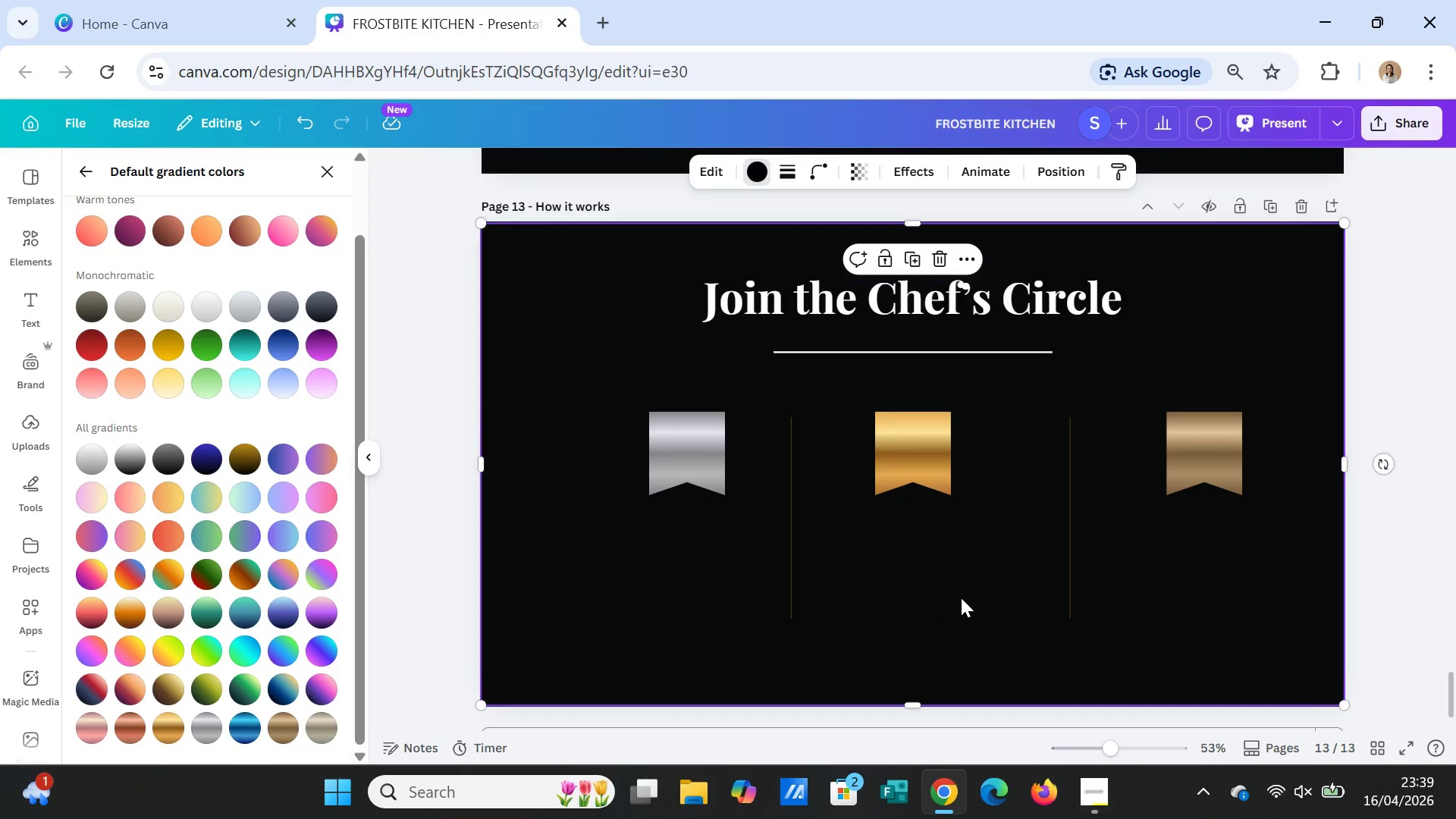 
left_click([33, 297])
 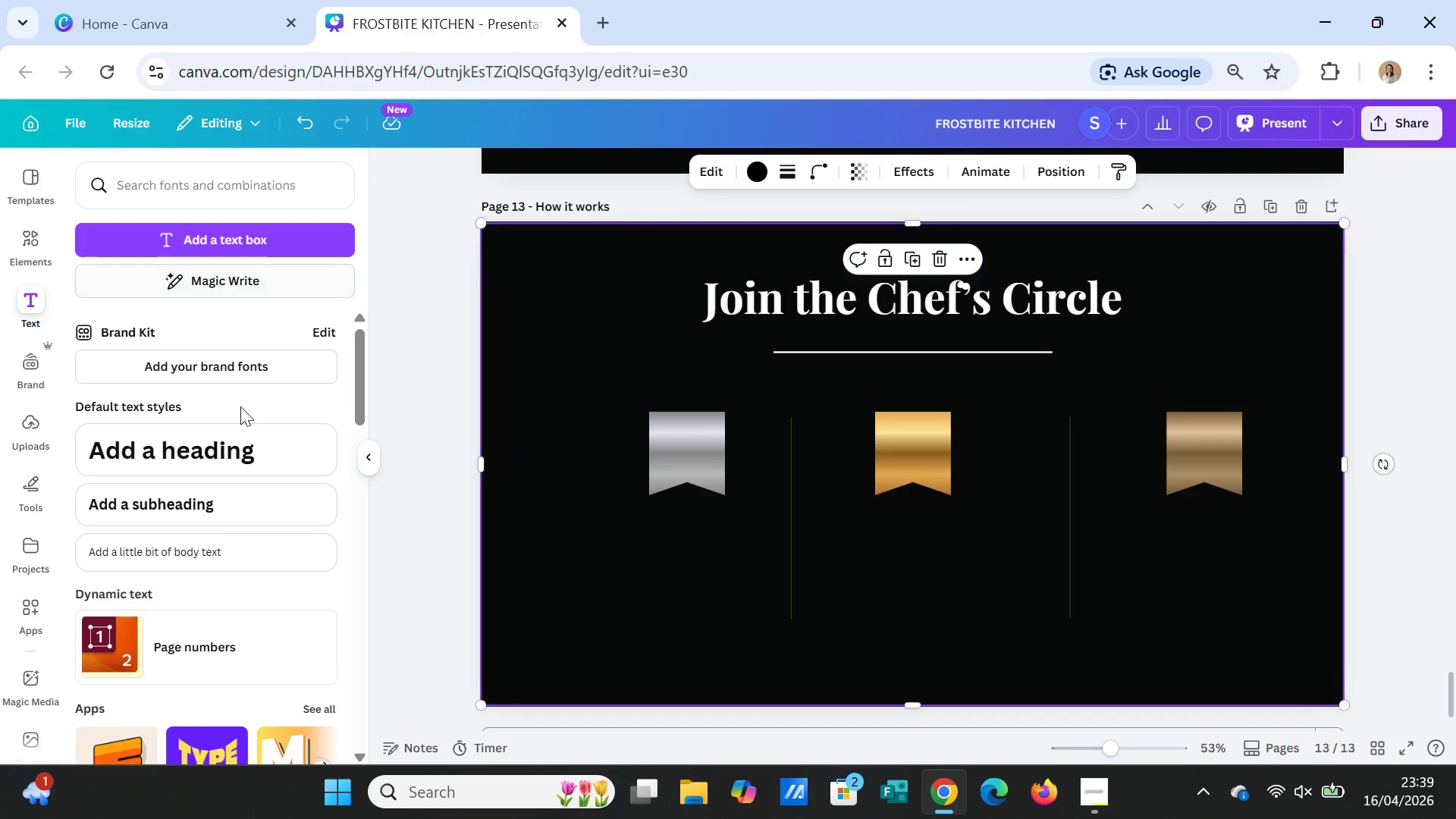 
left_click([193, 491])
 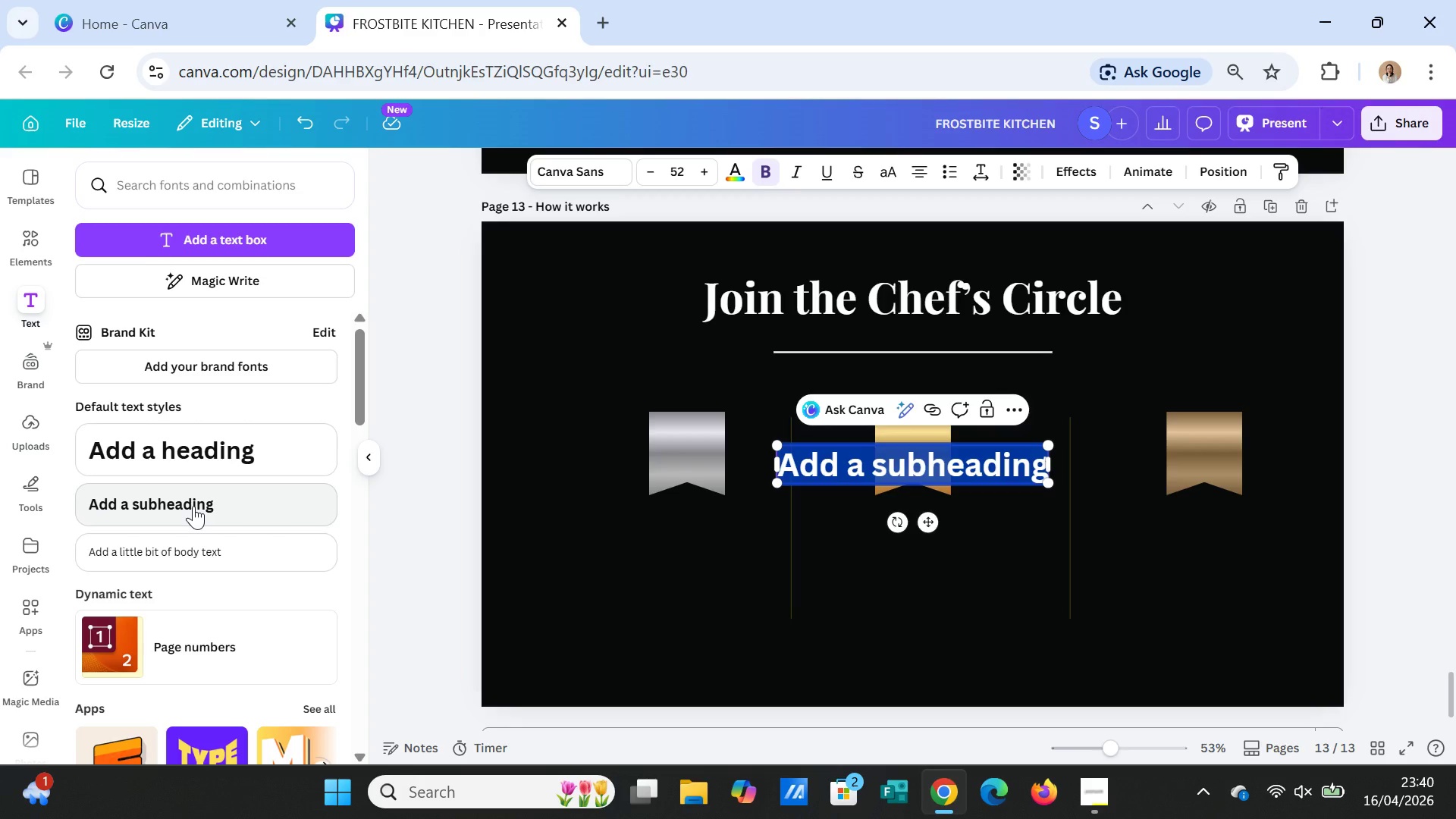 
wait(10.02)
 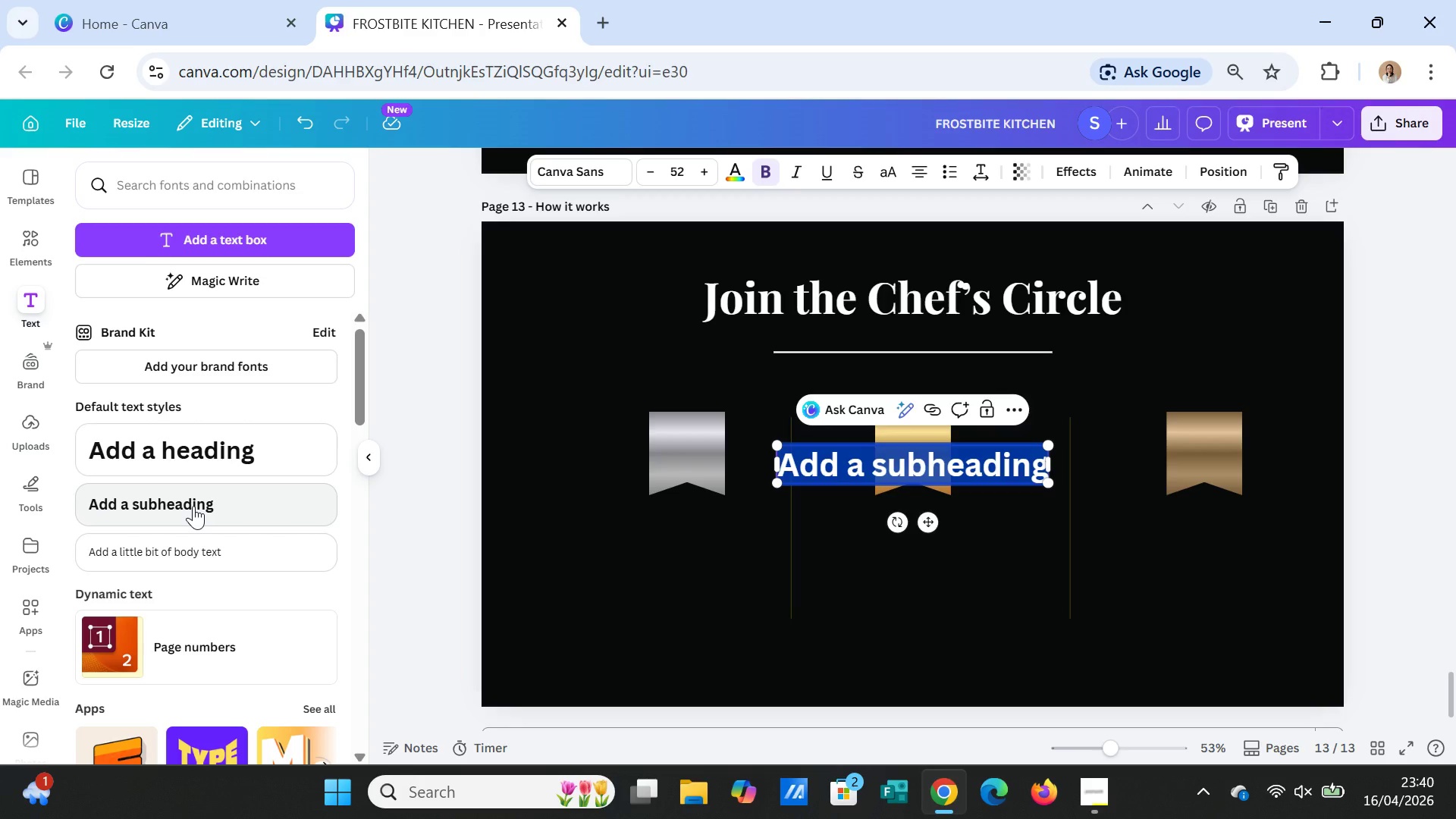 
key(CapsLock)
 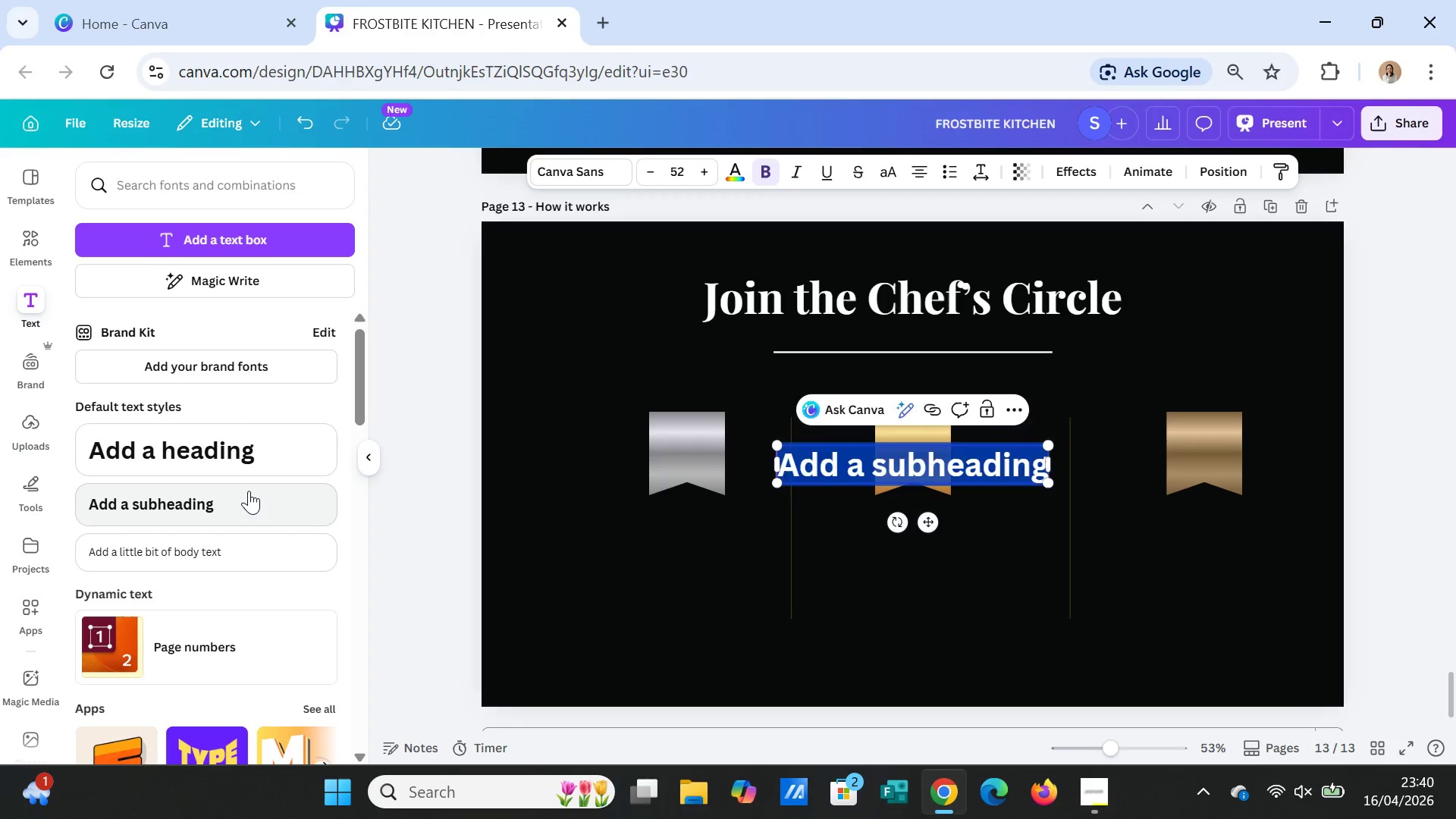 
key(S)
 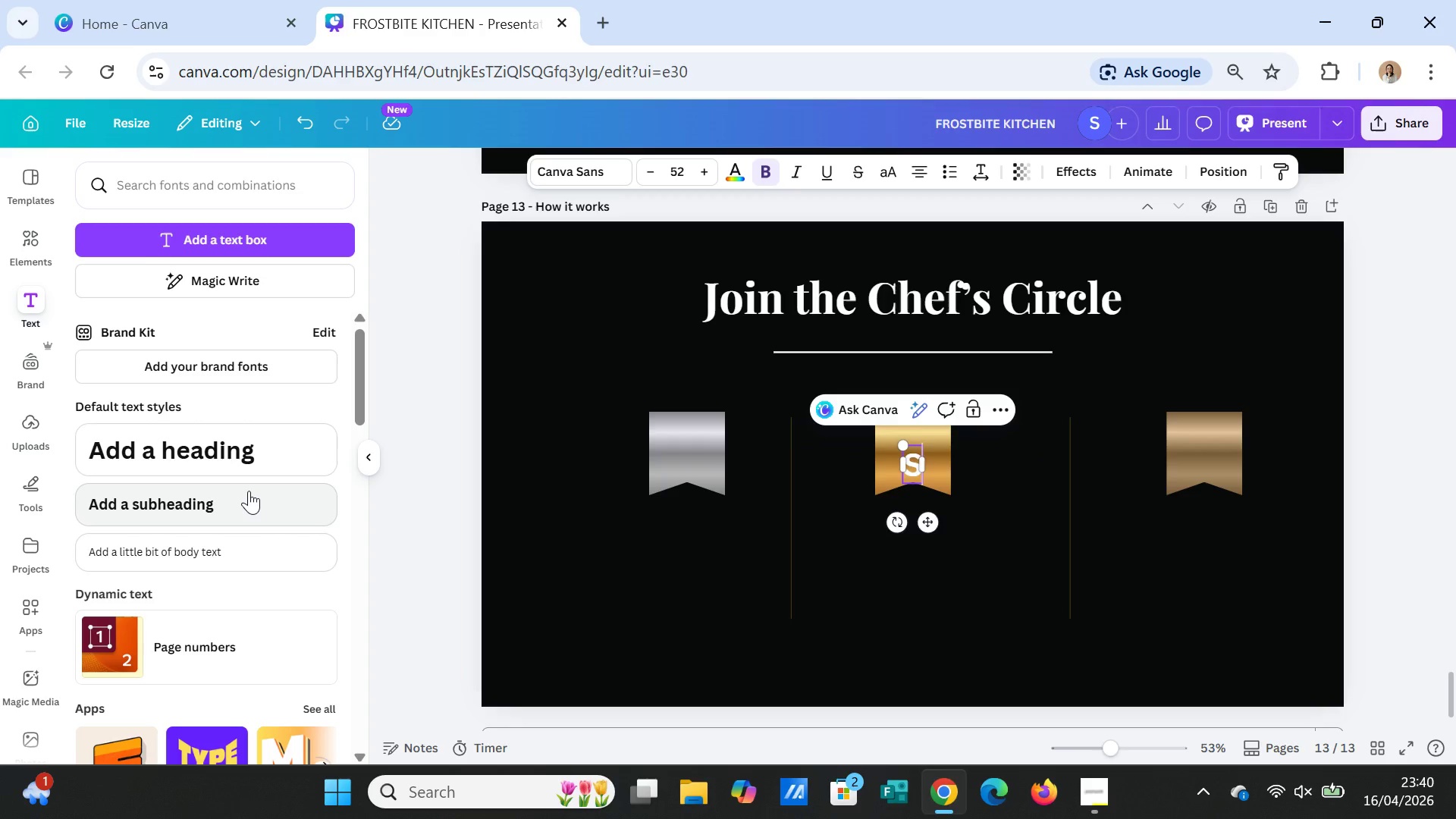 
key(CapsLock)
 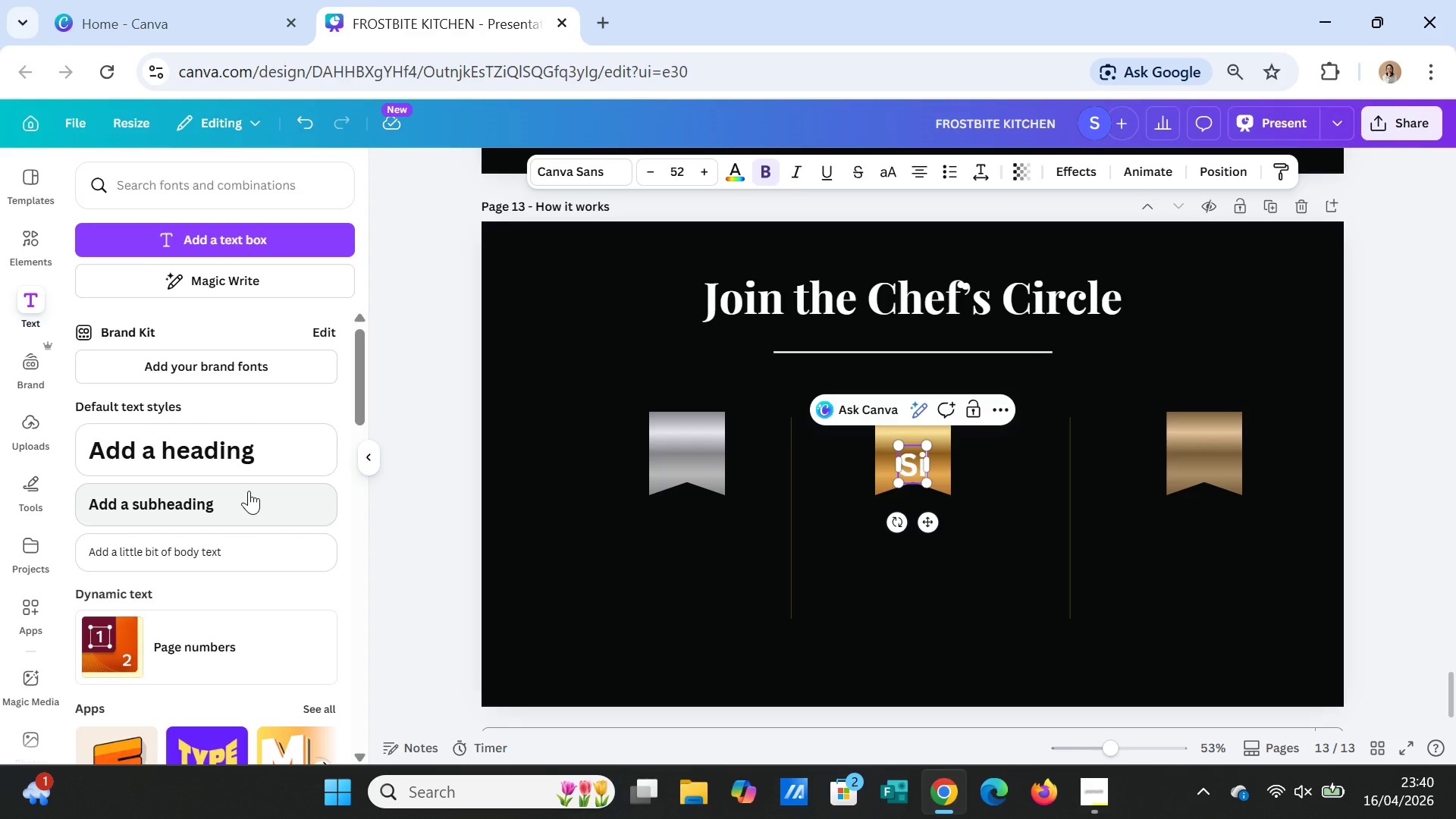 
key(I)
 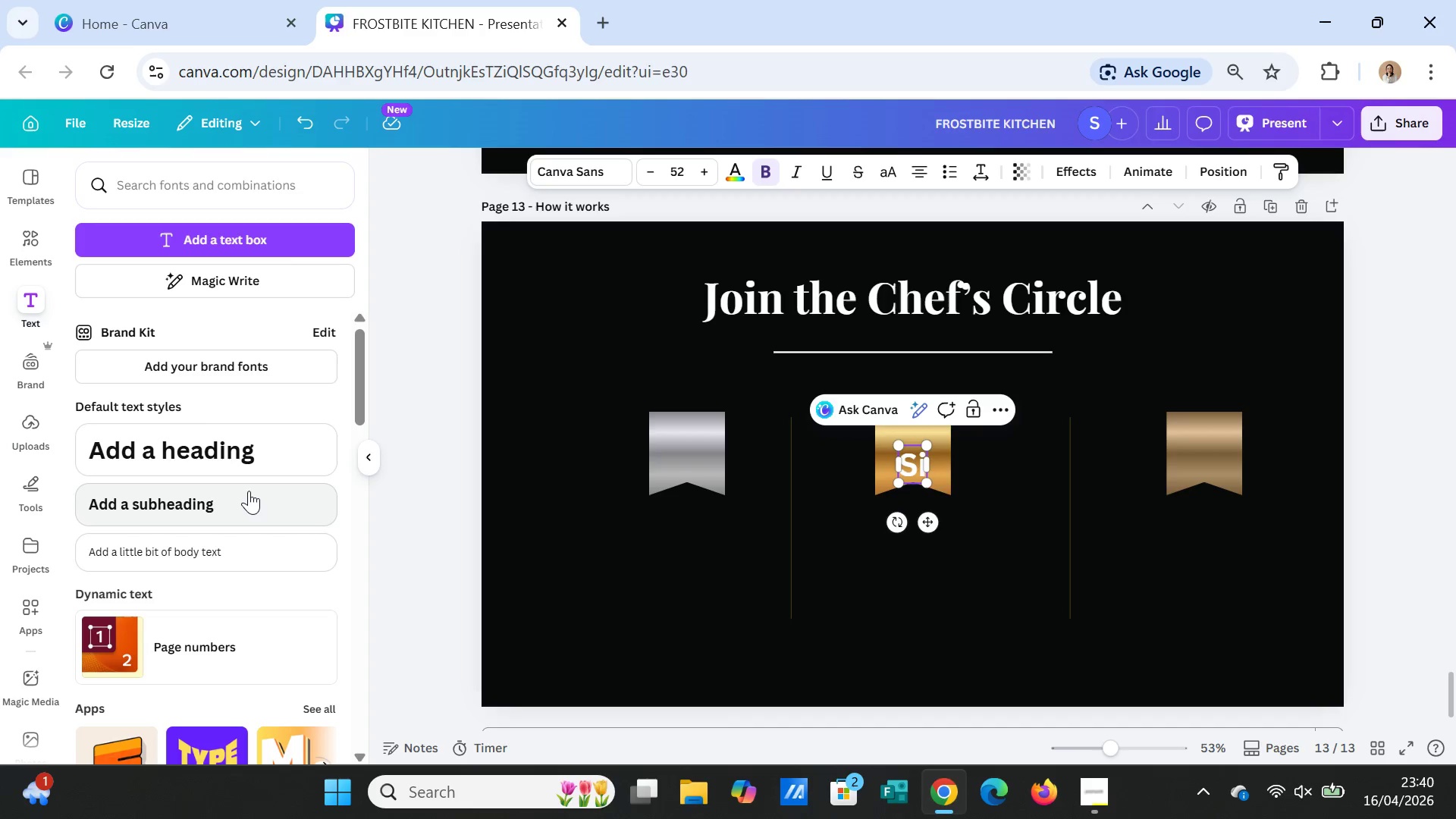 
left_click([249, 491])
 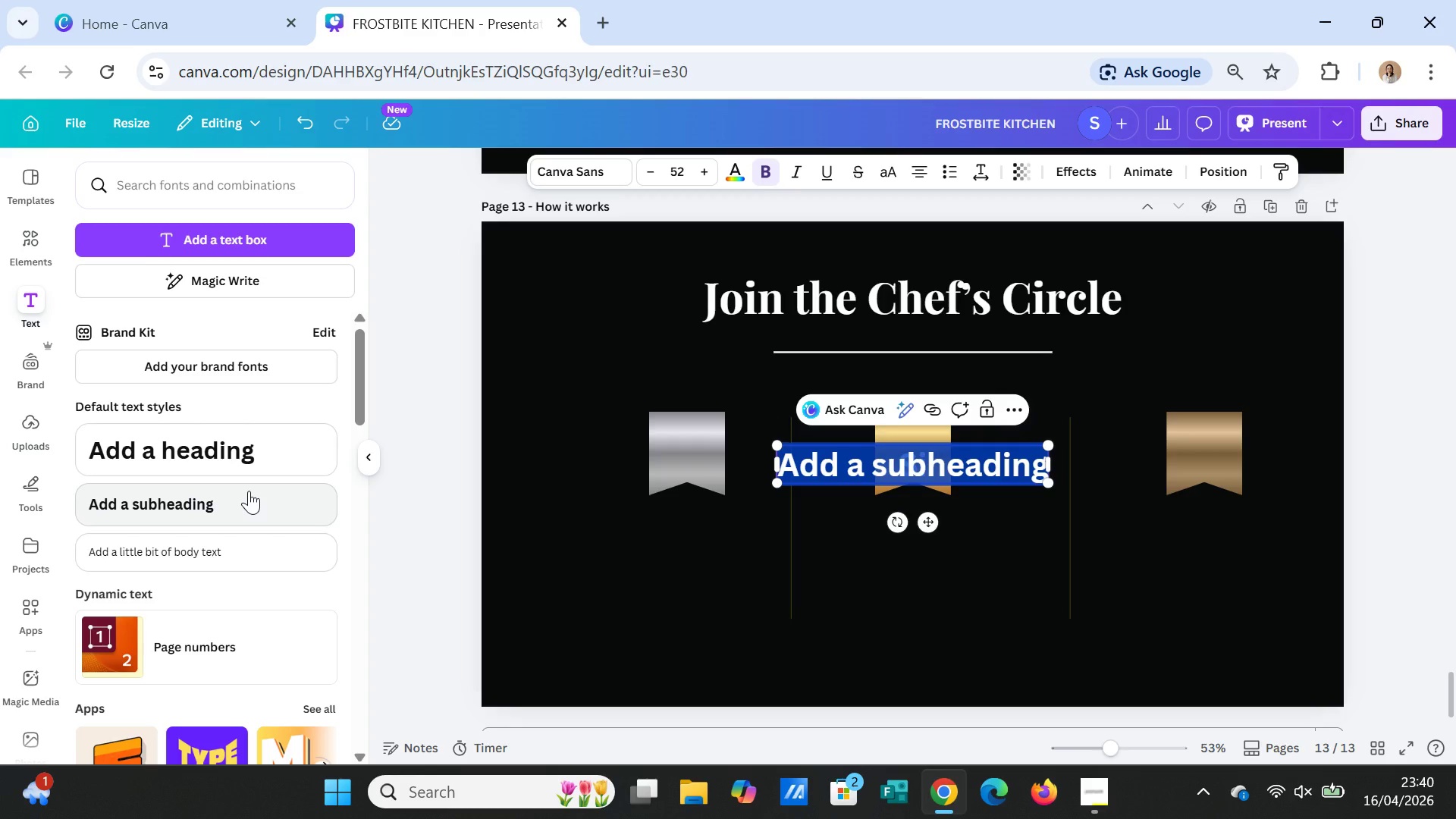 
type(ver)
 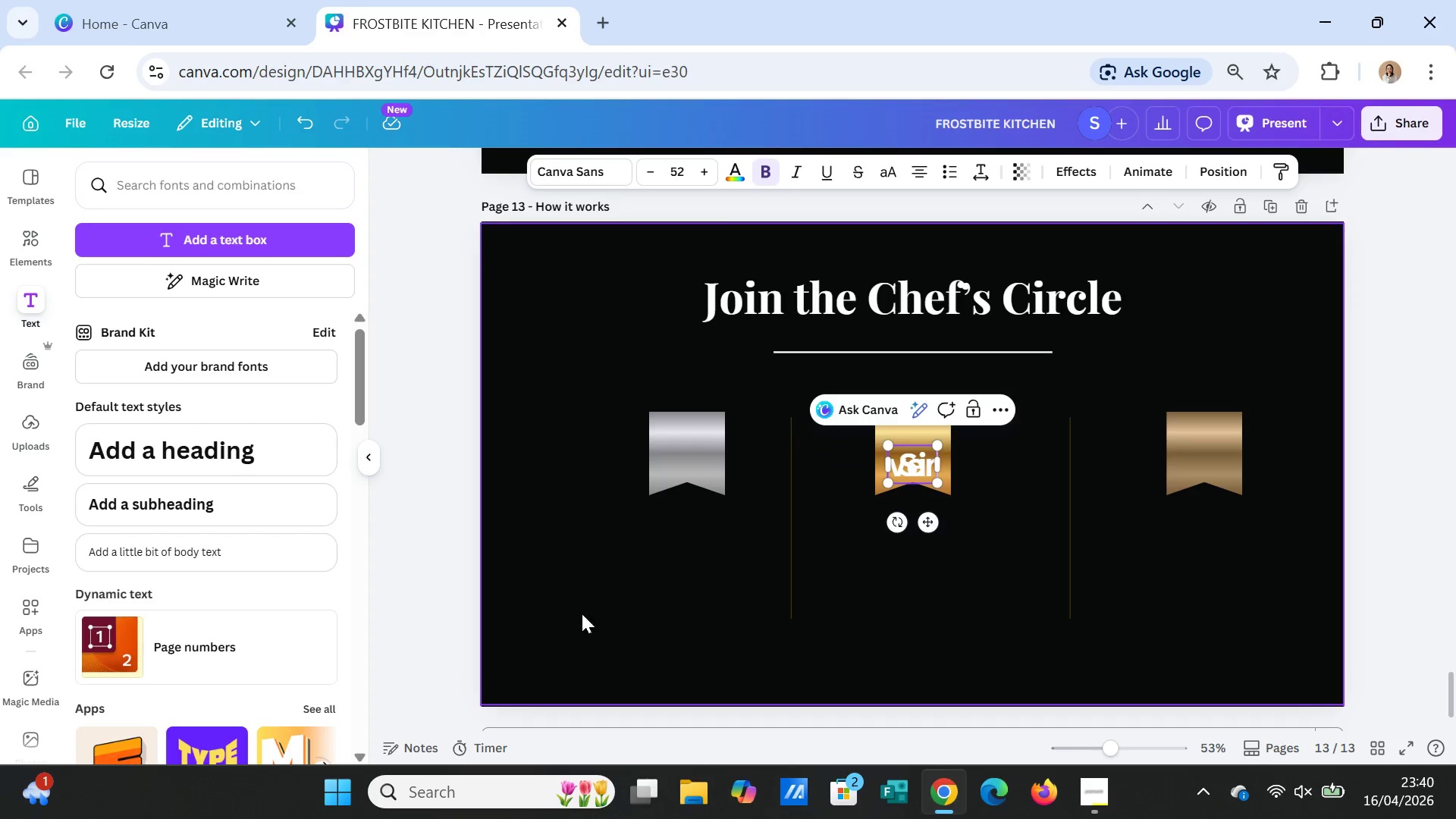 
left_click_drag(start_coordinate=[725, 595], to_coordinate=[731, 593])
 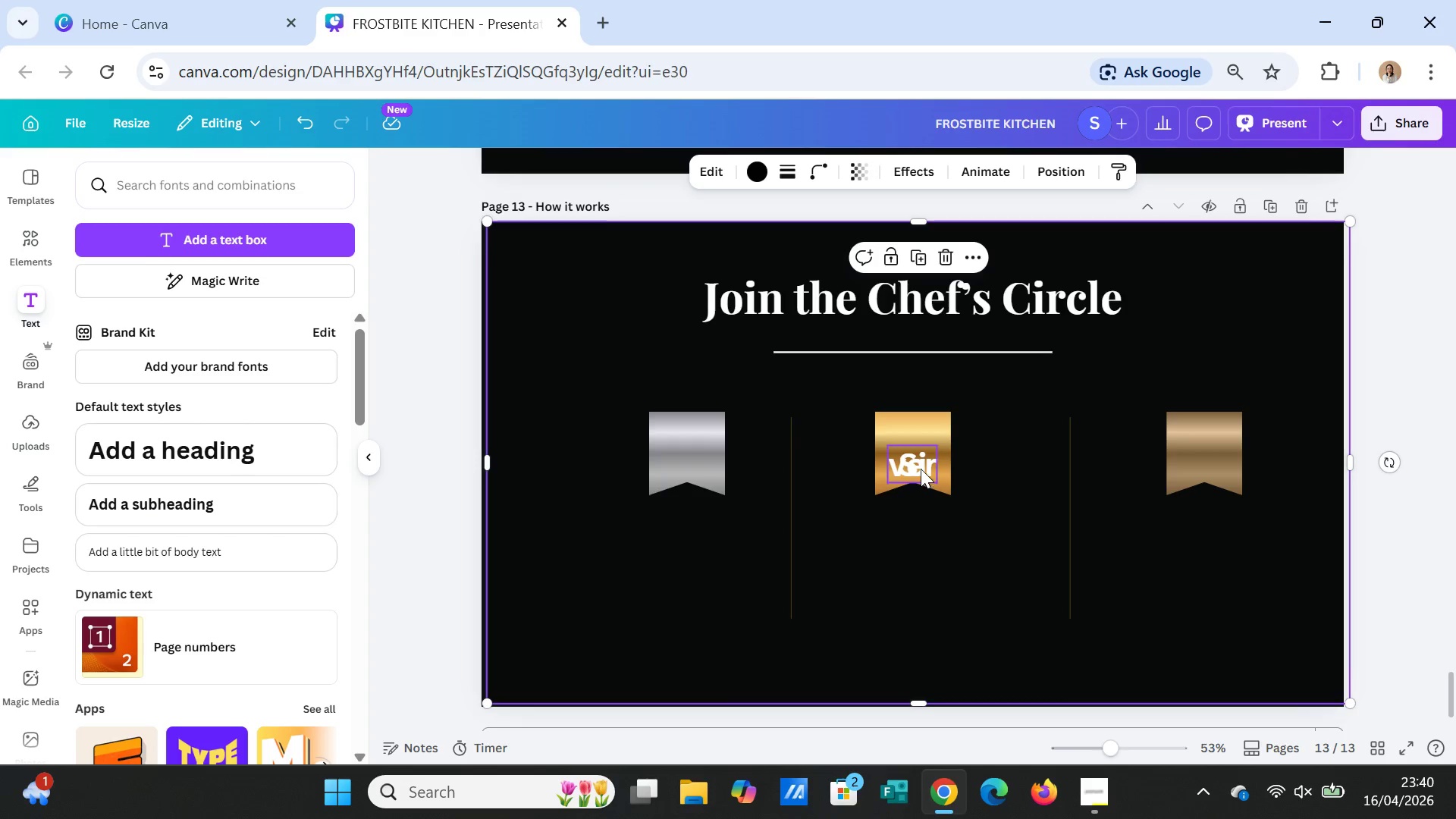 
left_click([921, 468])
 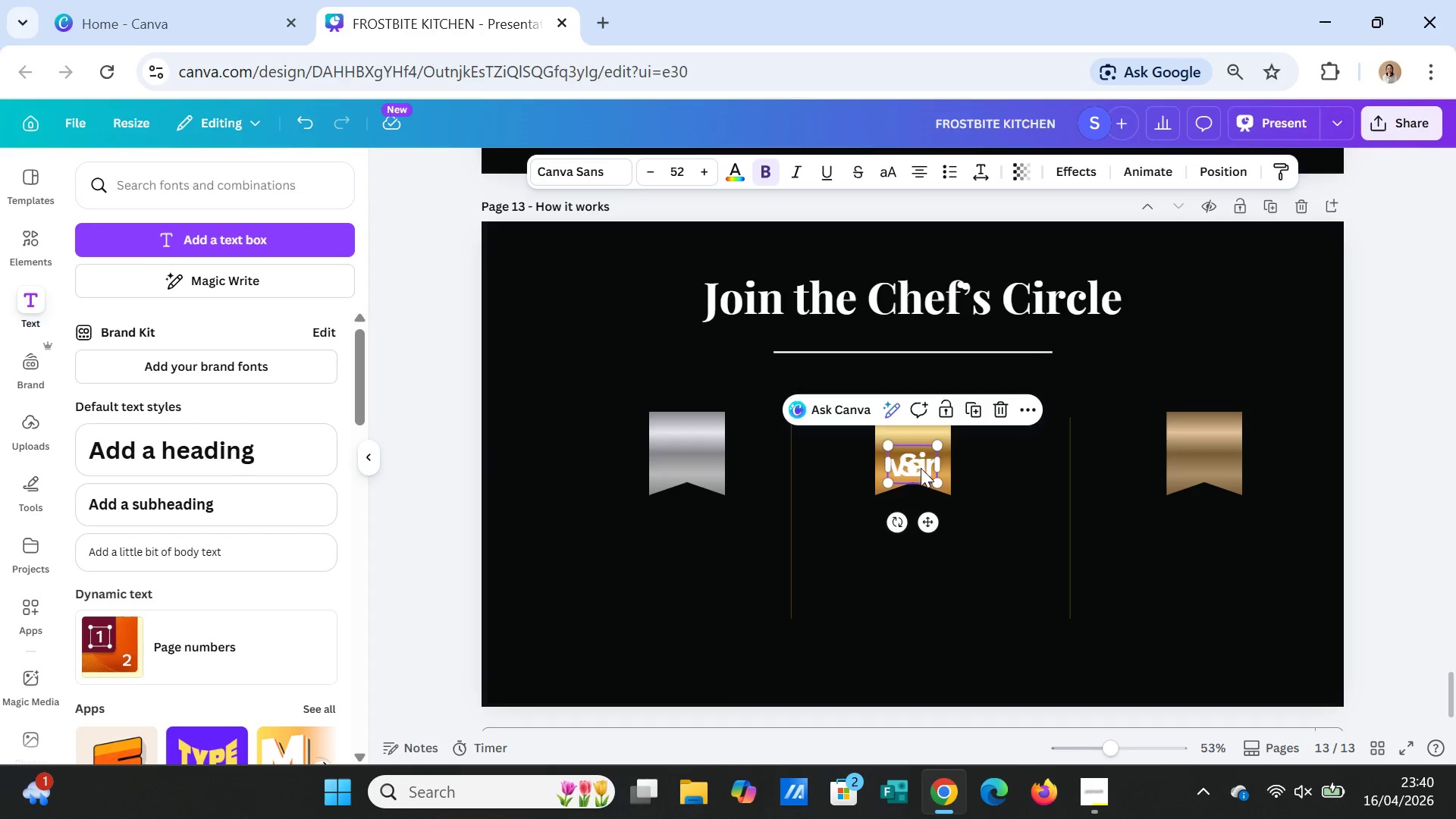 
left_click_drag(start_coordinate=[921, 468], to_coordinate=[708, 529])
 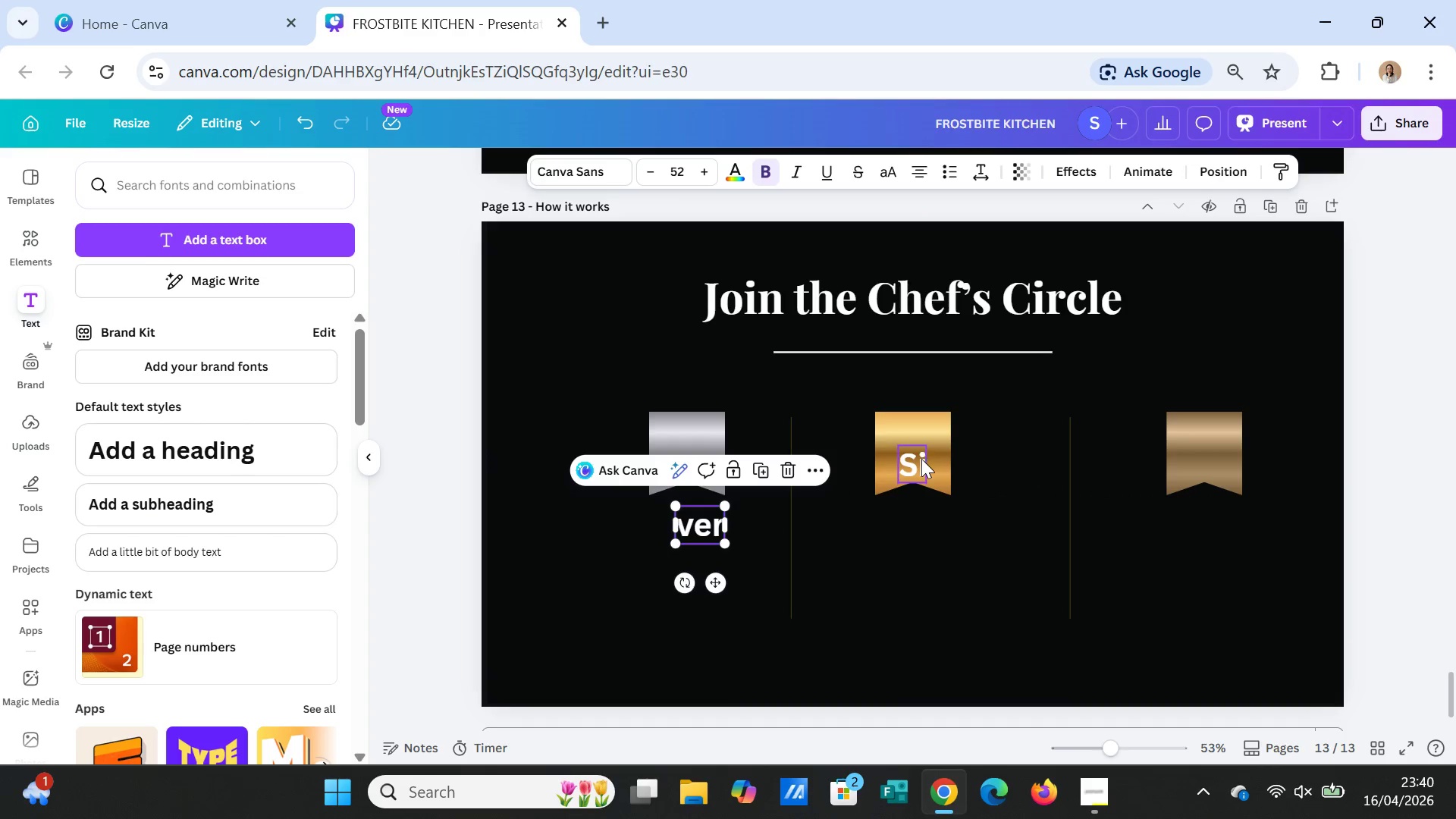 
left_click([919, 459])
 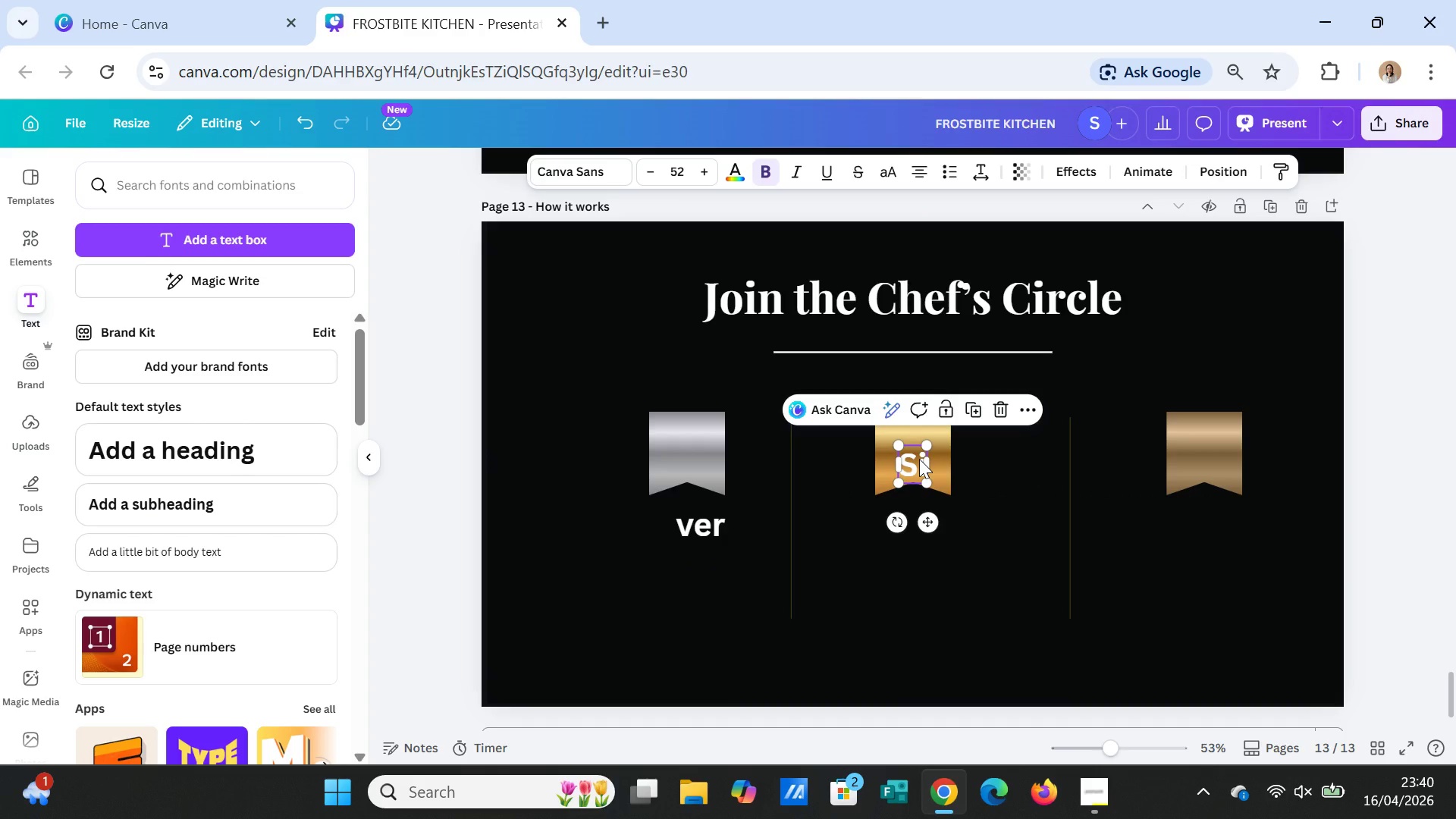 
key(Delete)
 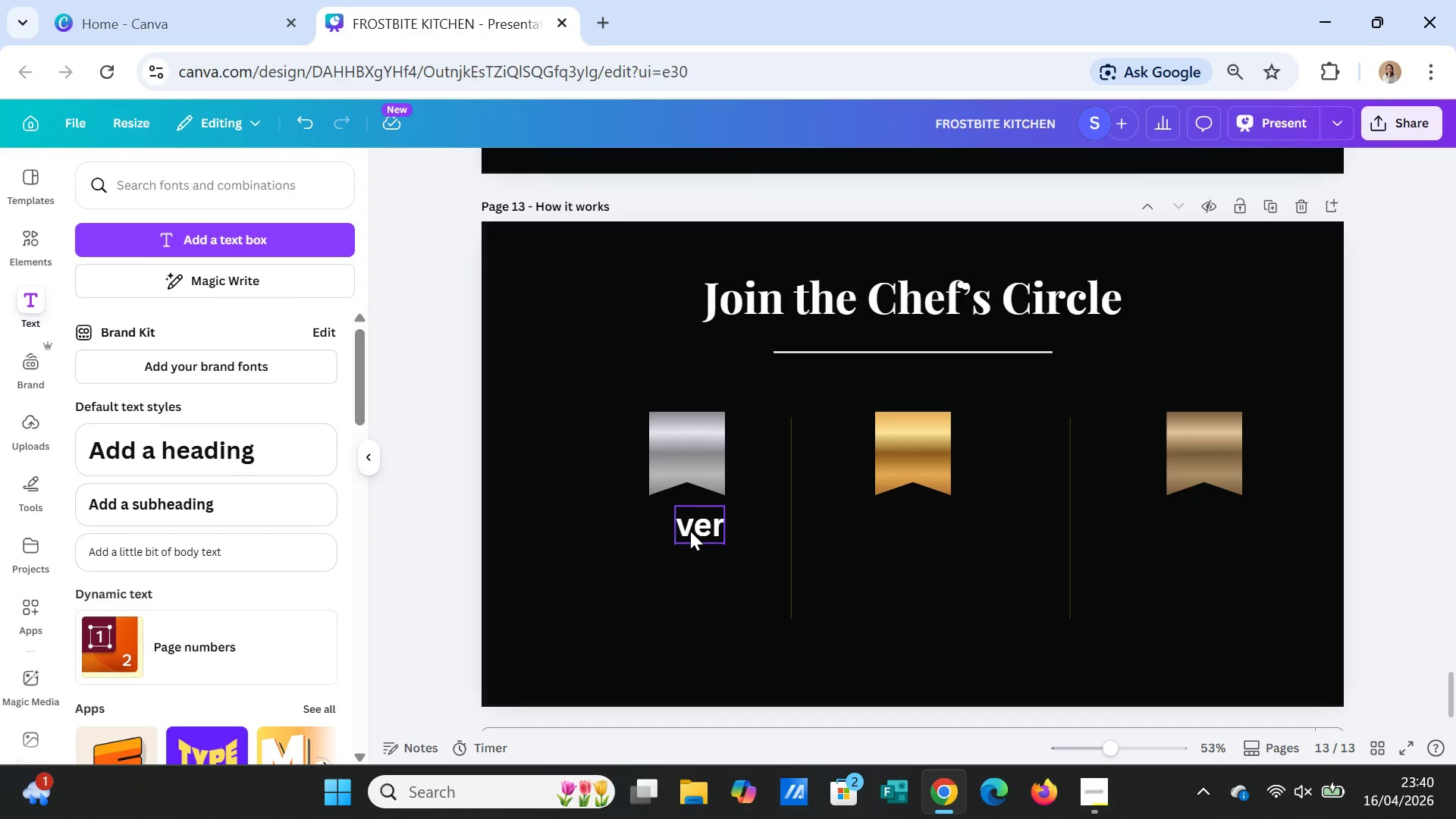 
double_click([690, 531])
 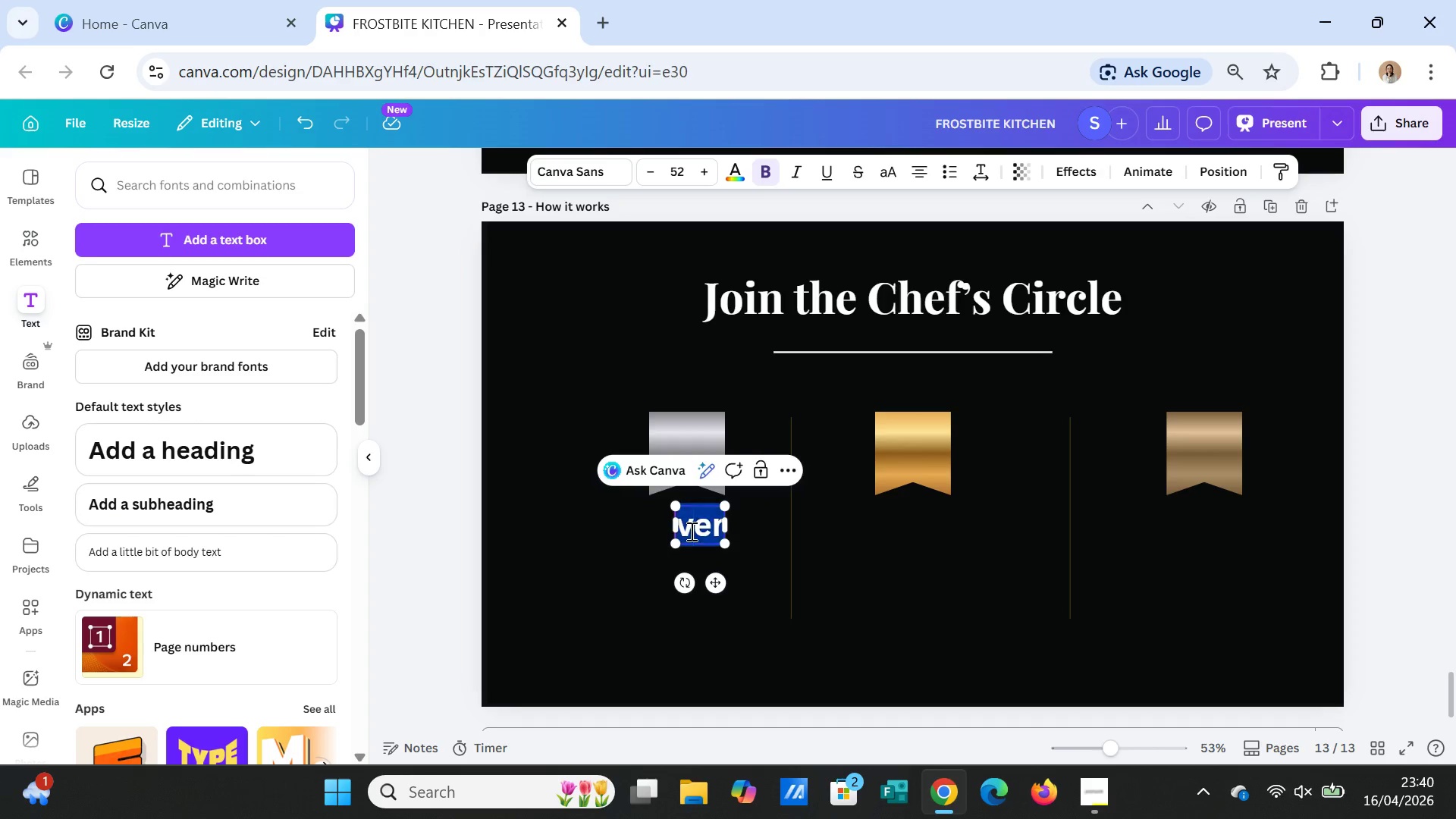 
triple_click([690, 531])
 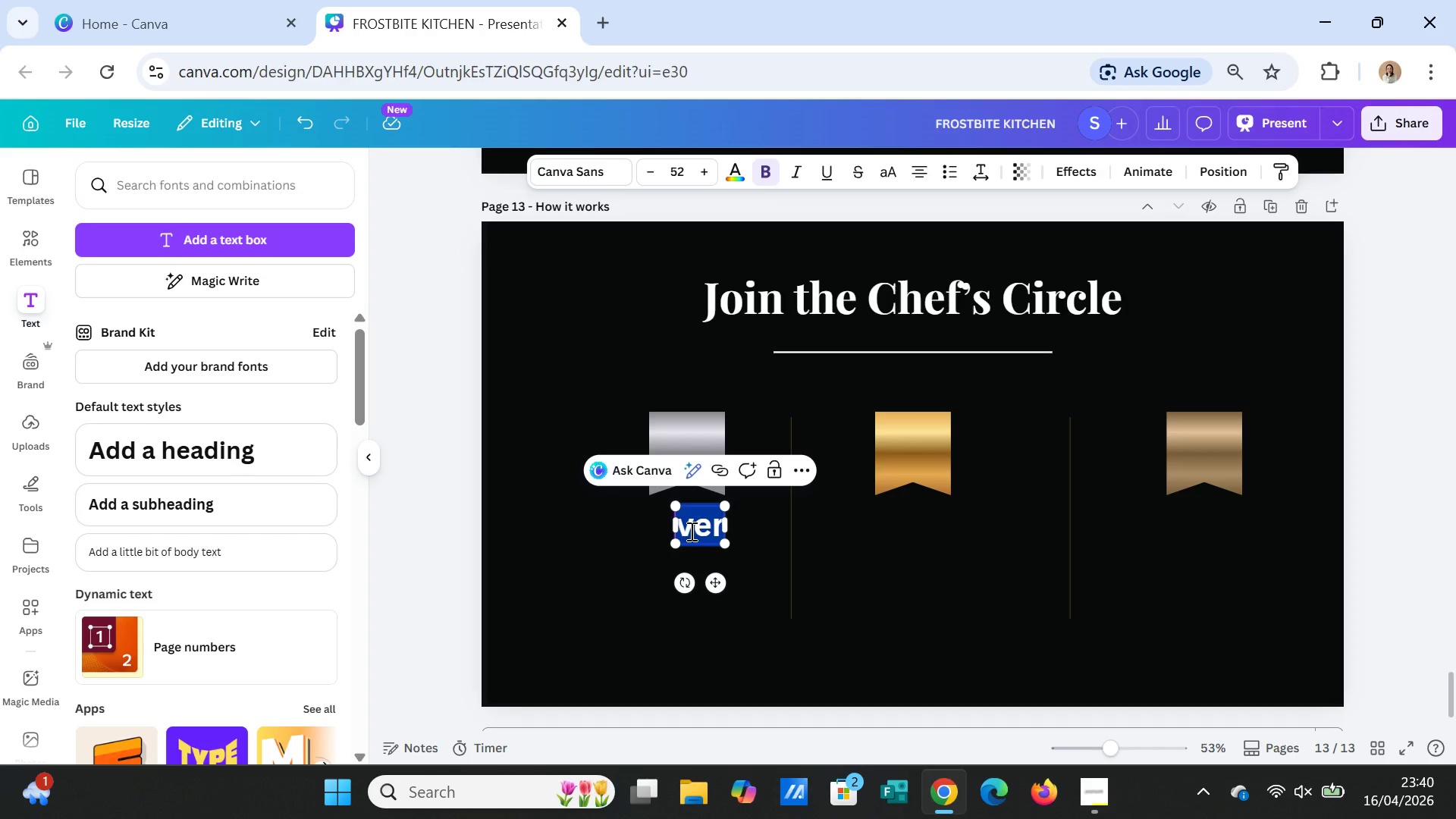 
type(Silver)
 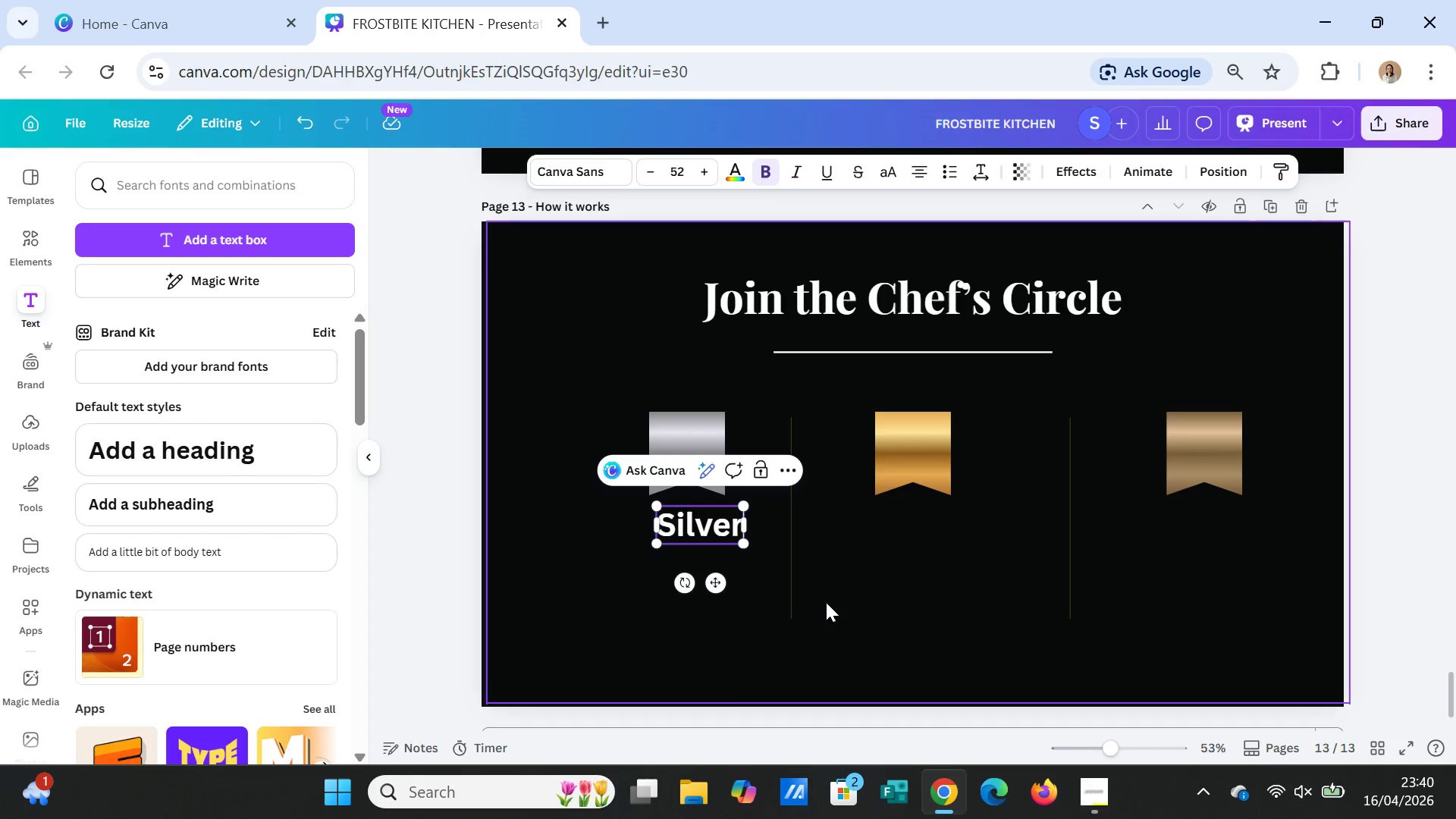 
left_click([823, 582])
 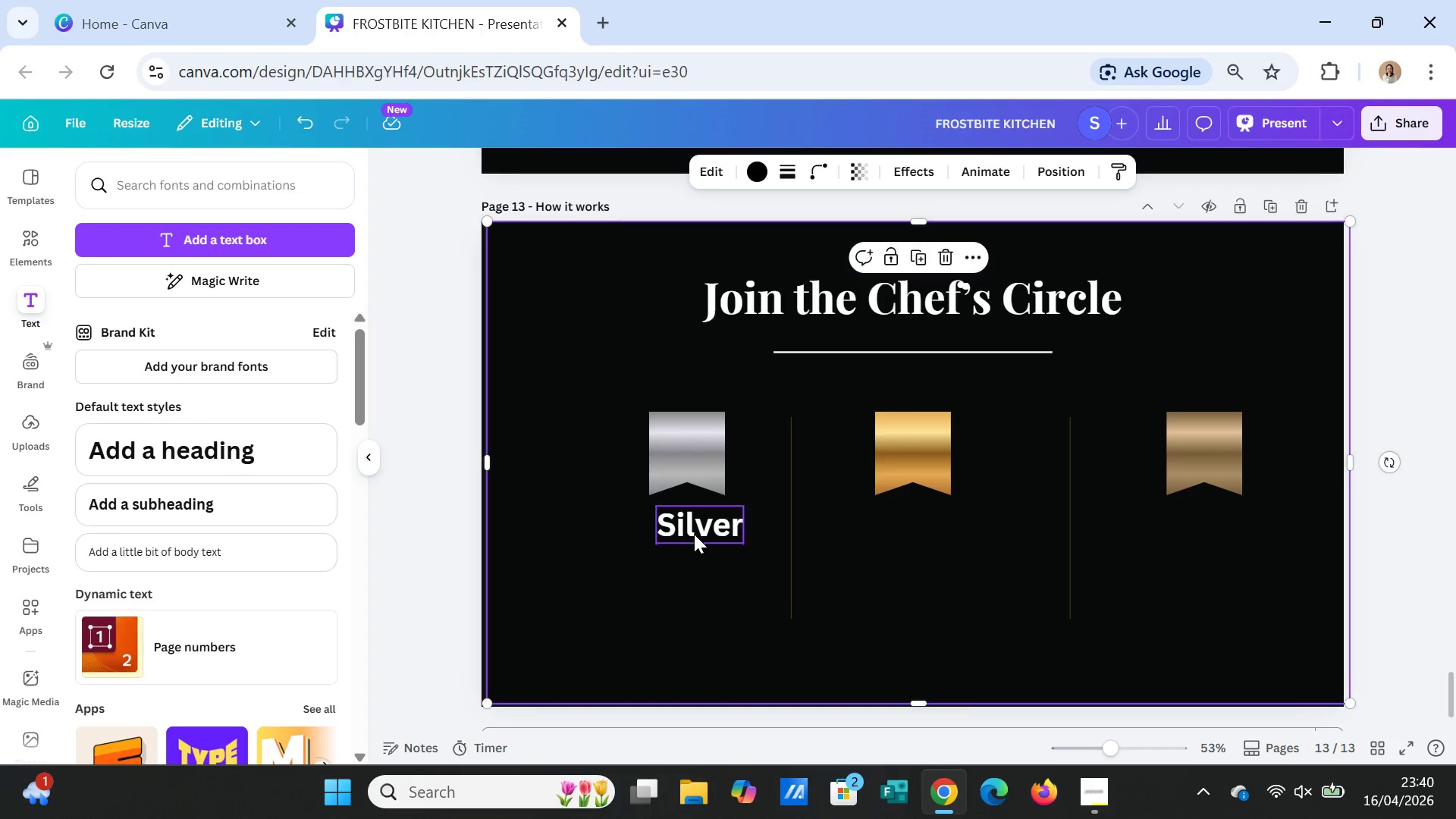 
left_click([694, 534])
 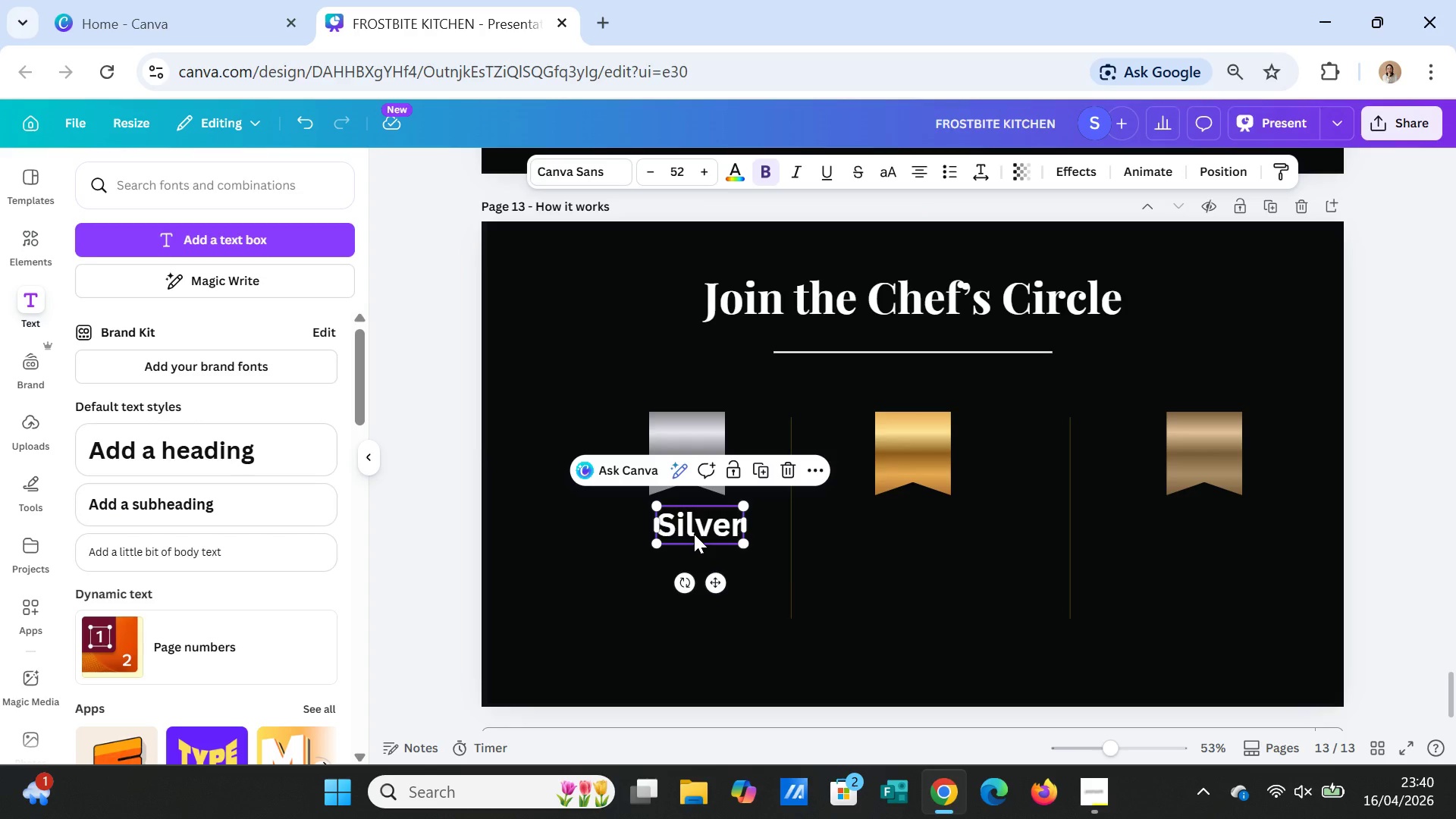 
left_click_drag(start_coordinate=[694, 534], to_coordinate=[682, 535])
 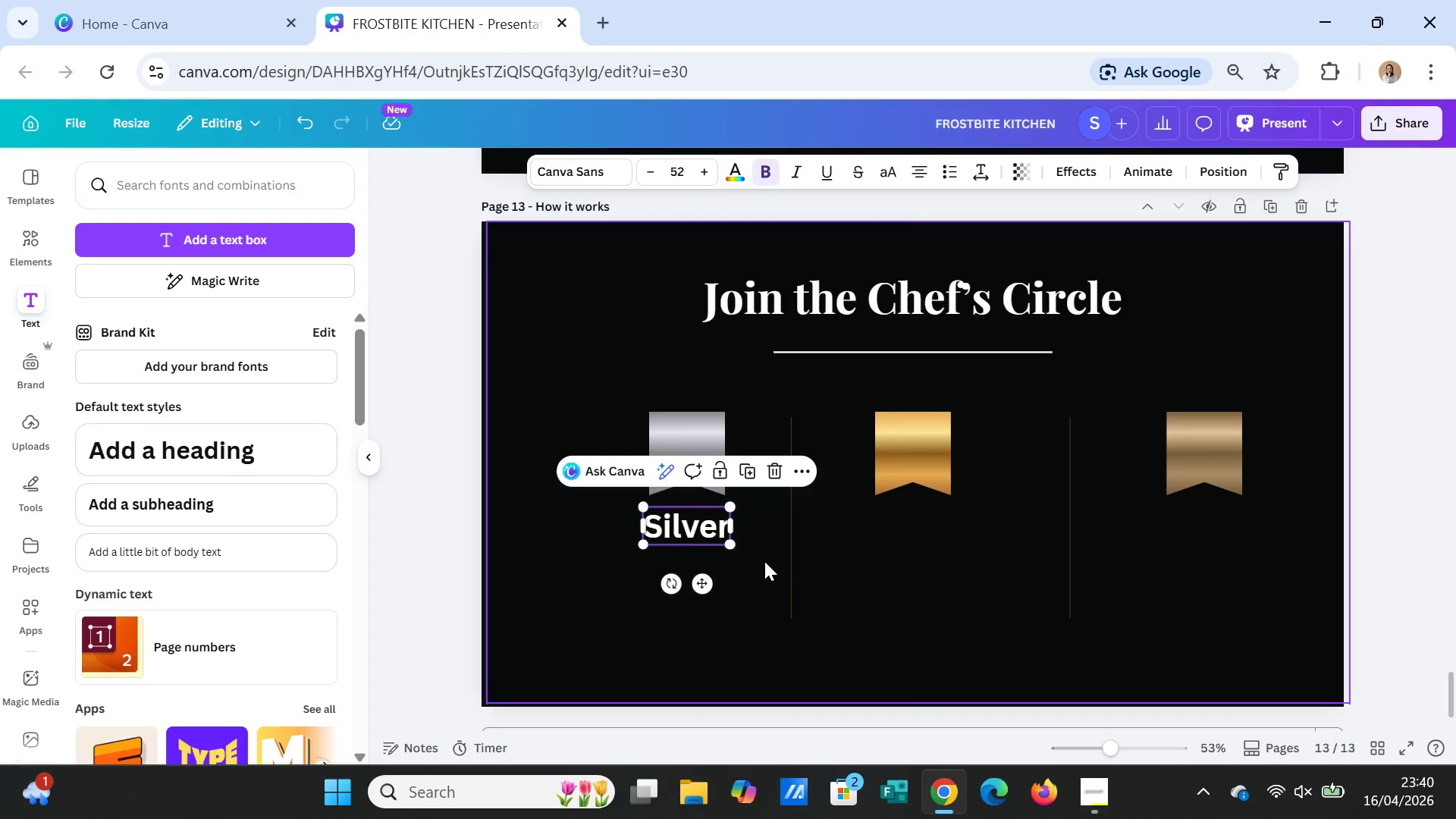 
left_click([764, 561])
 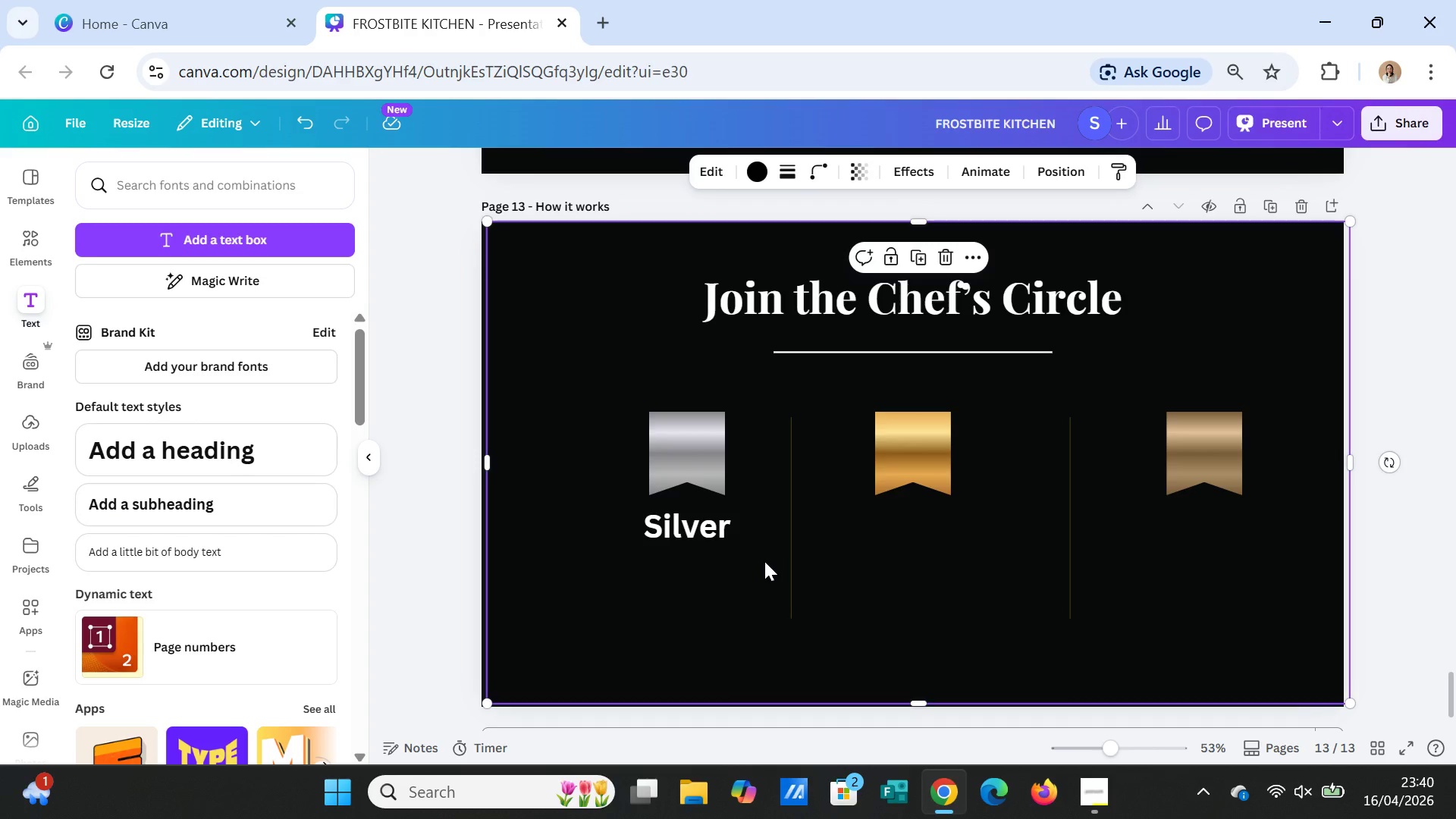 
left_click([697, 536])
 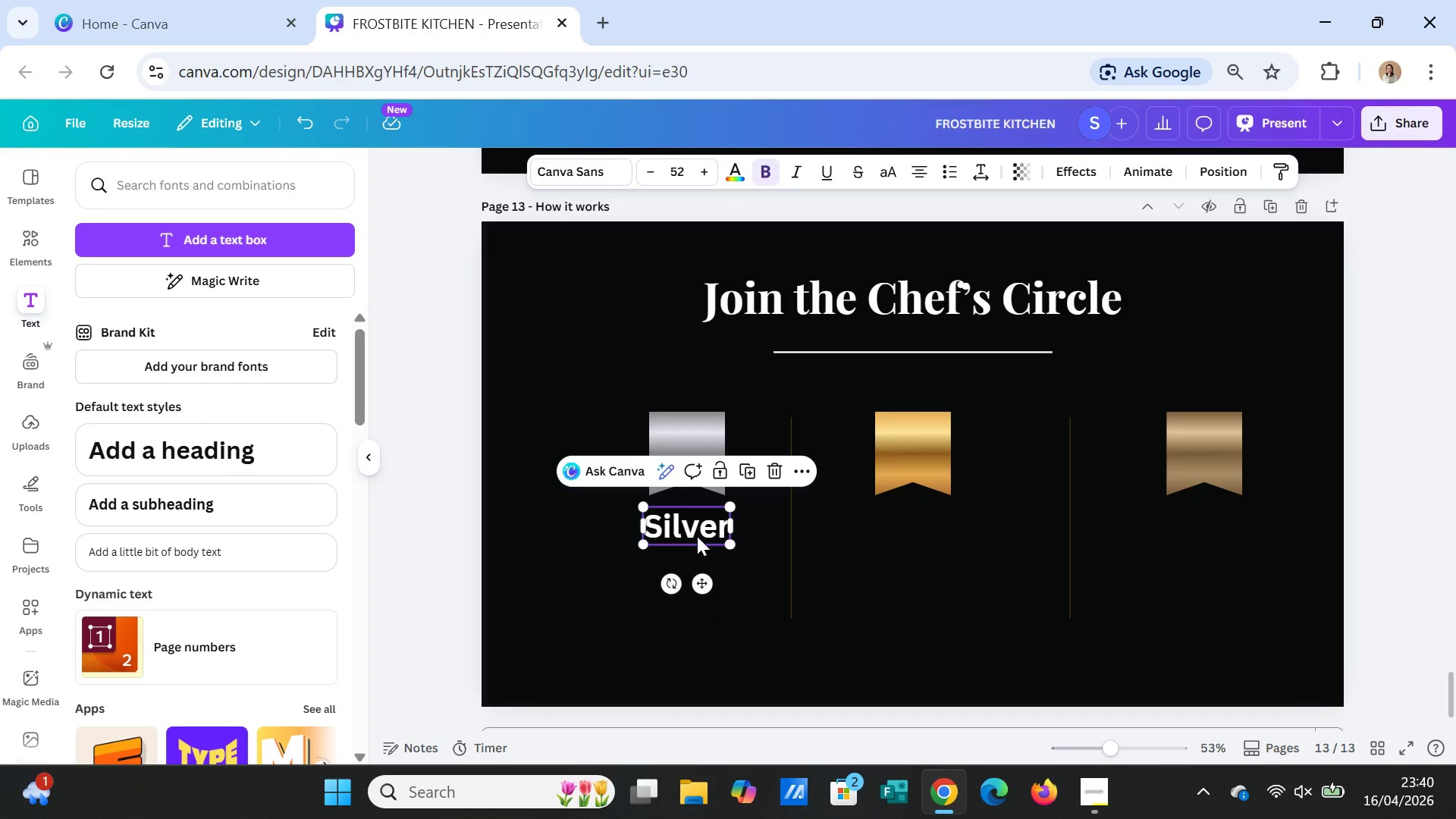 
key(Control+C)
 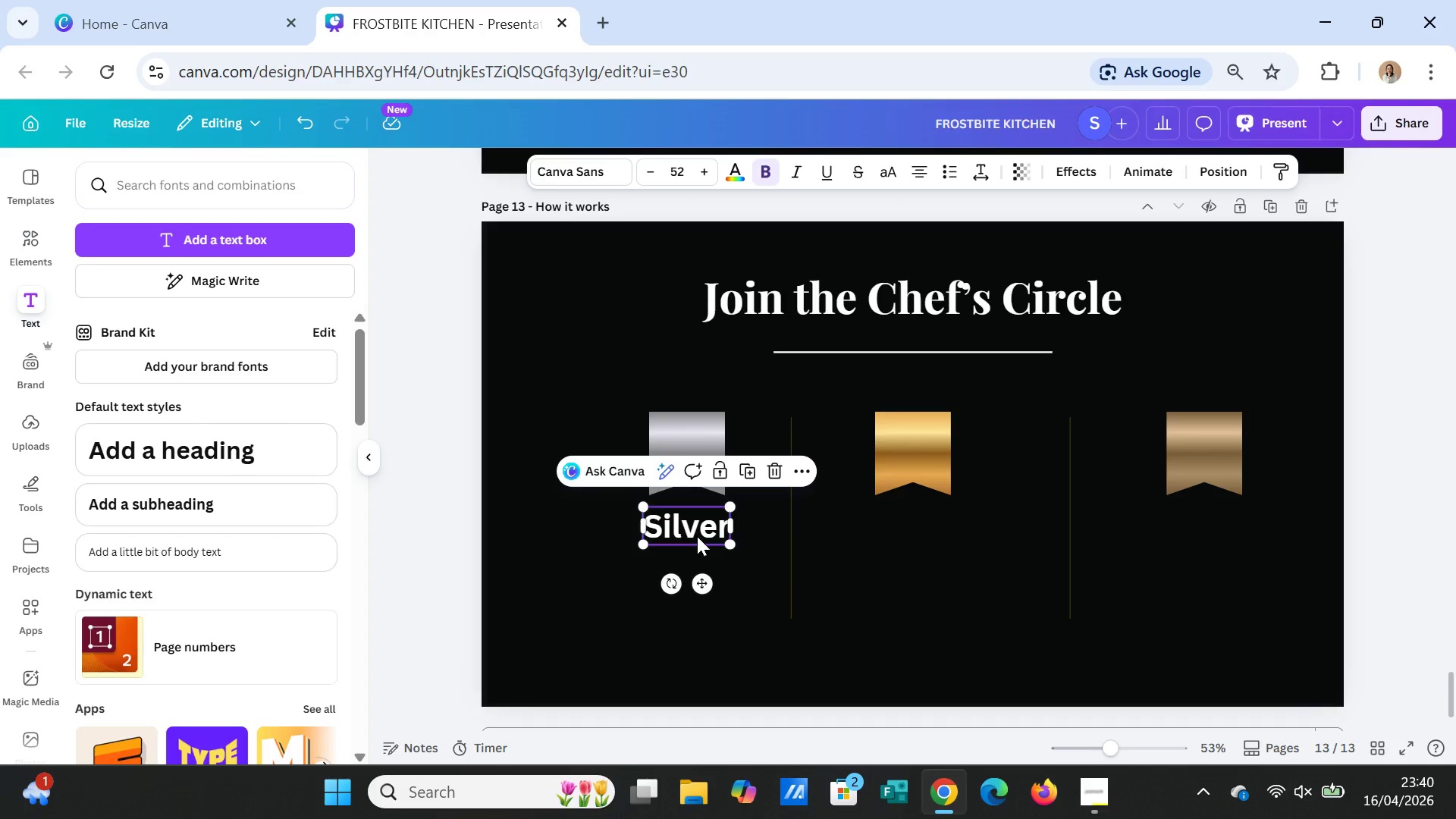 
key(Control+V)
 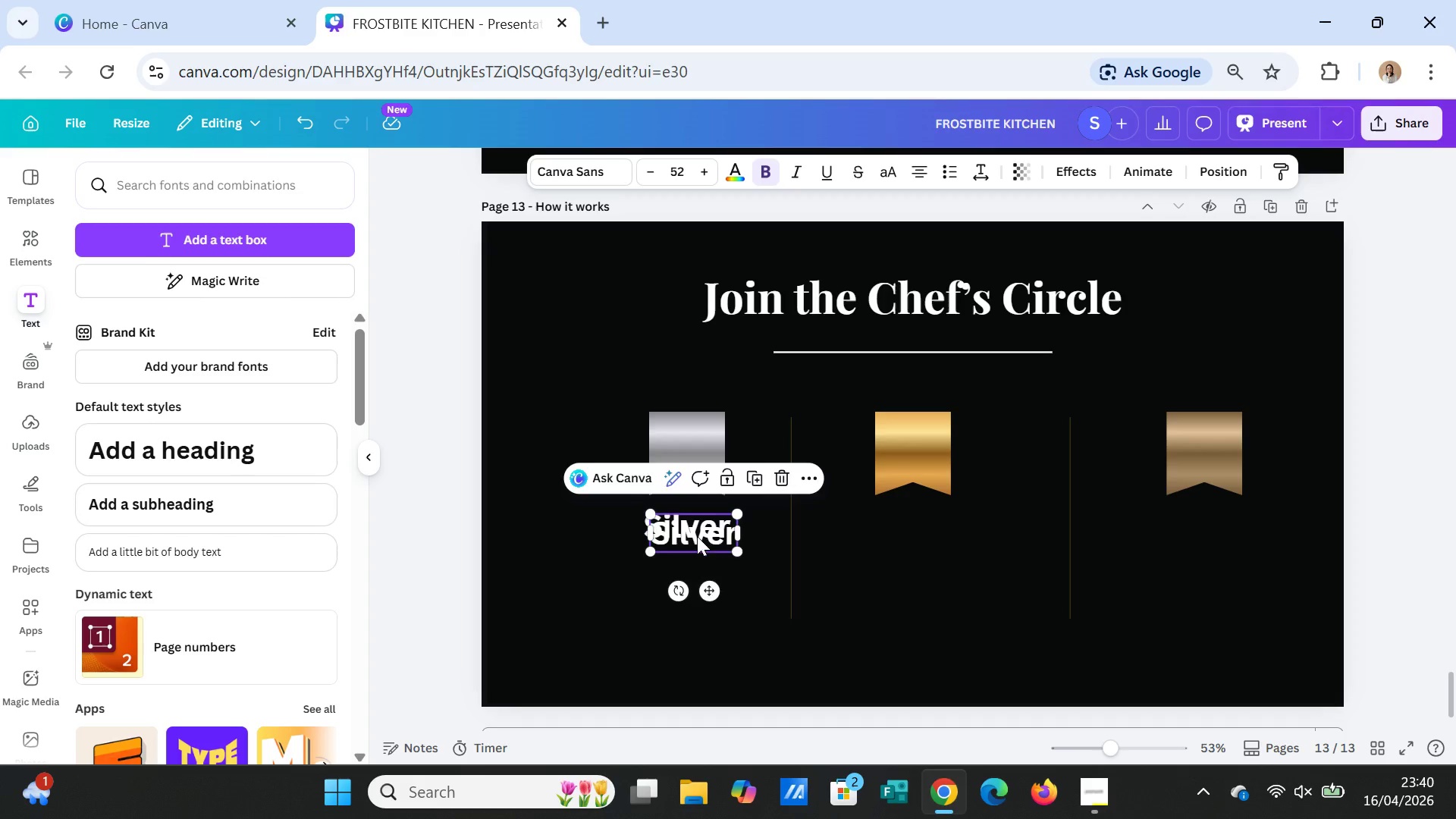 
left_click_drag(start_coordinate=[697, 536], to_coordinate=[922, 532])
 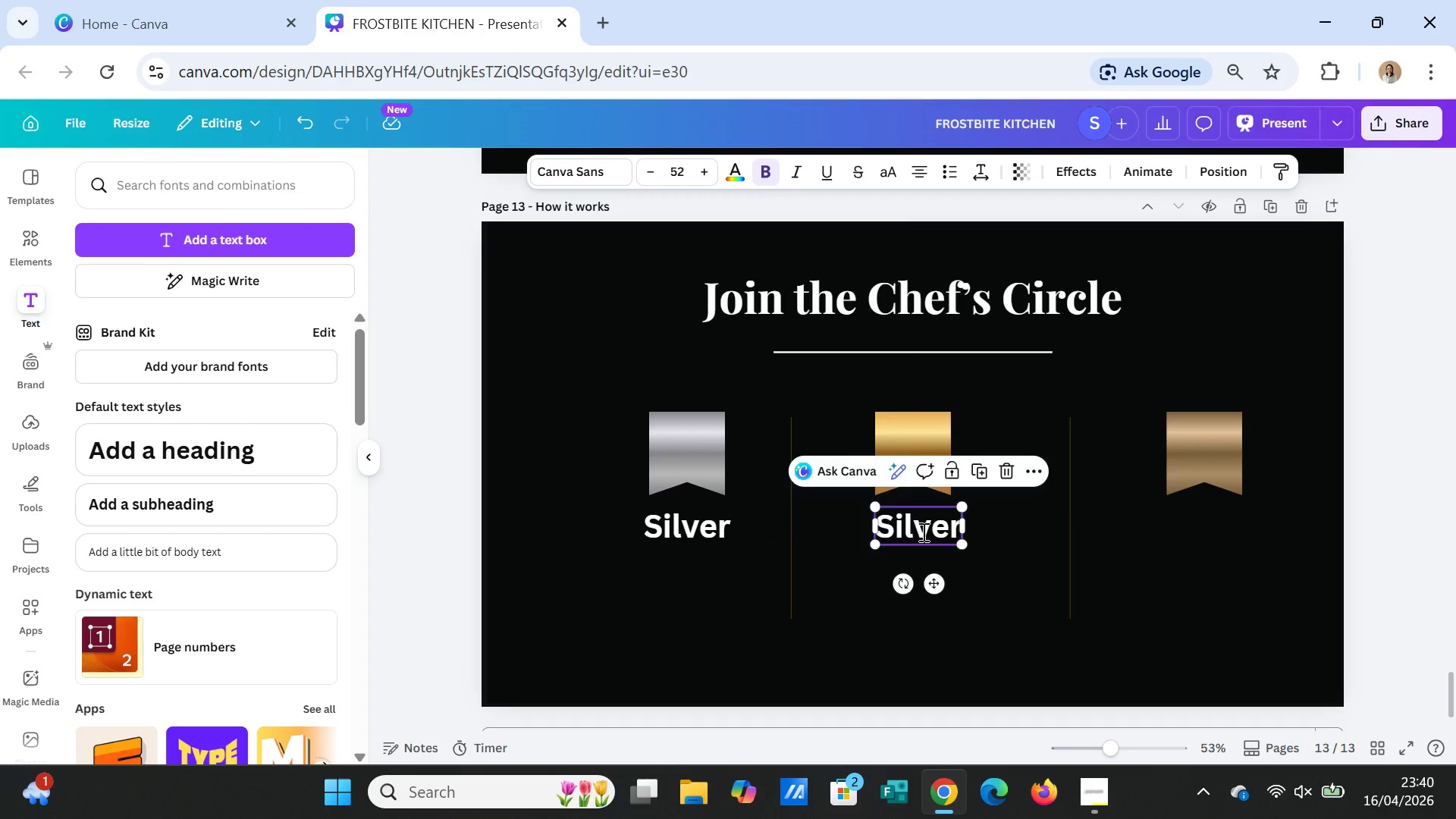 
double_click([922, 532])
 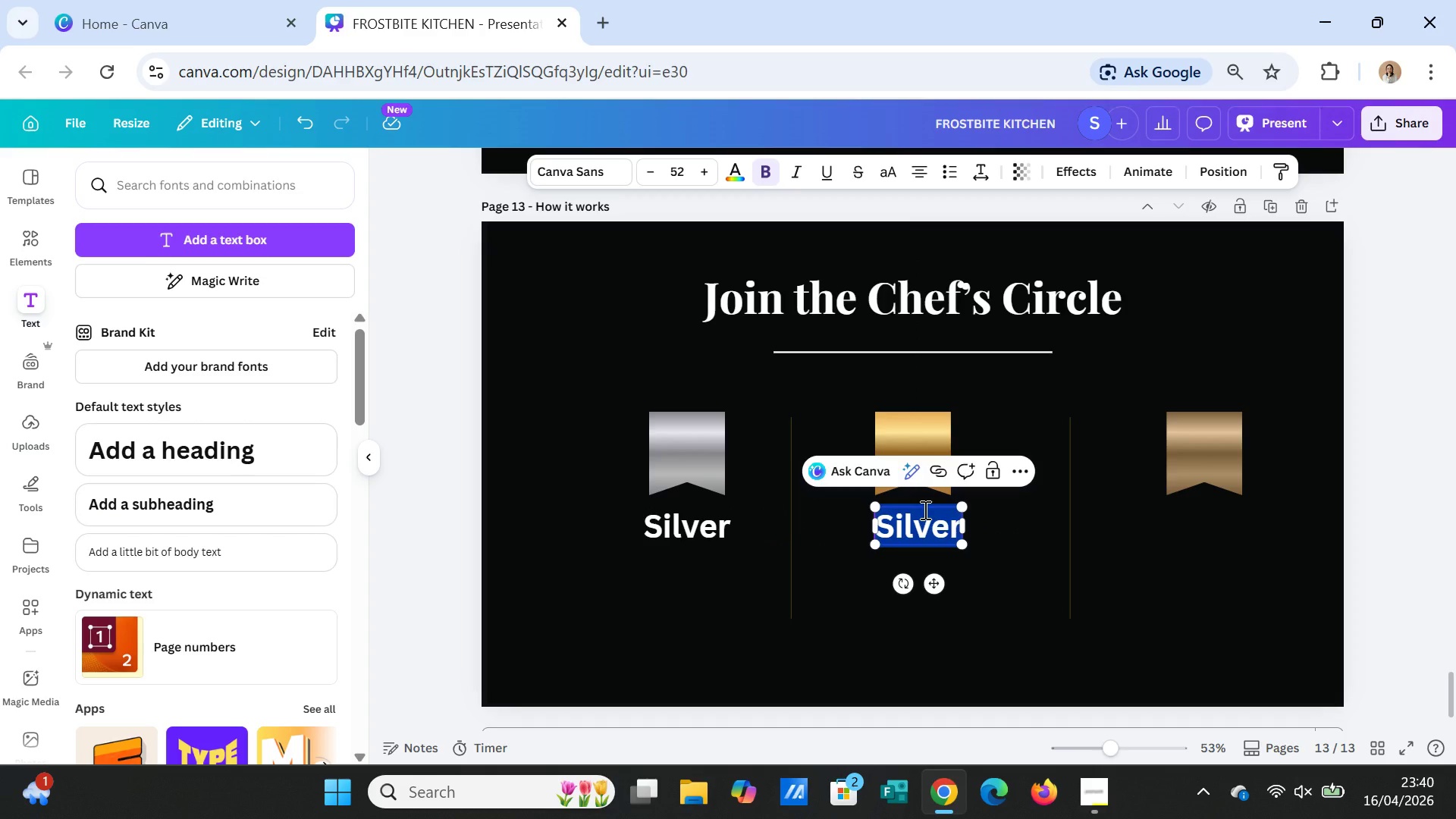 
type(Gold)
 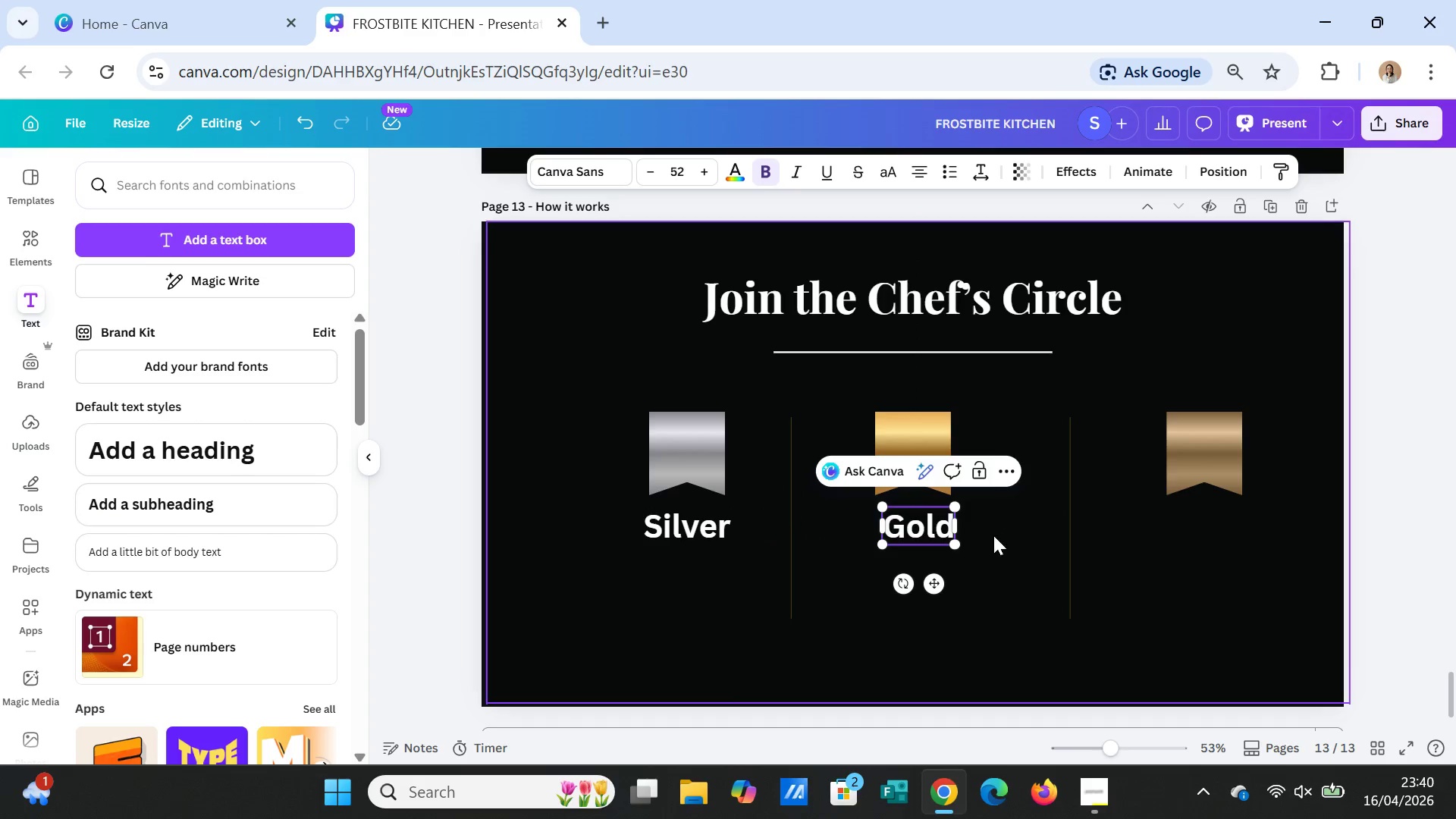 
left_click([1031, 570])
 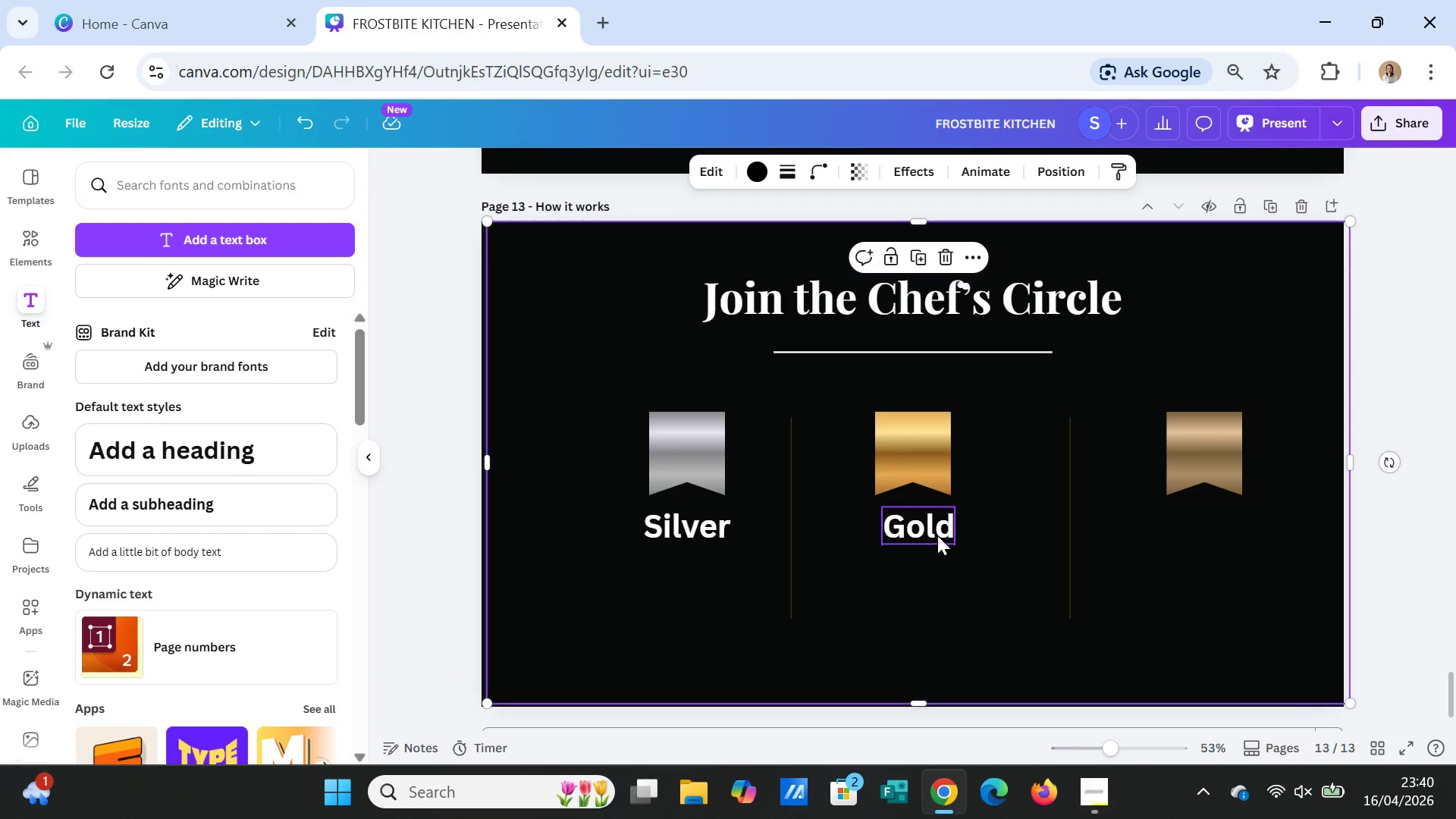 
left_click([937, 535])
 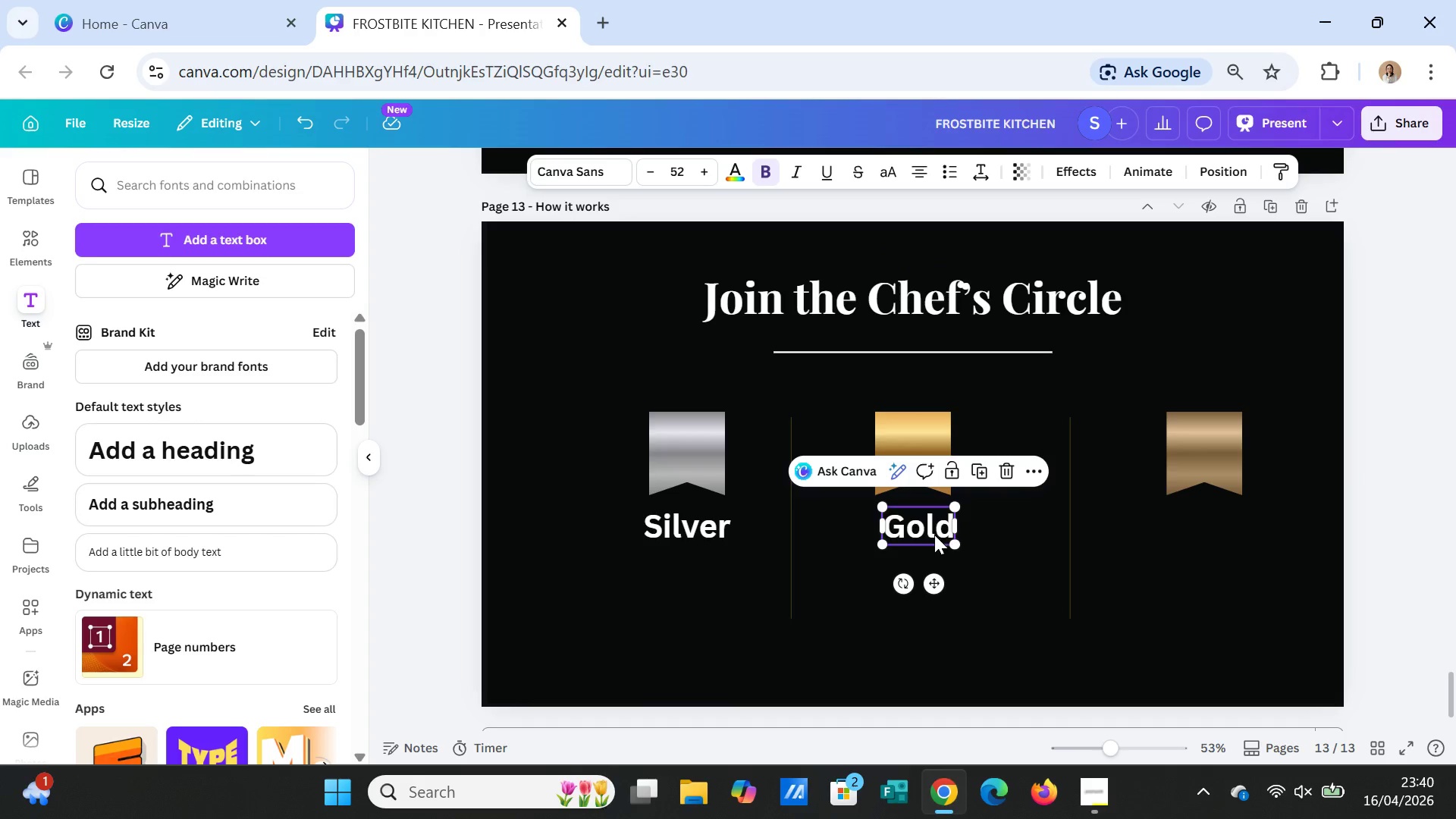 
key(Control+C)
 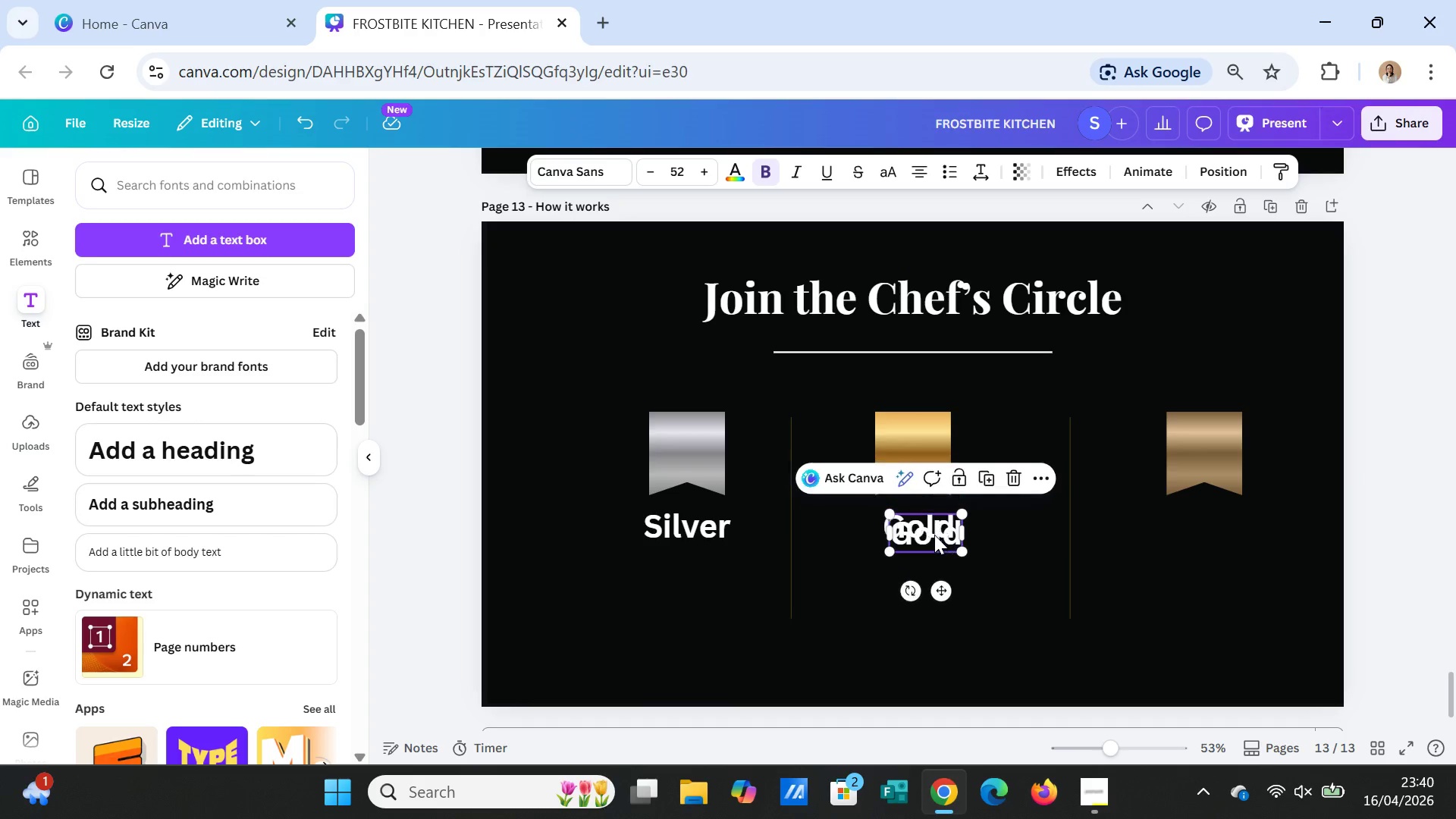 
key(Control+V)
 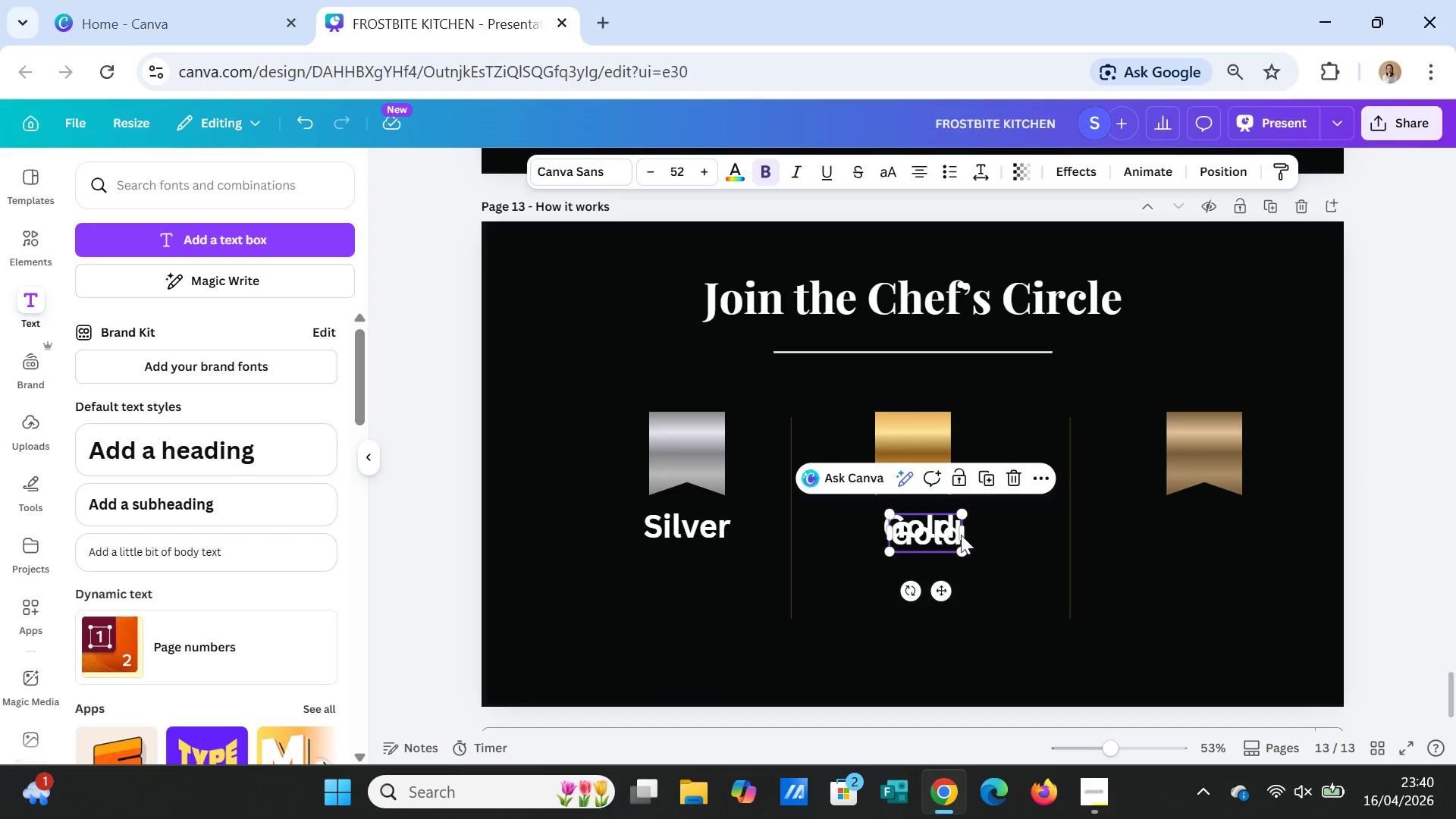 
left_click_drag(start_coordinate=[934, 535], to_coordinate=[1213, 529])
 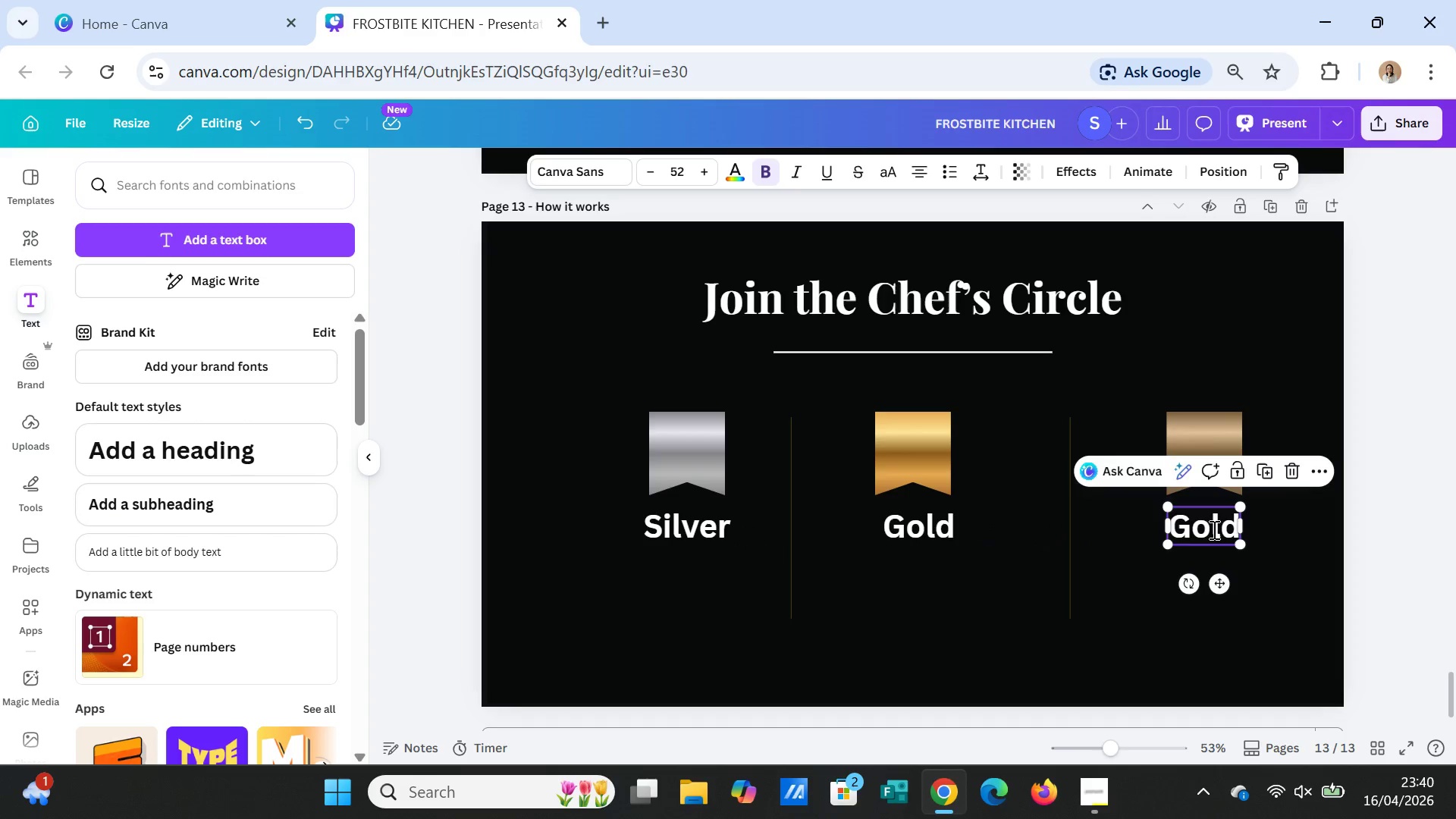 
double_click([1213, 529])
 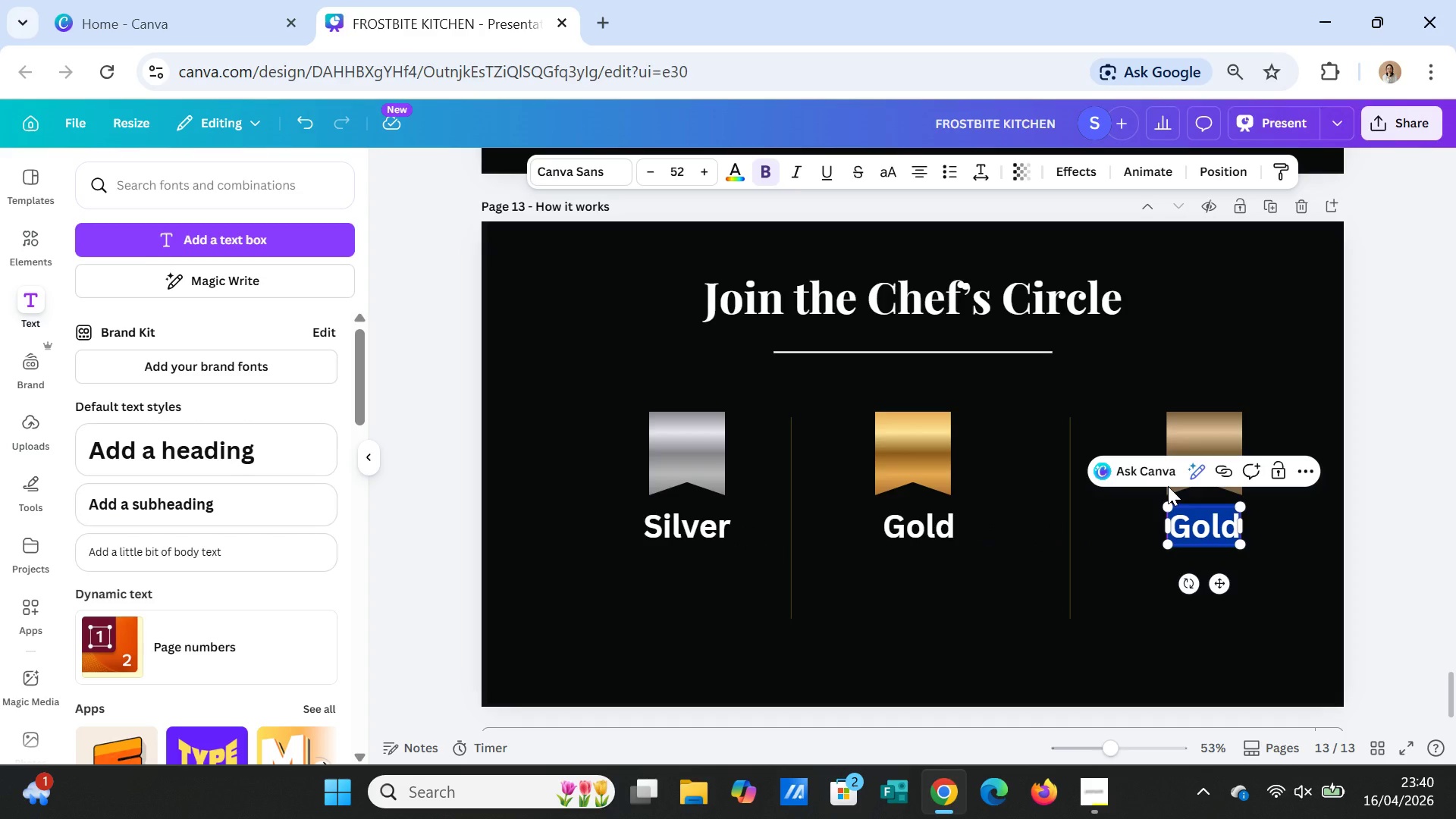 
type(Platinum)
 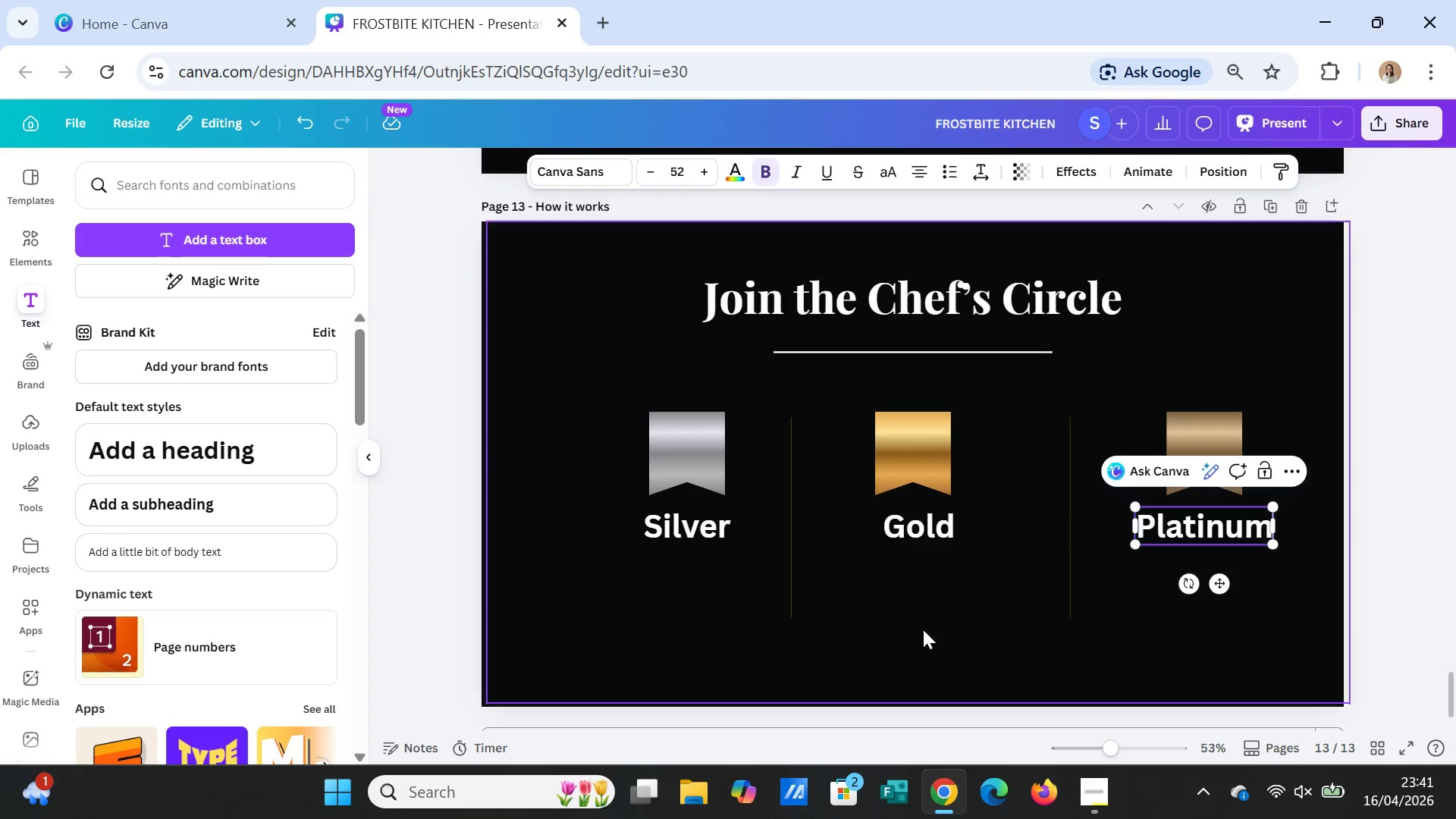 
left_click([922, 629])
 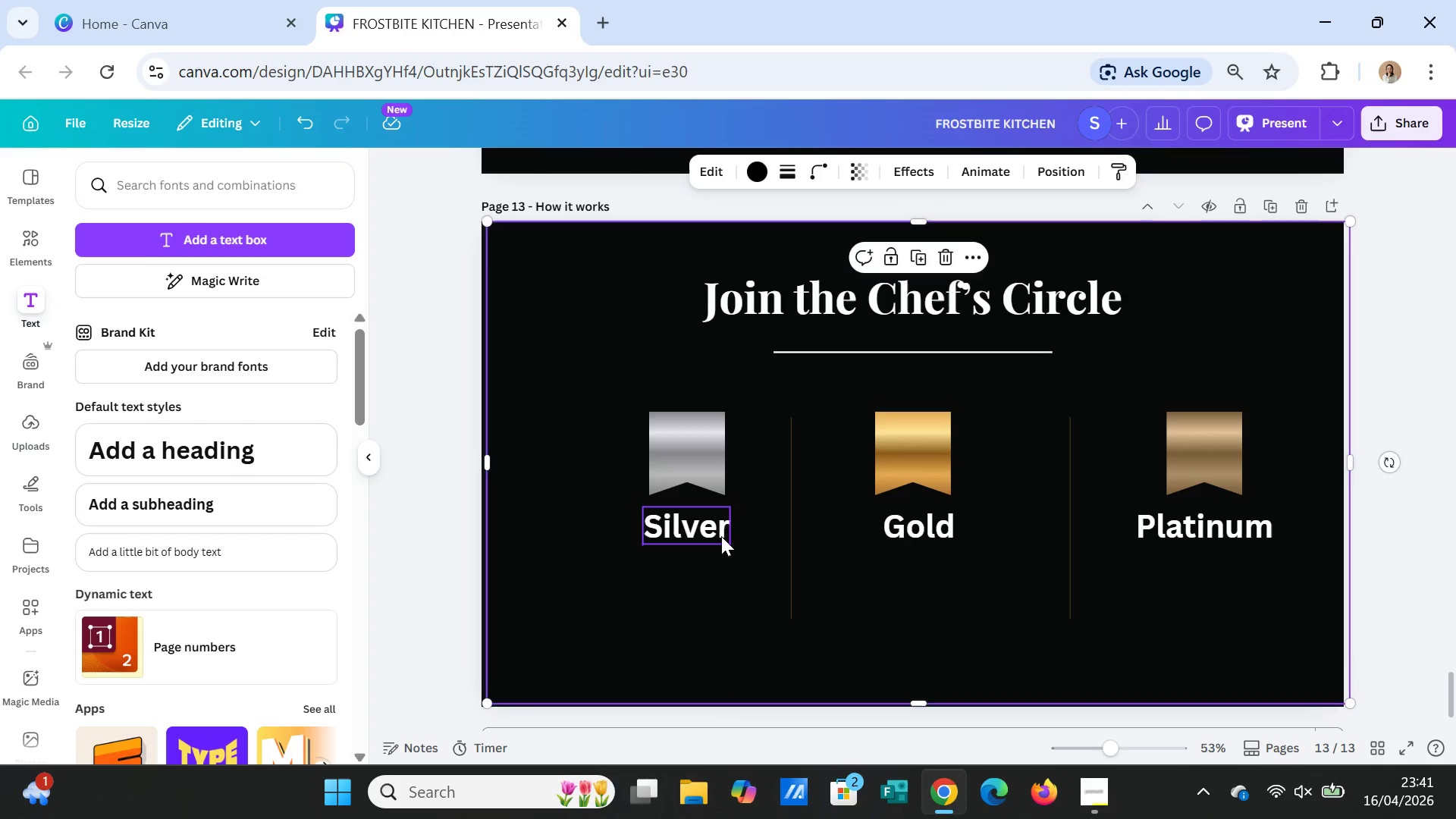 
left_click([721, 536])
 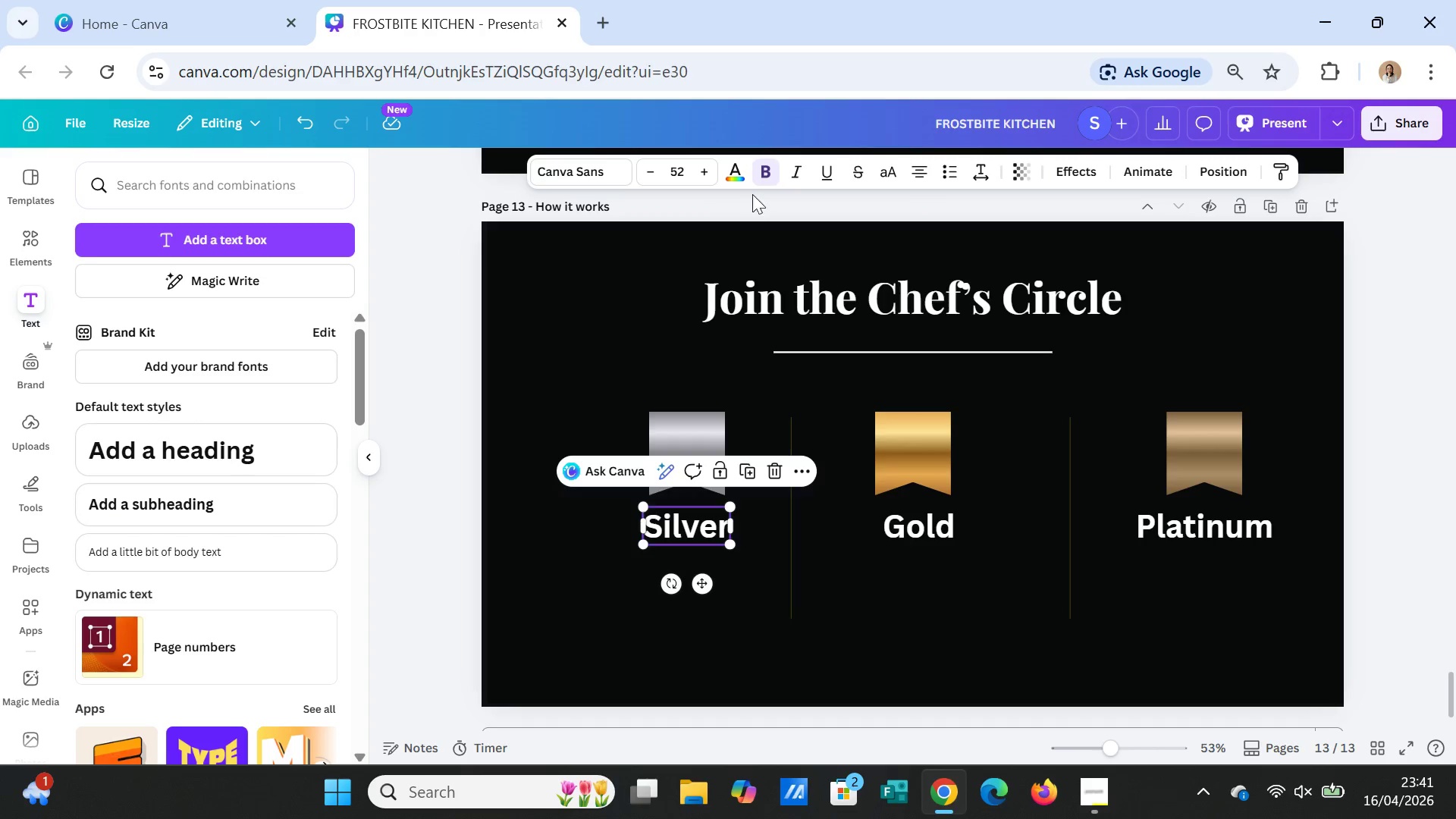 
left_click([770, 174])
 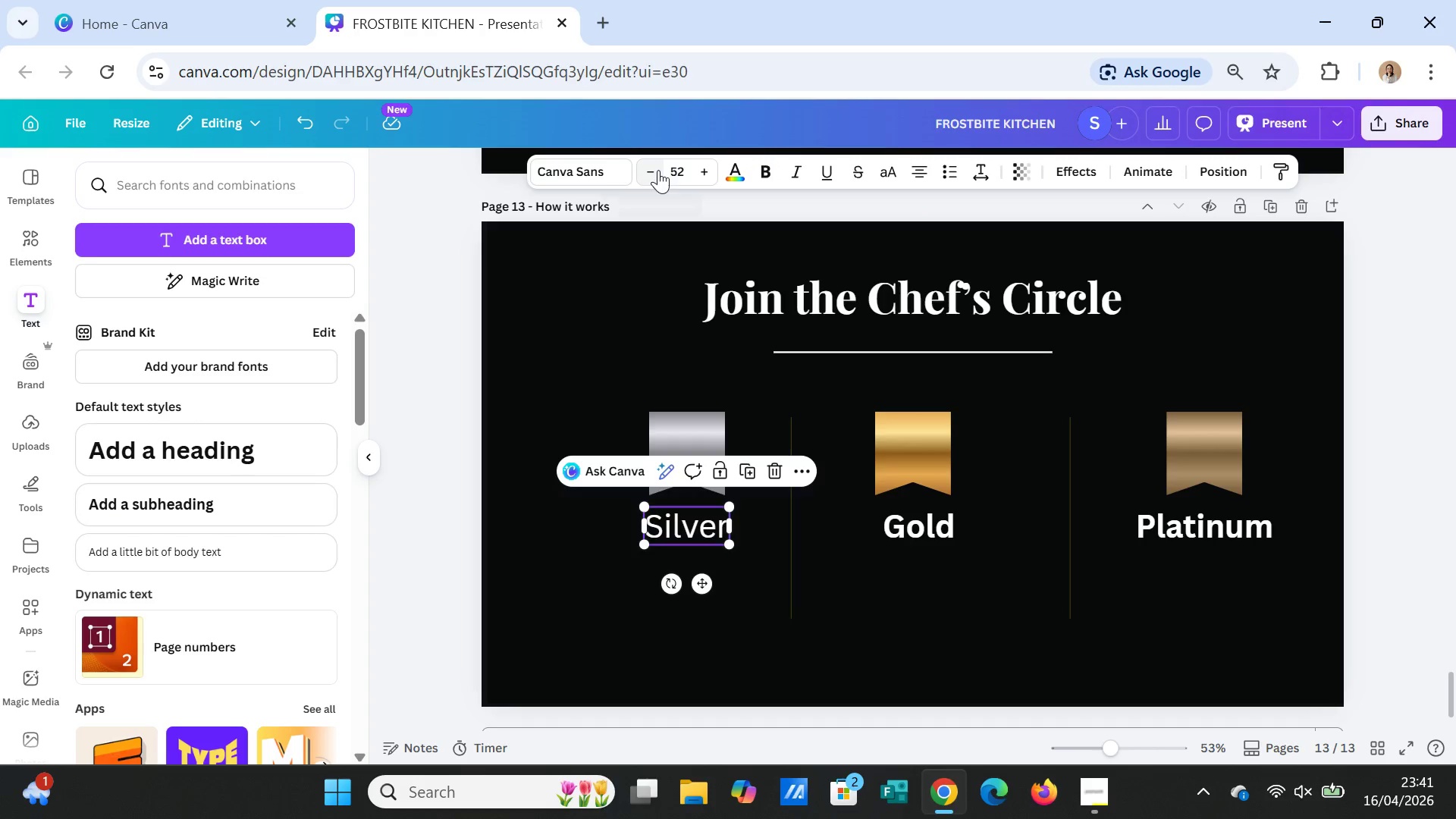 
double_click([653, 172])
 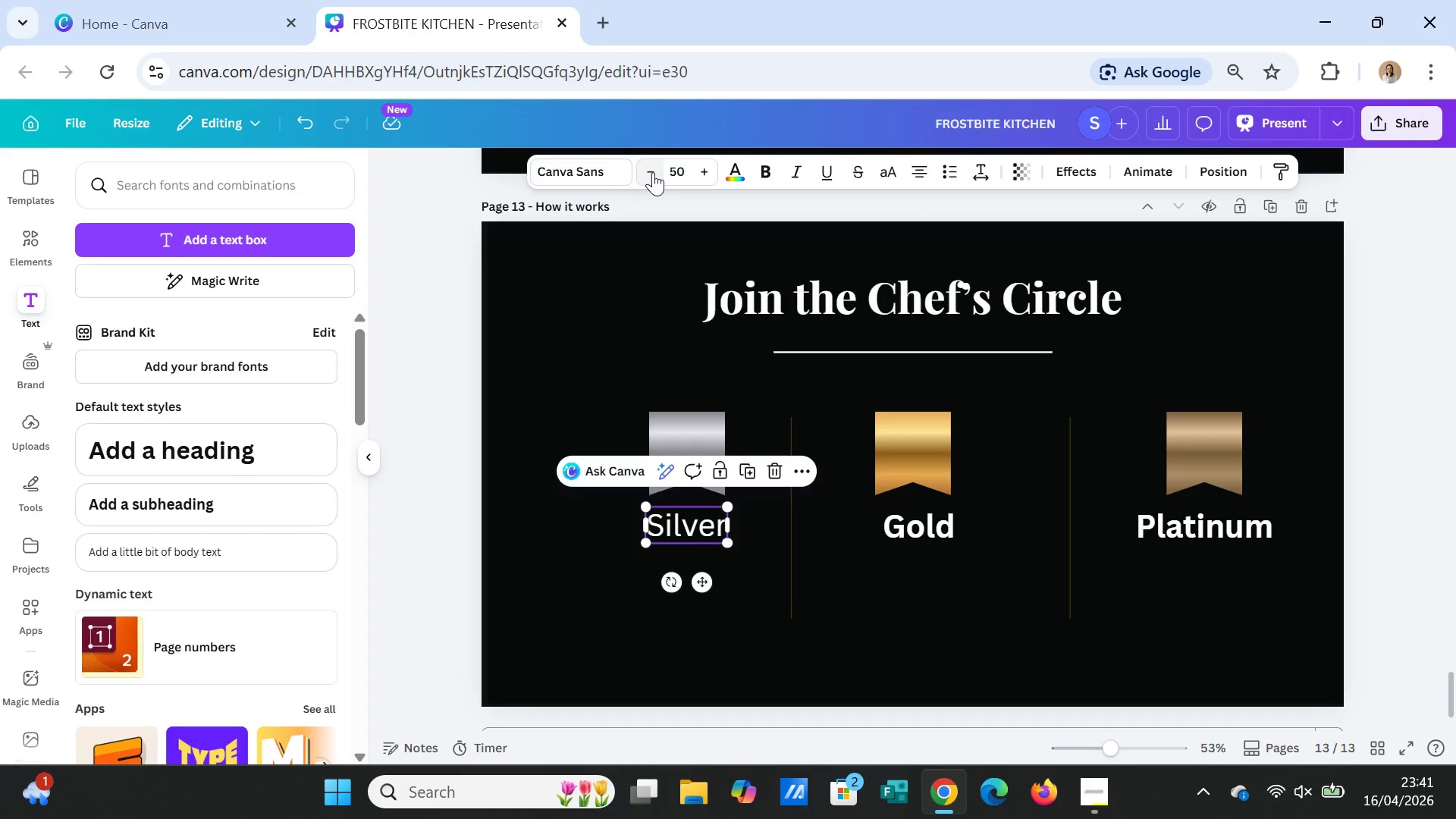 
triple_click([653, 172])
 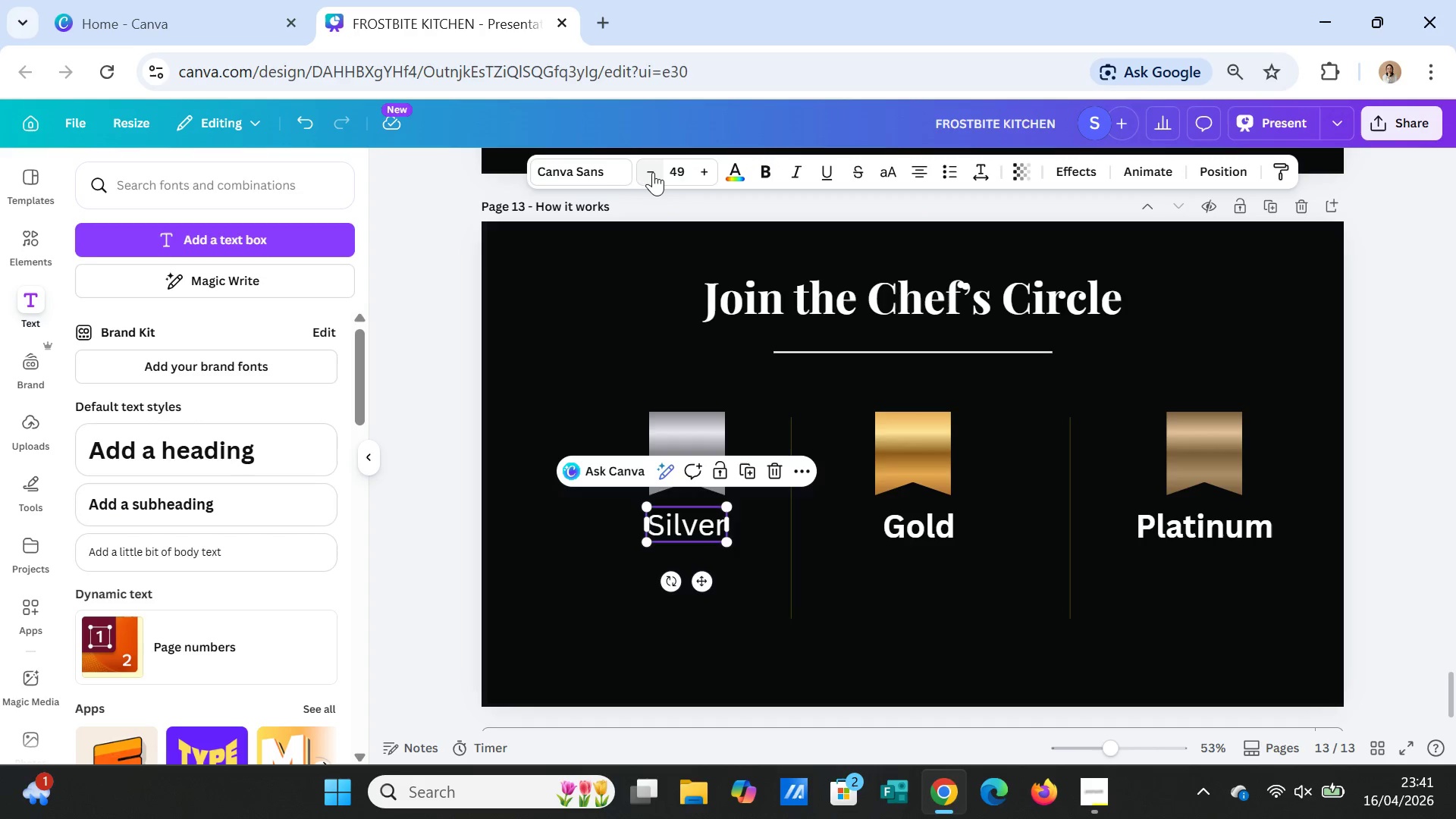 
triple_click([653, 172])
 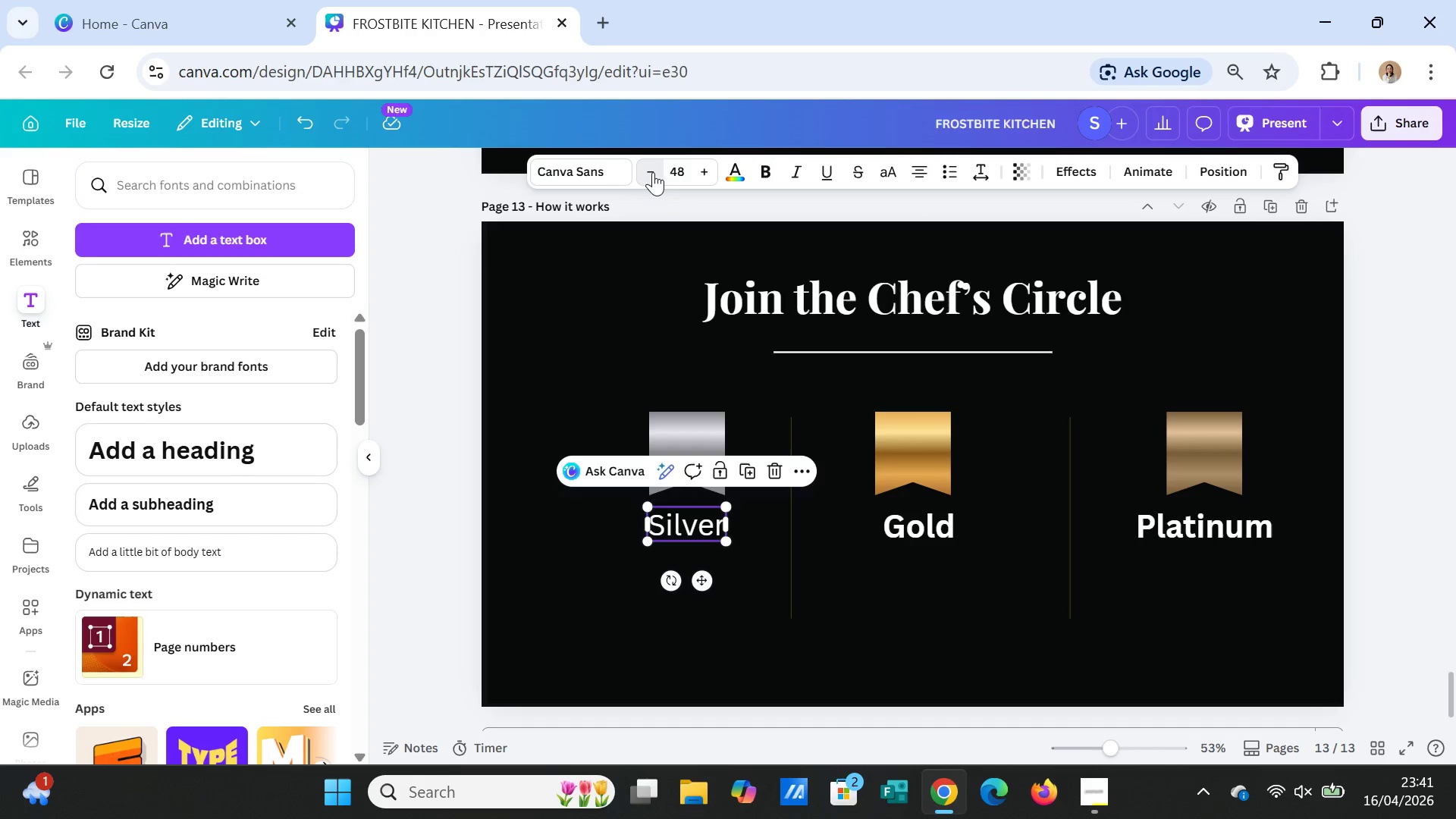 
triple_click([653, 172])
 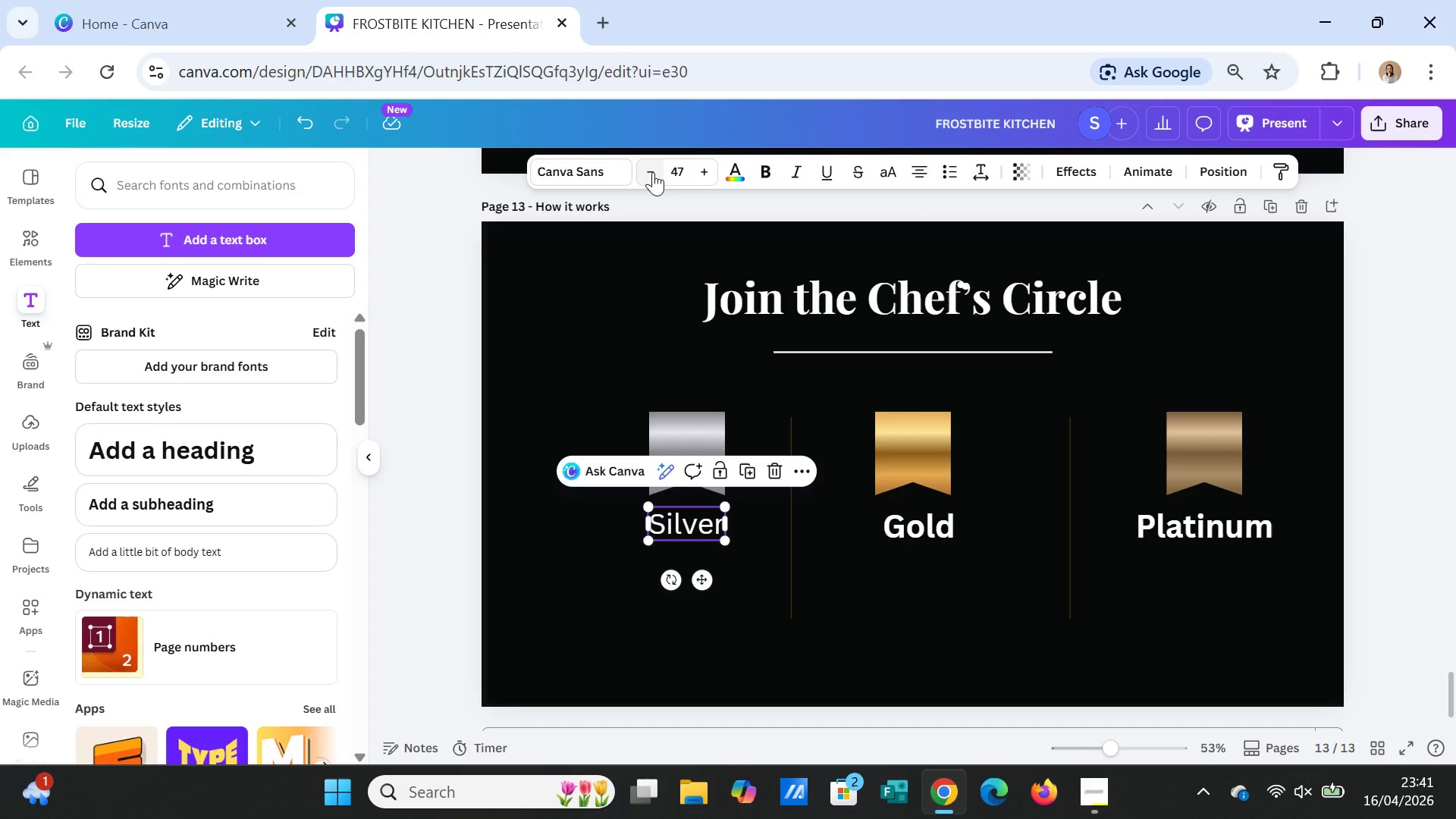 
triple_click([653, 172])
 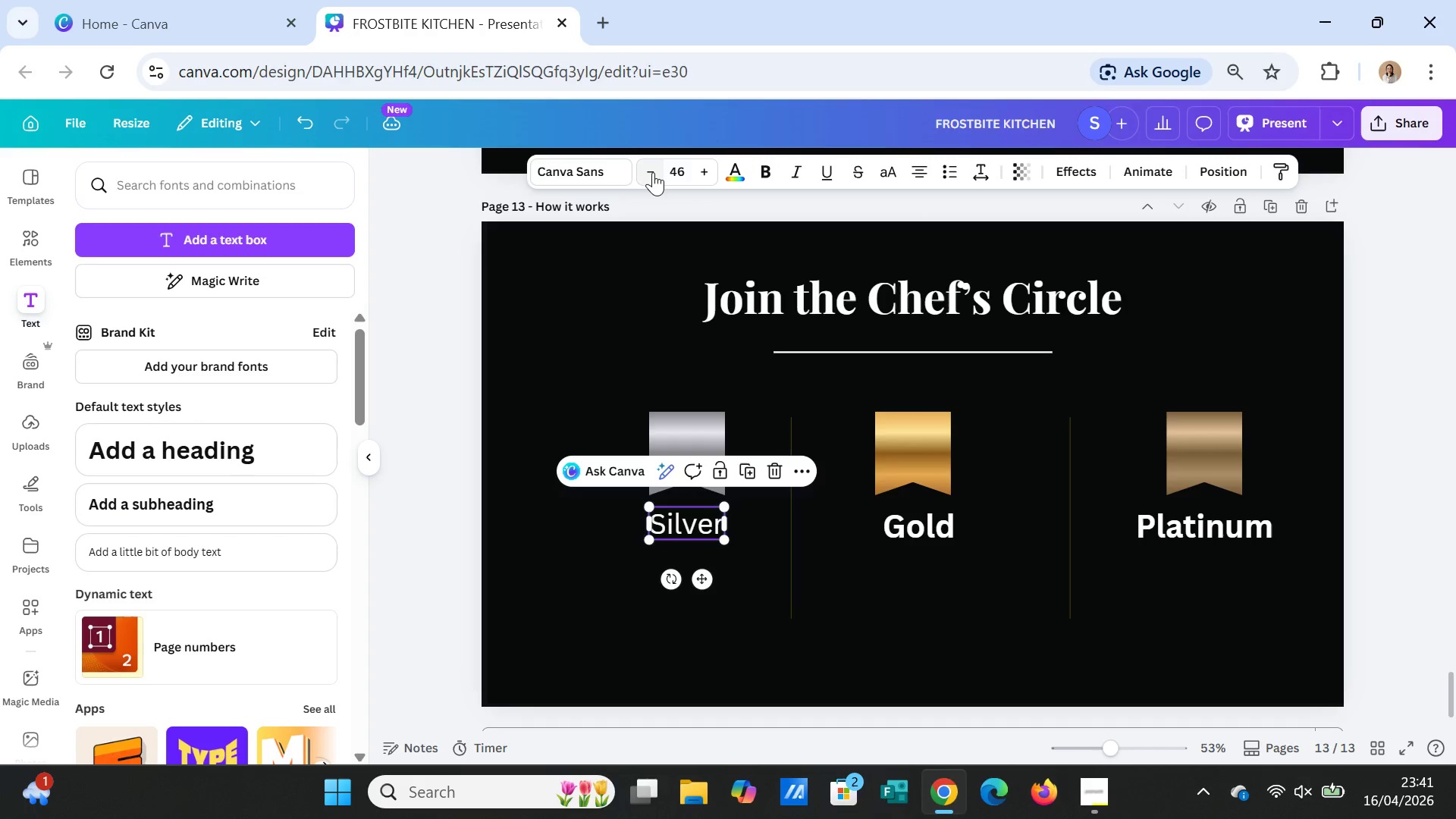 
triple_click([653, 172])
 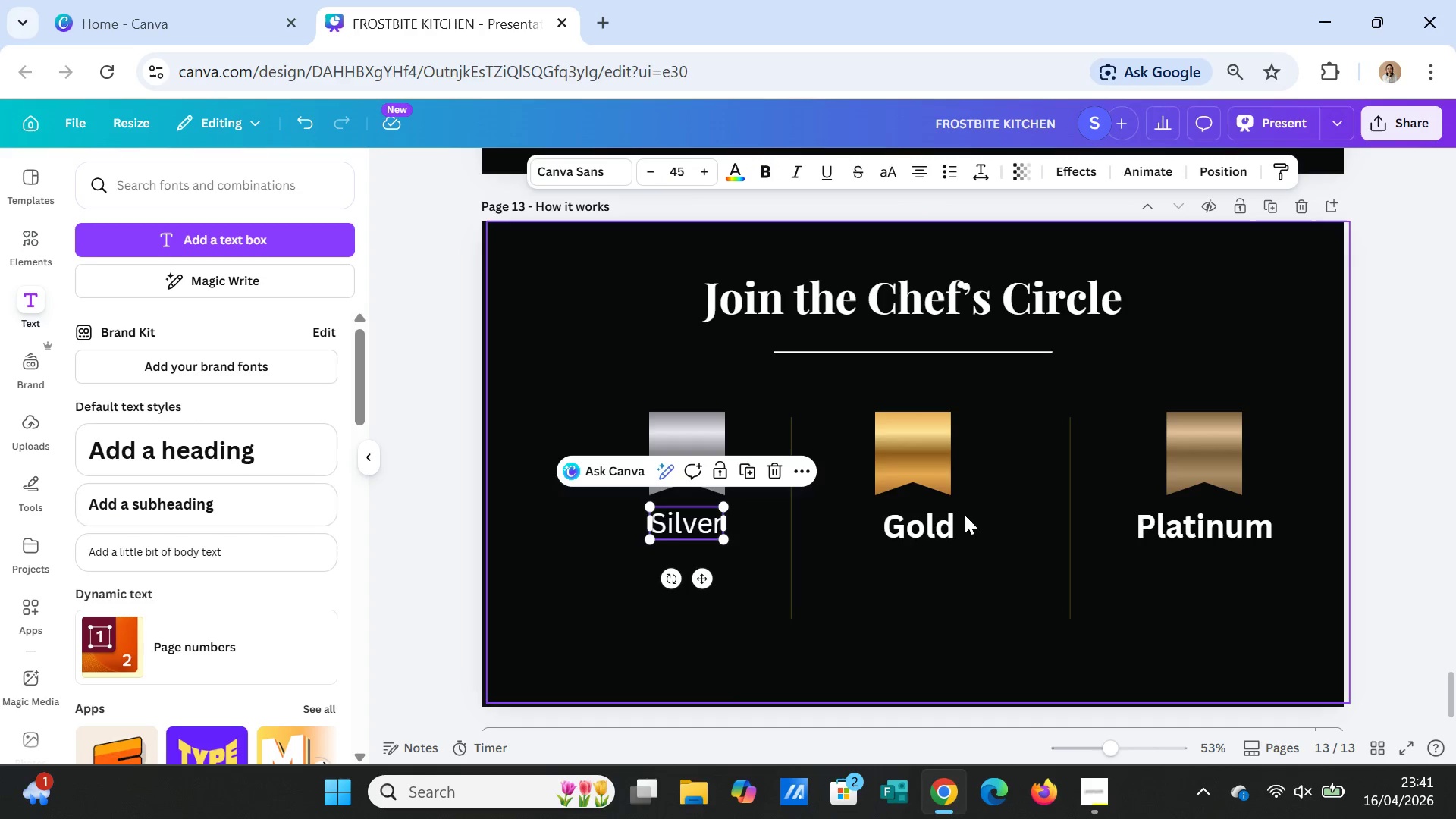 
left_click([943, 529])
 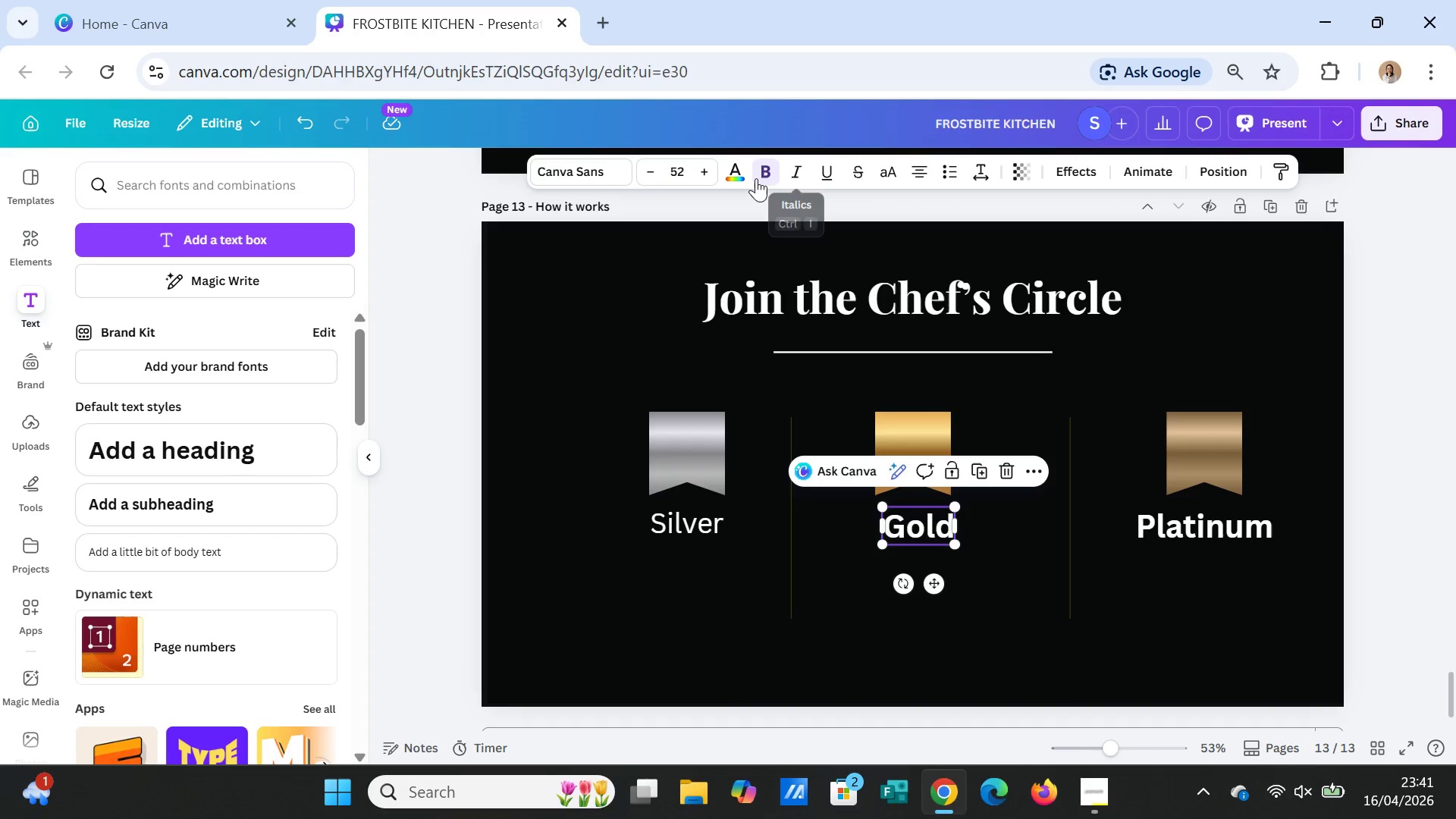 
left_click([758, 177])
 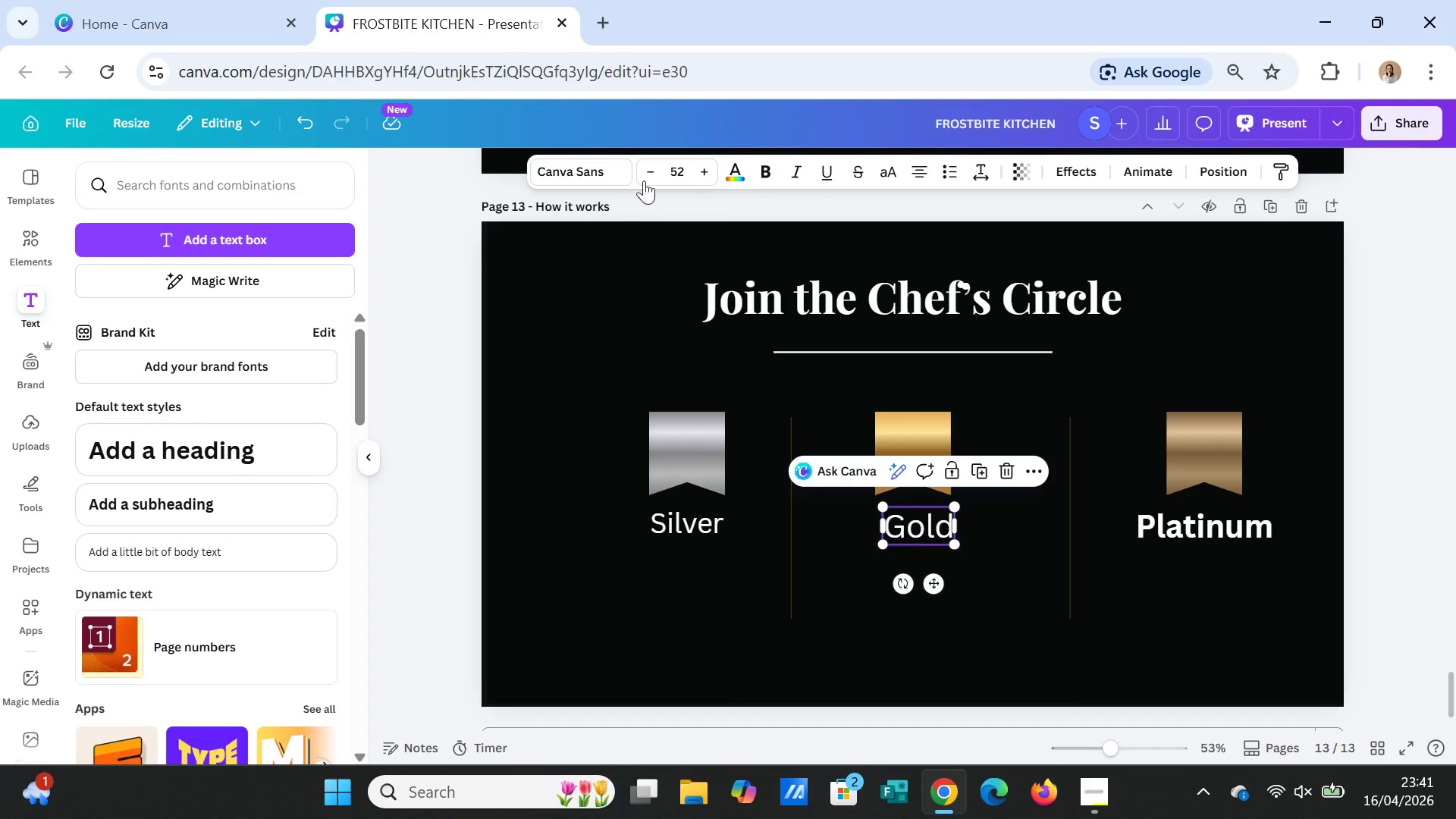 
double_click([654, 175])
 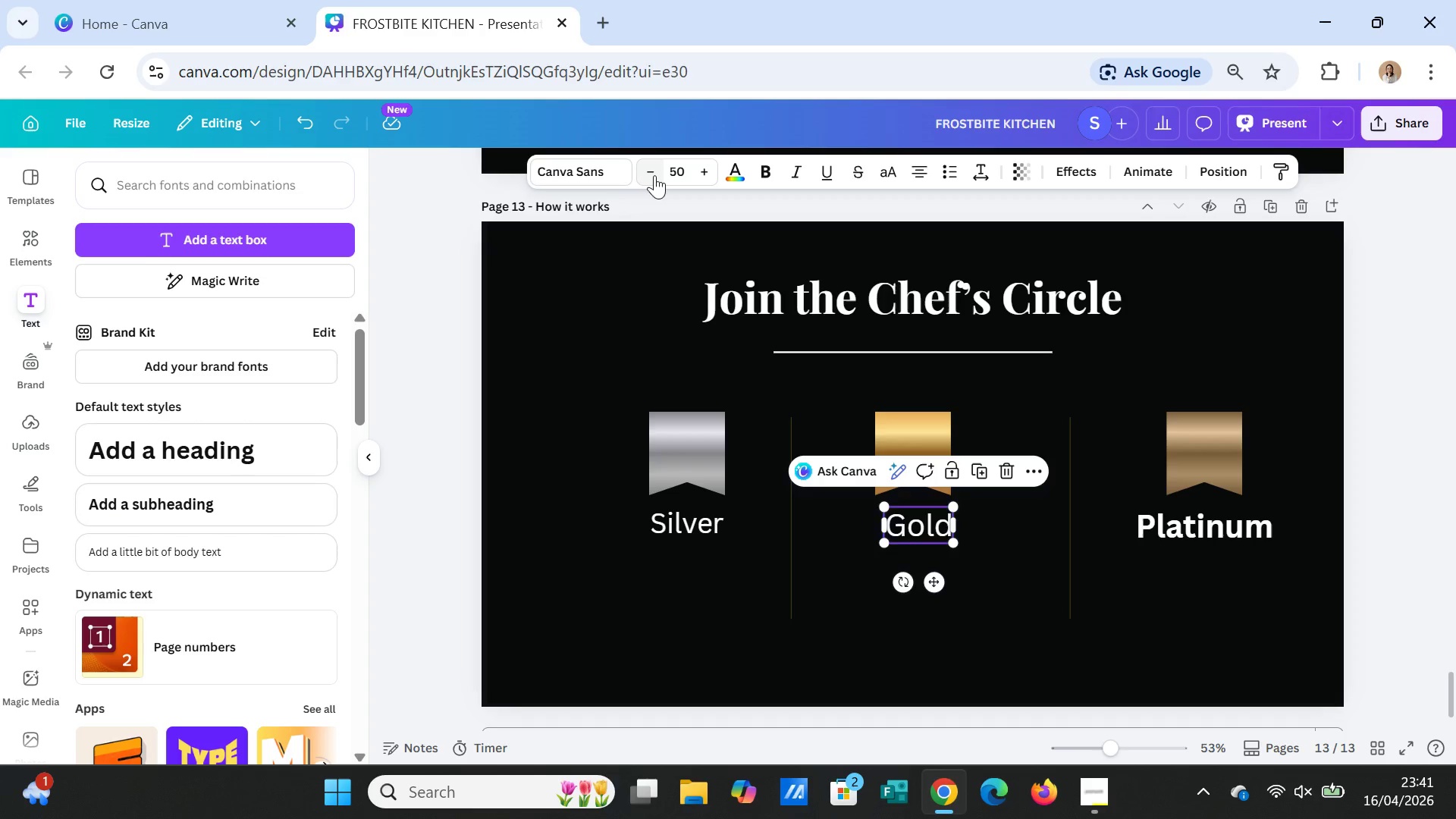 
triple_click([654, 175])
 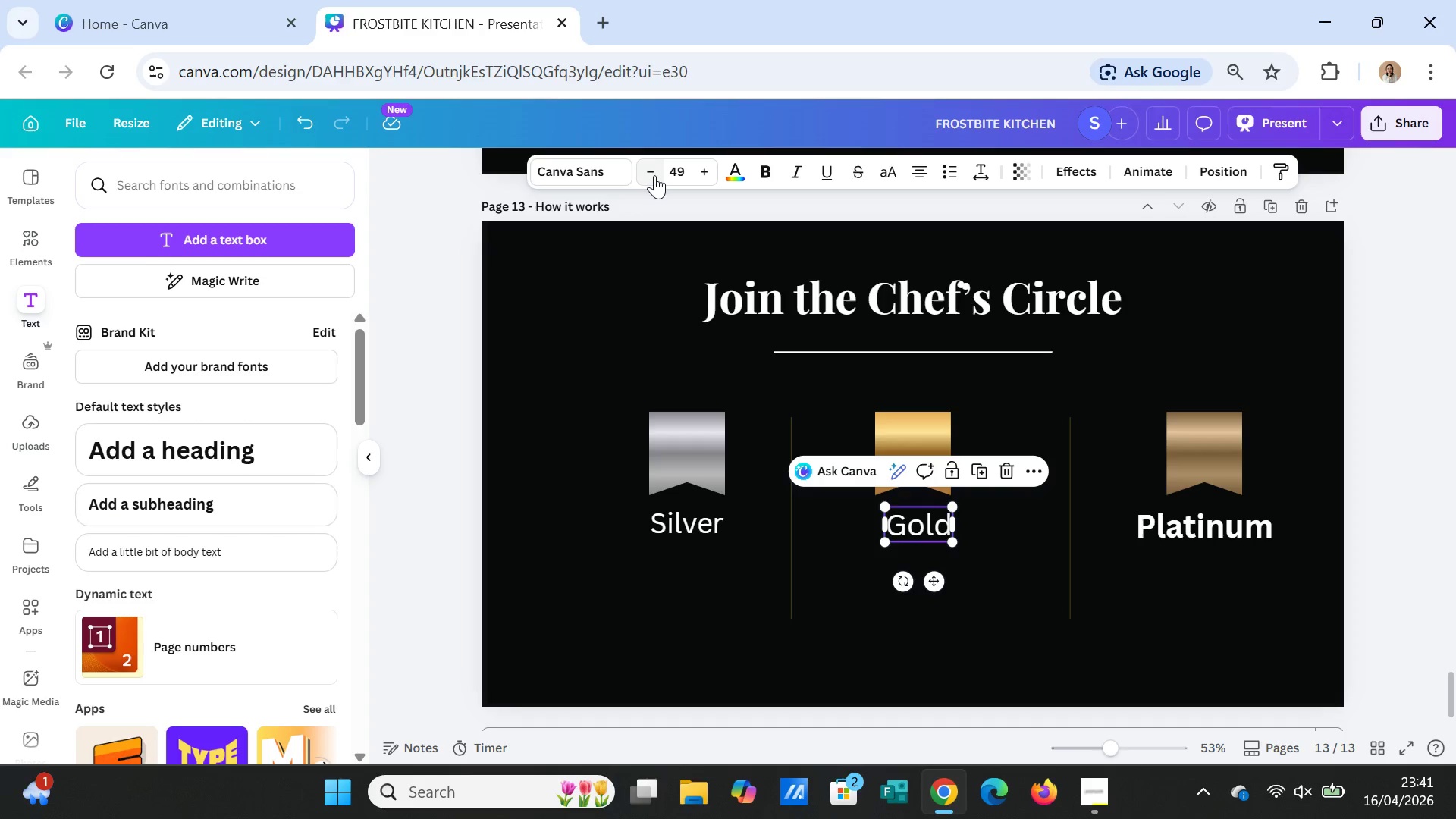 
triple_click([654, 175])
 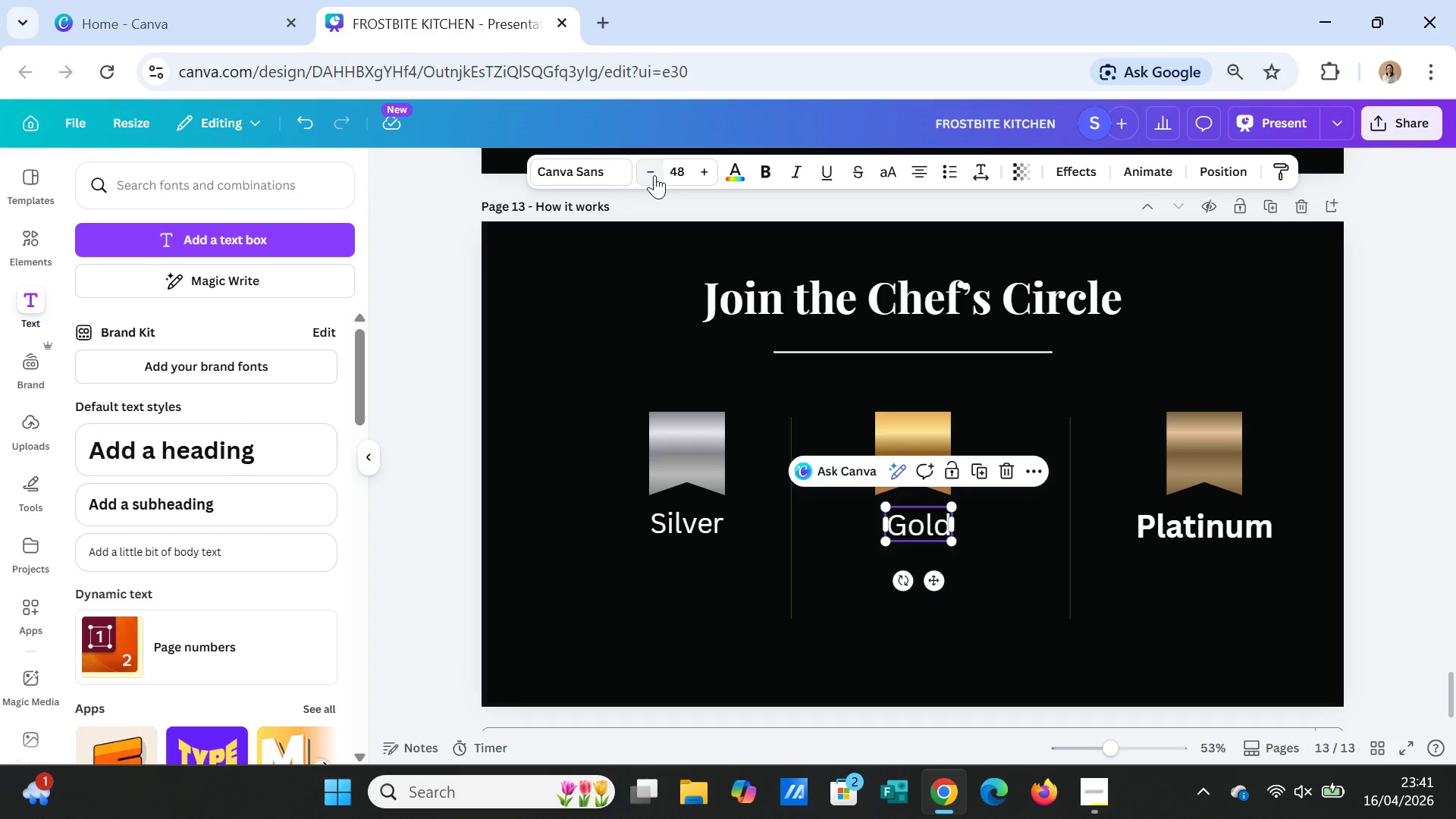 
triple_click([654, 175])
 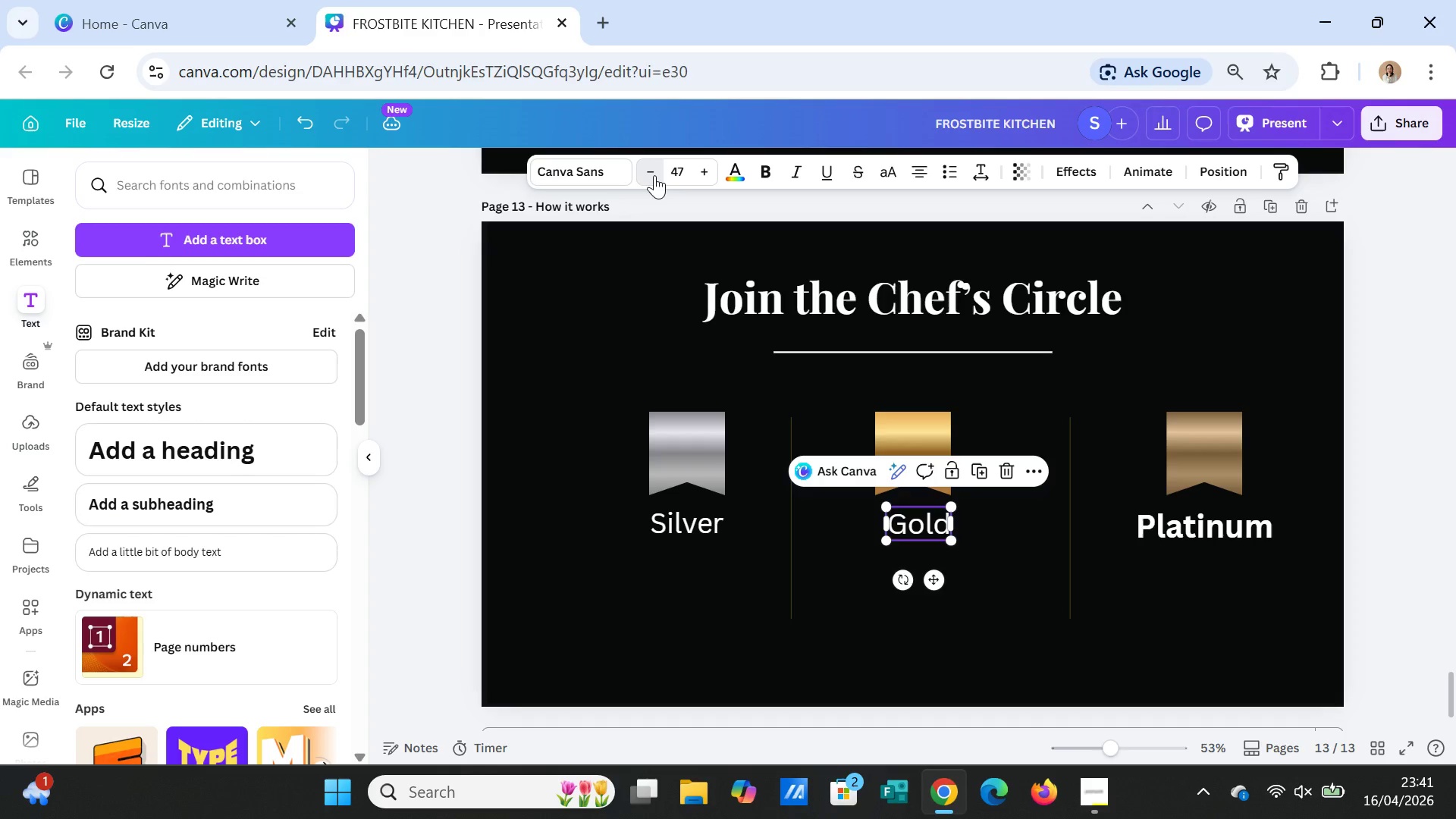 
left_click([654, 175])
 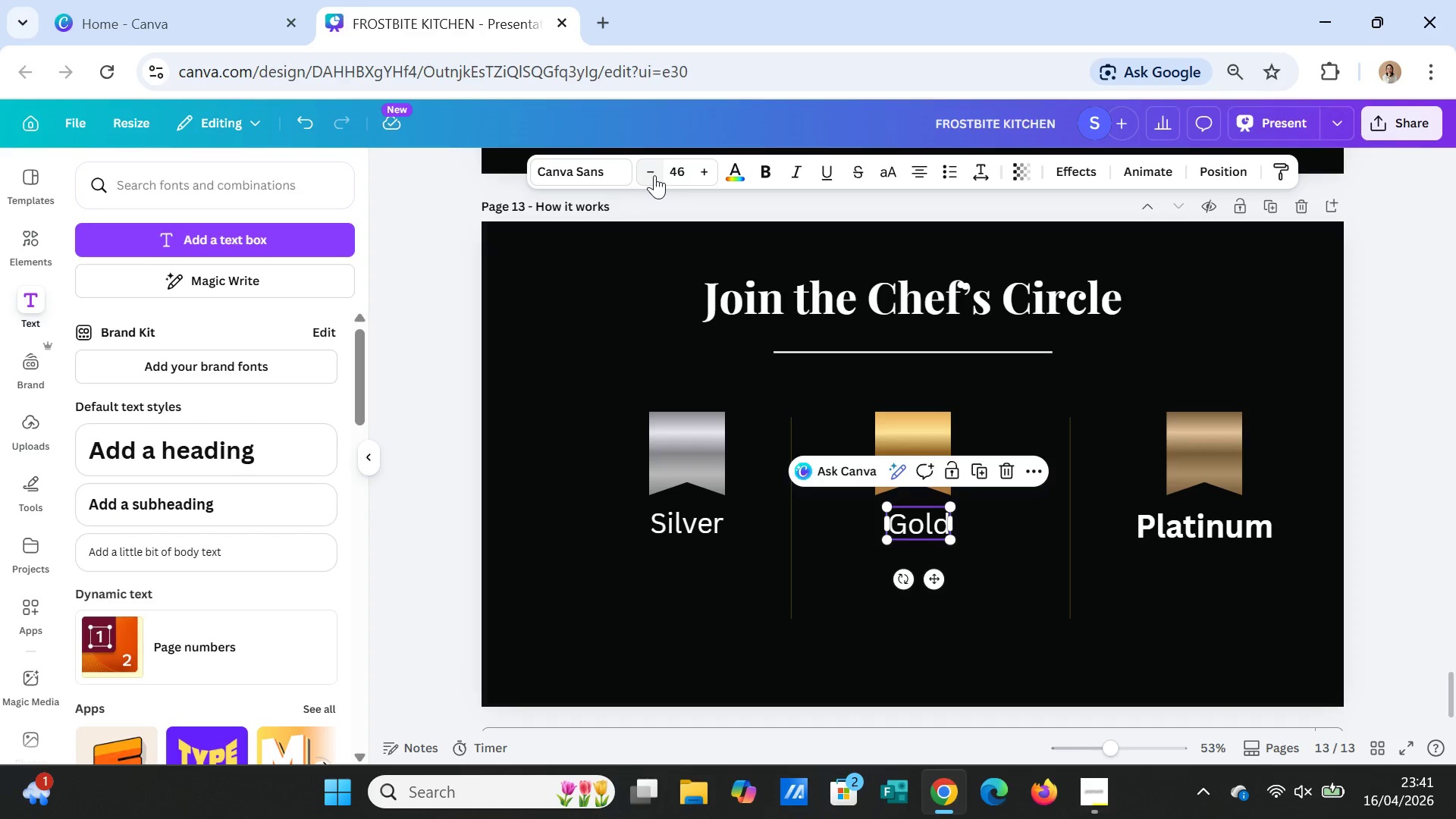 
left_click([654, 175])
 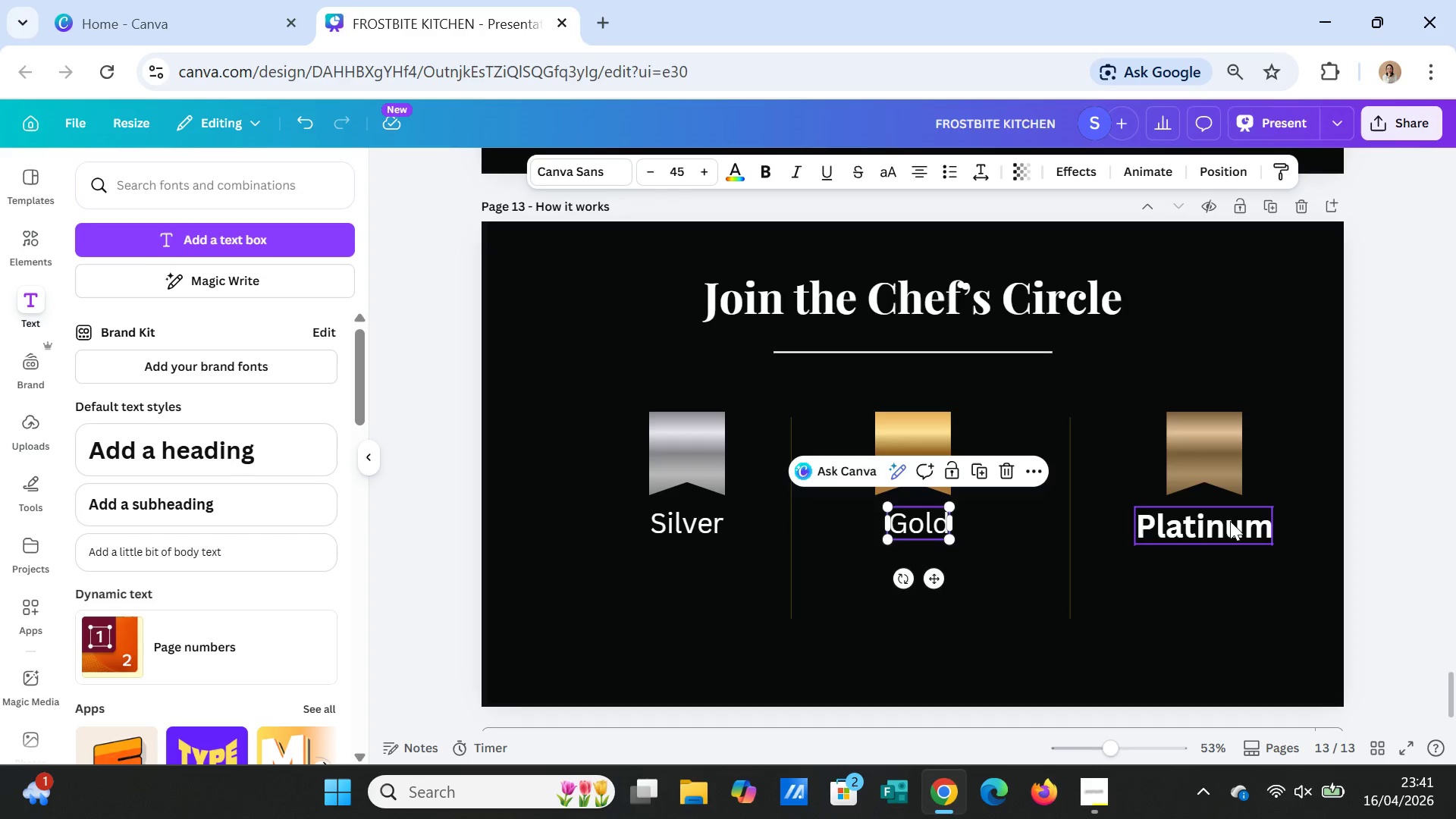 
left_click([1230, 522])
 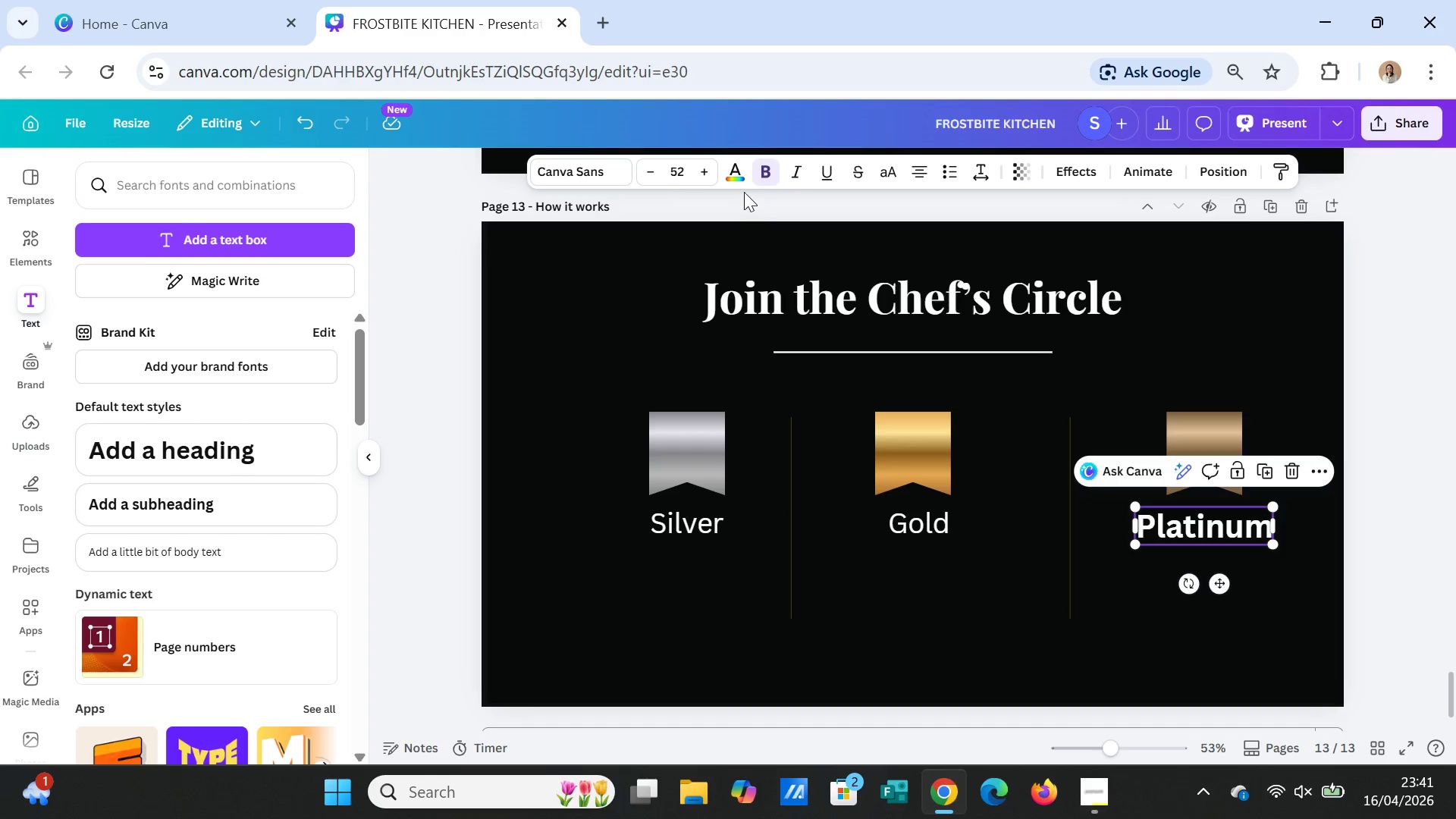 
left_click([764, 165])
 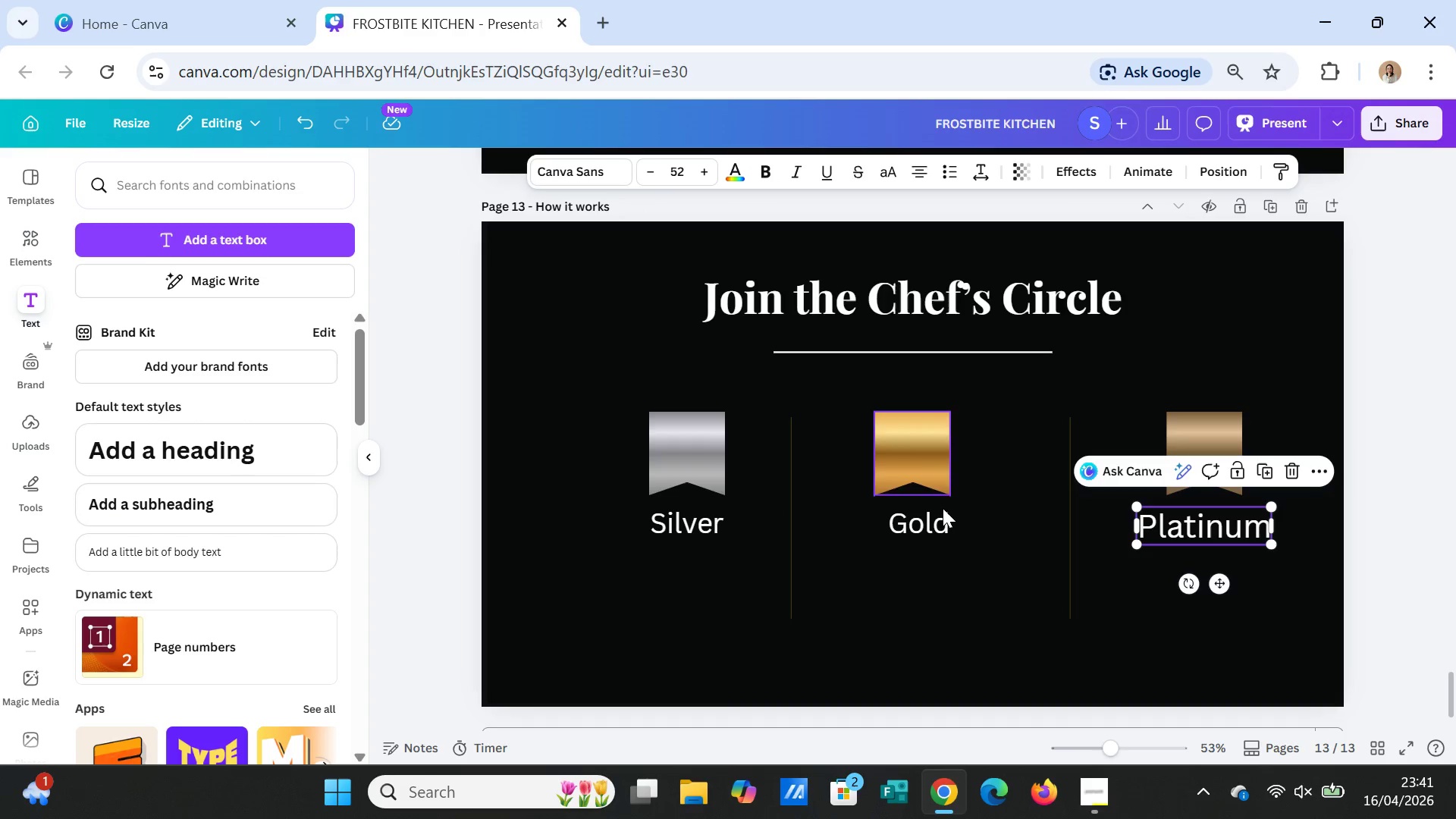 
left_click([937, 530])
 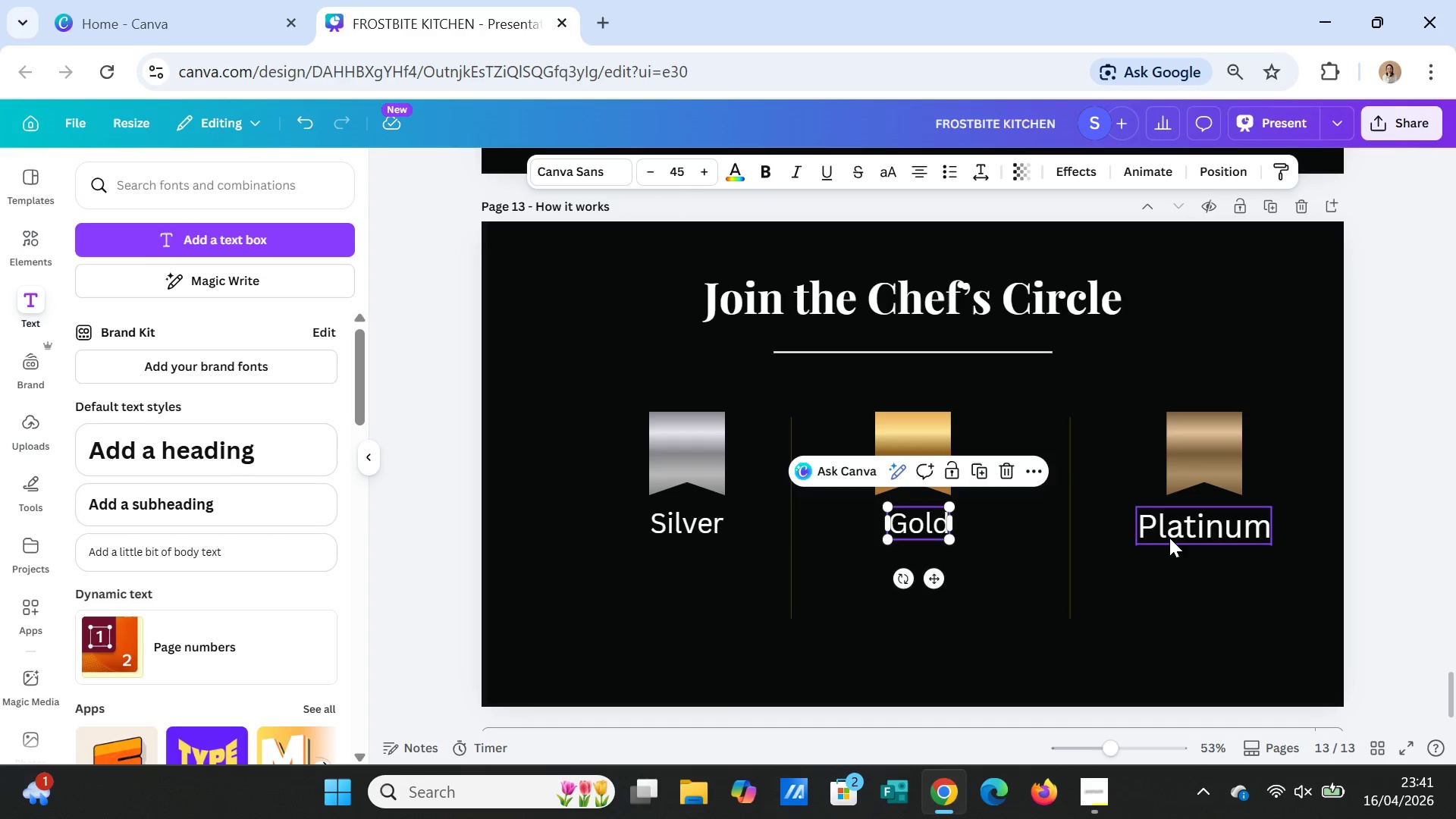 
left_click([1170, 541])
 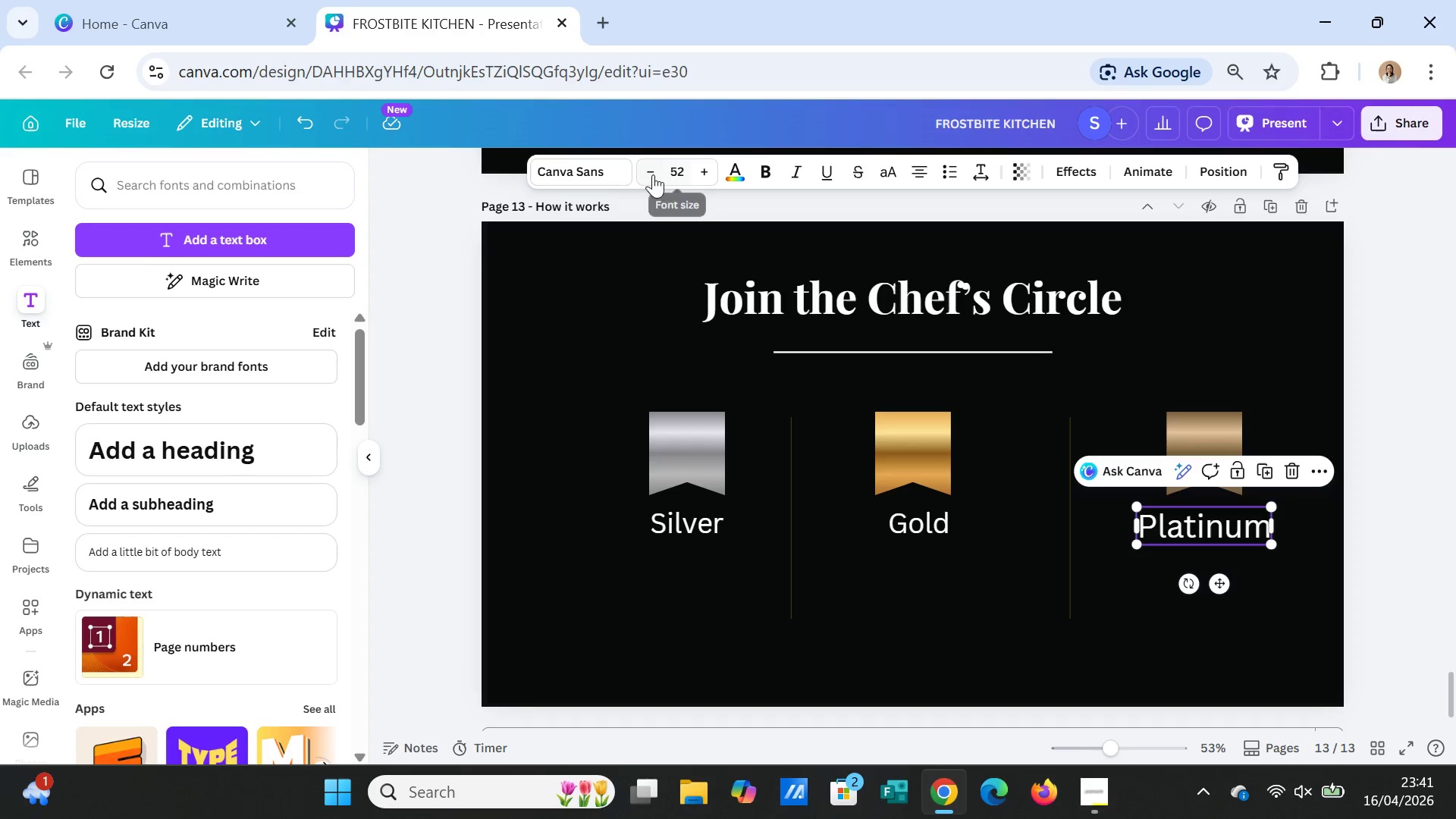 
double_click([652, 174])
 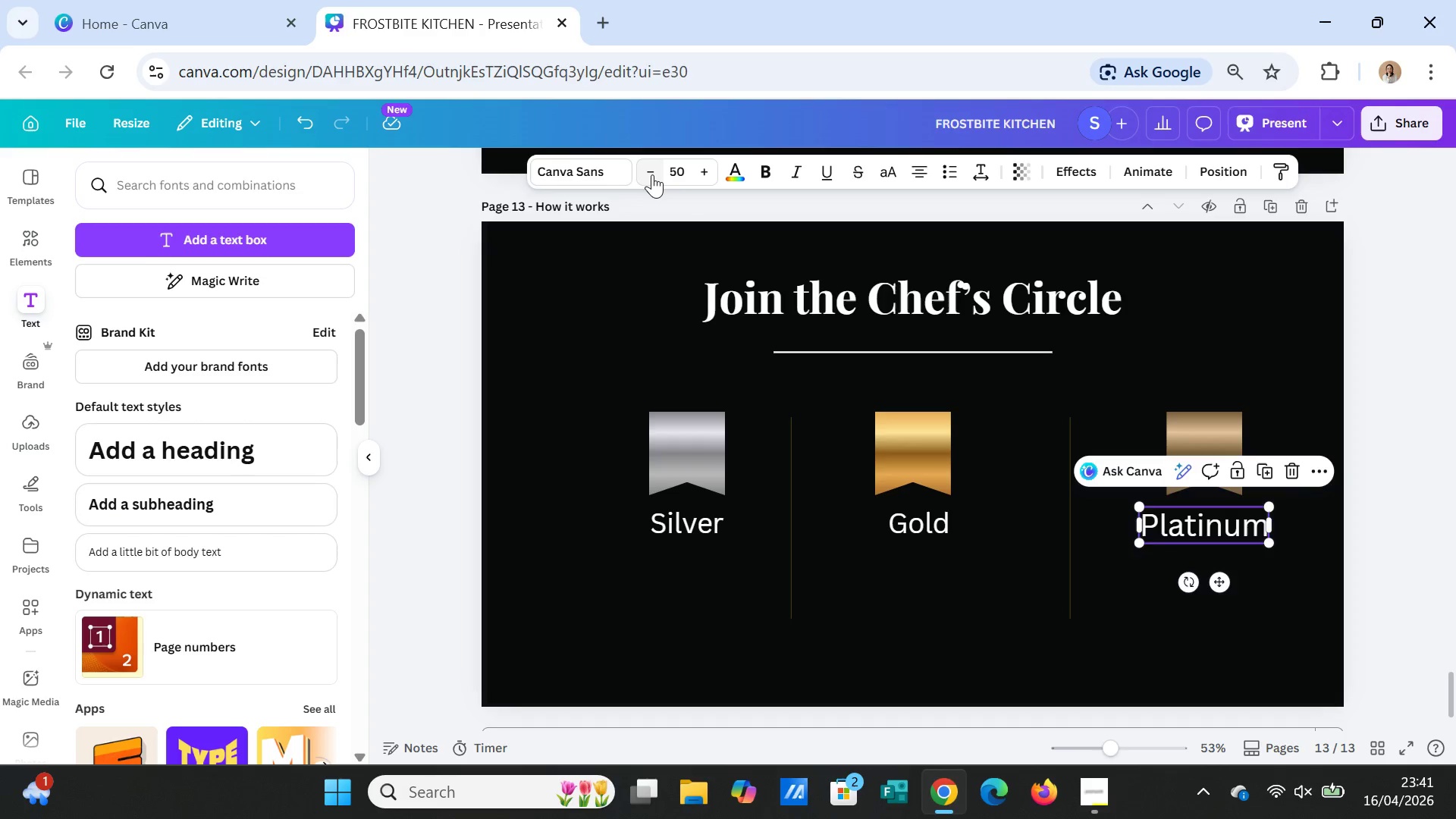 
triple_click([652, 174])
 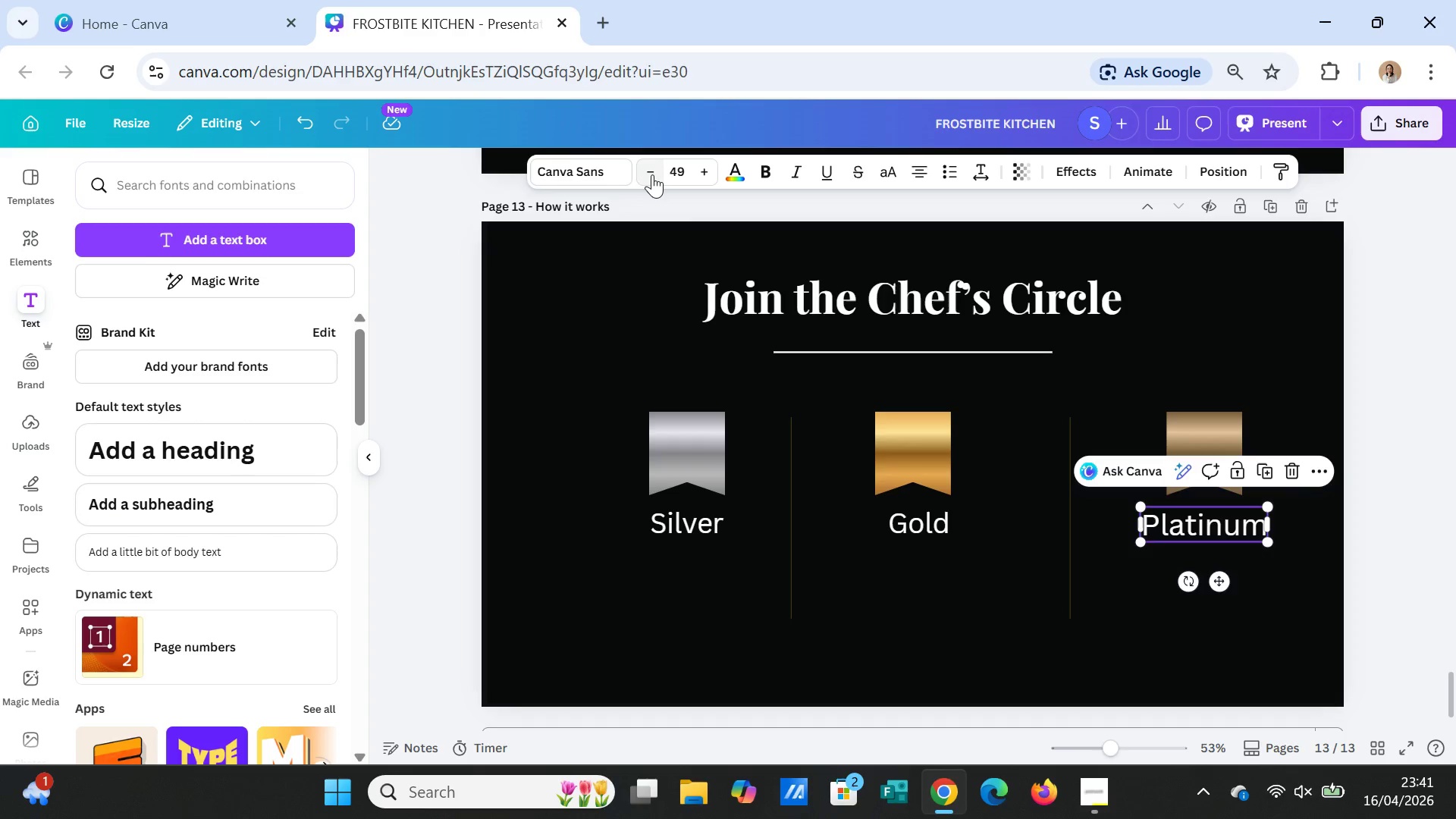 
triple_click([652, 174])
 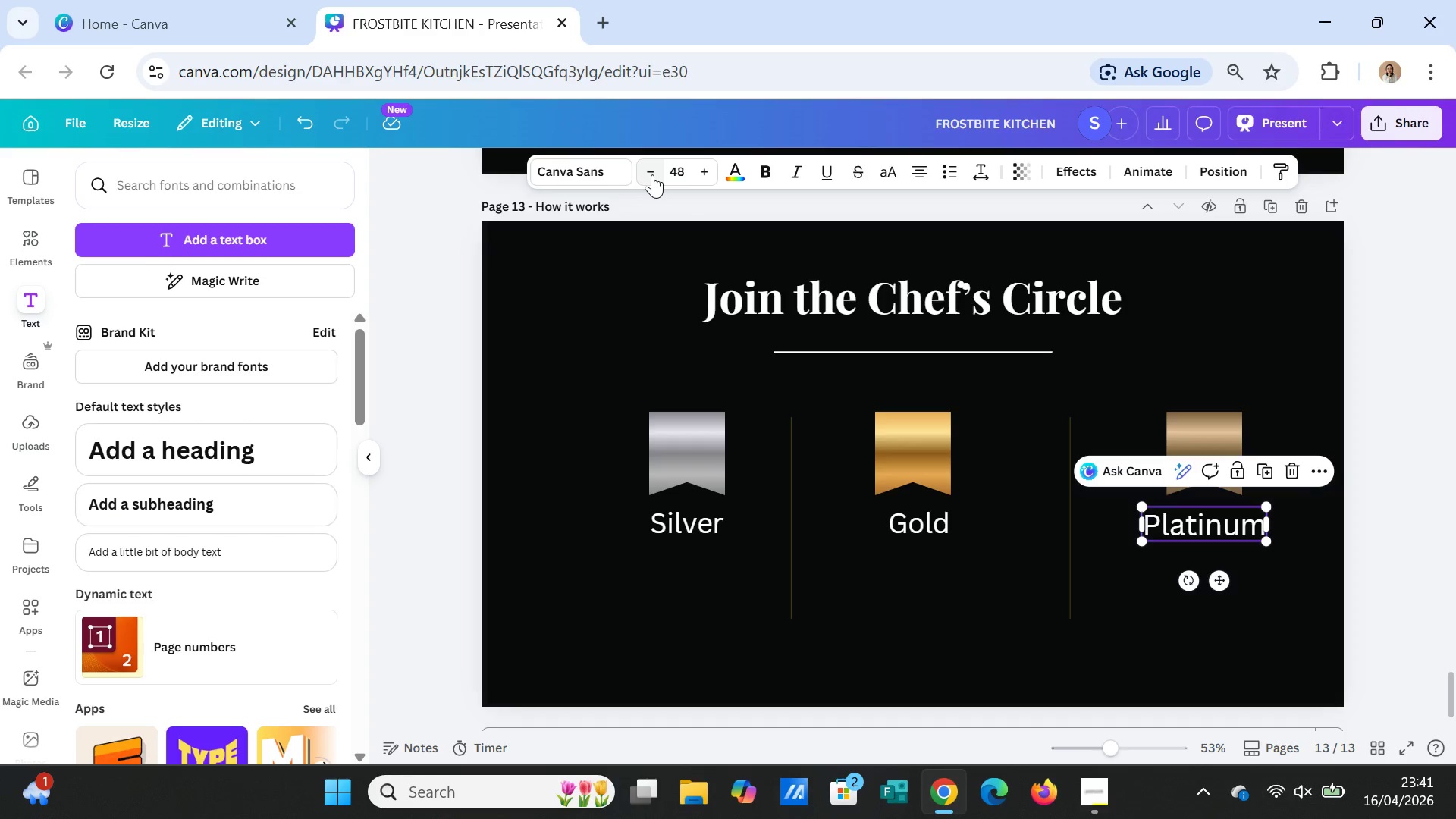 
triple_click([652, 174])
 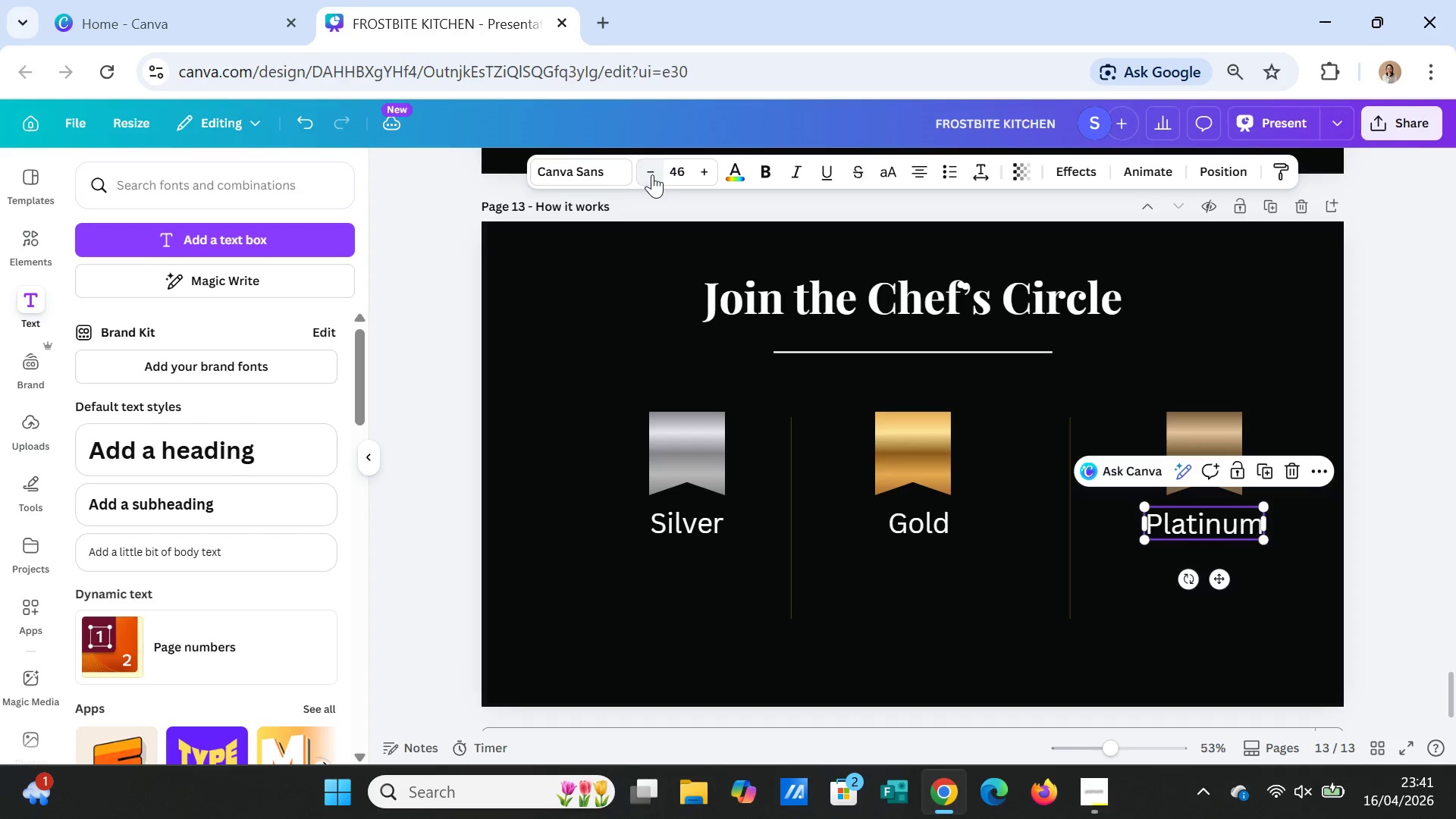 
double_click([652, 174])
 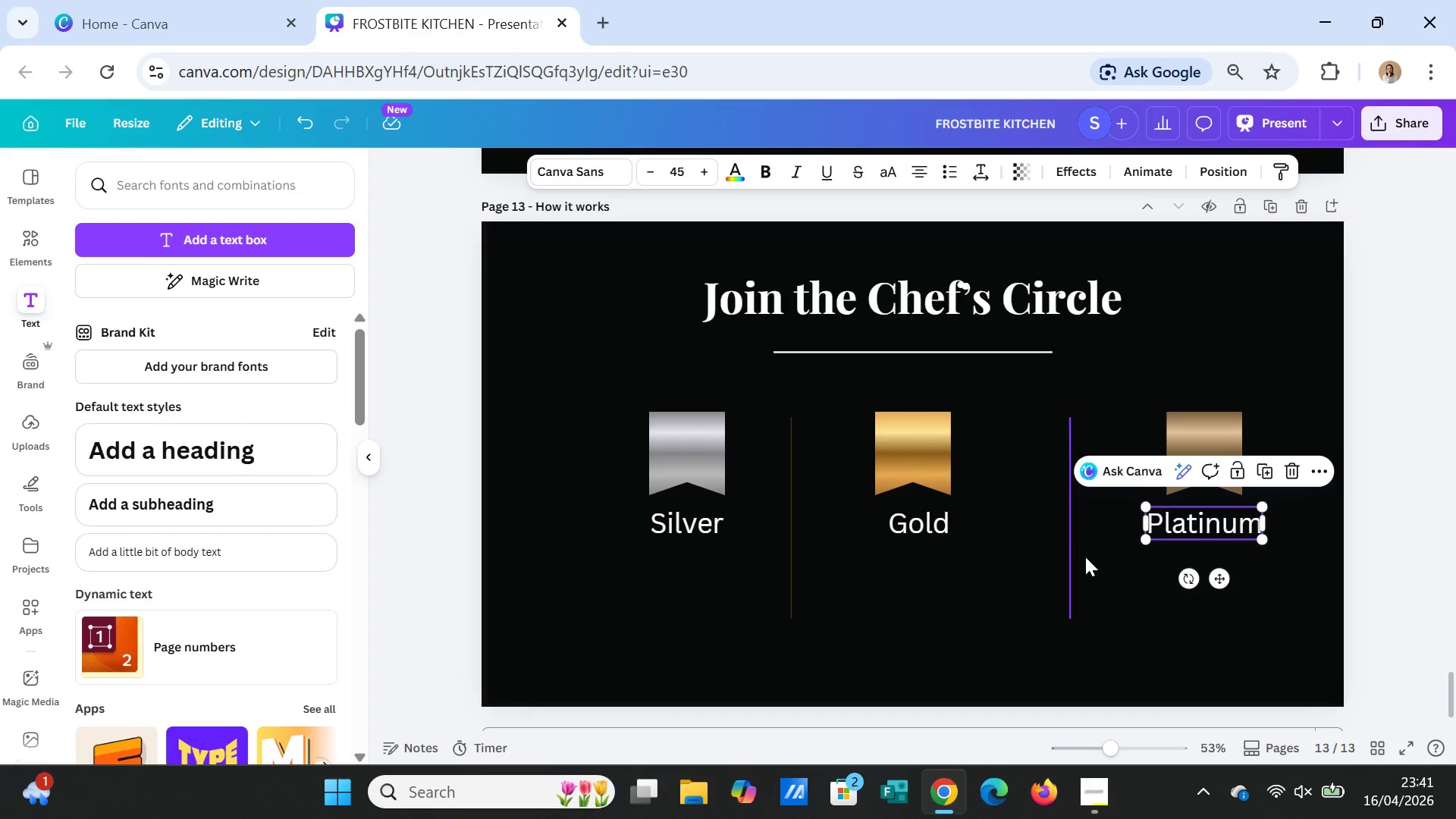 
left_click([1052, 570])
 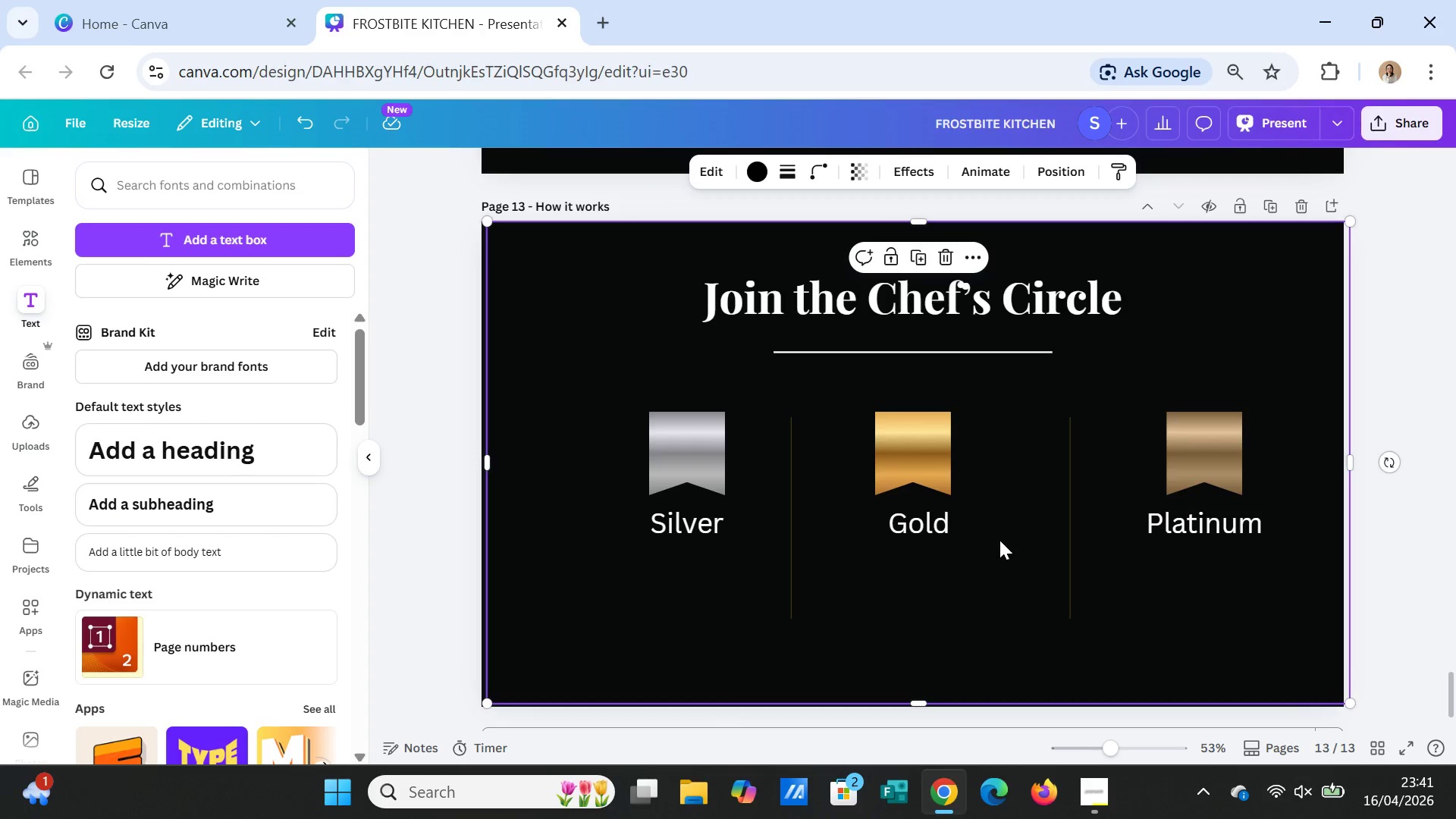 
wait(5.59)
 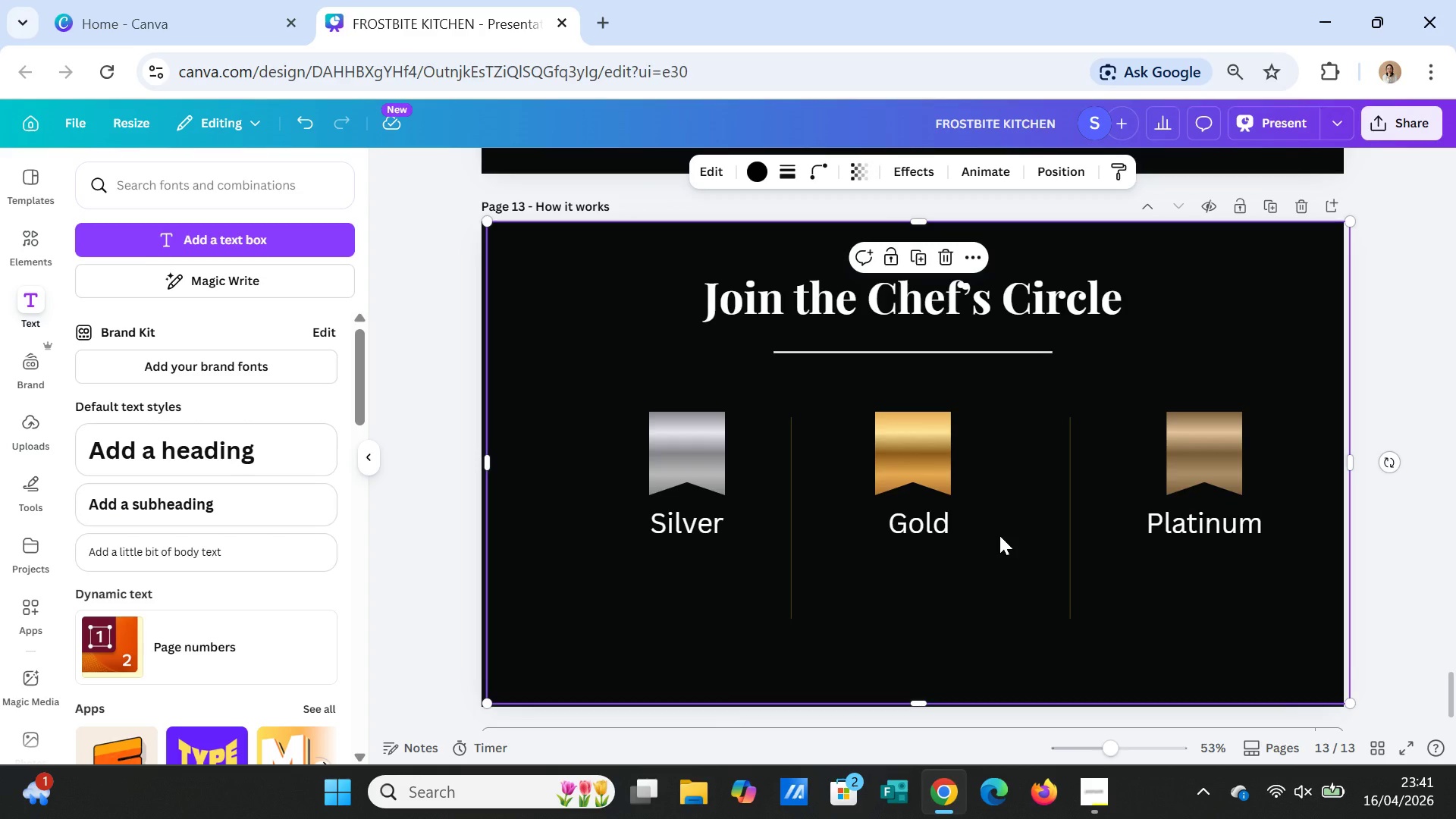 
left_click([217, 554])
 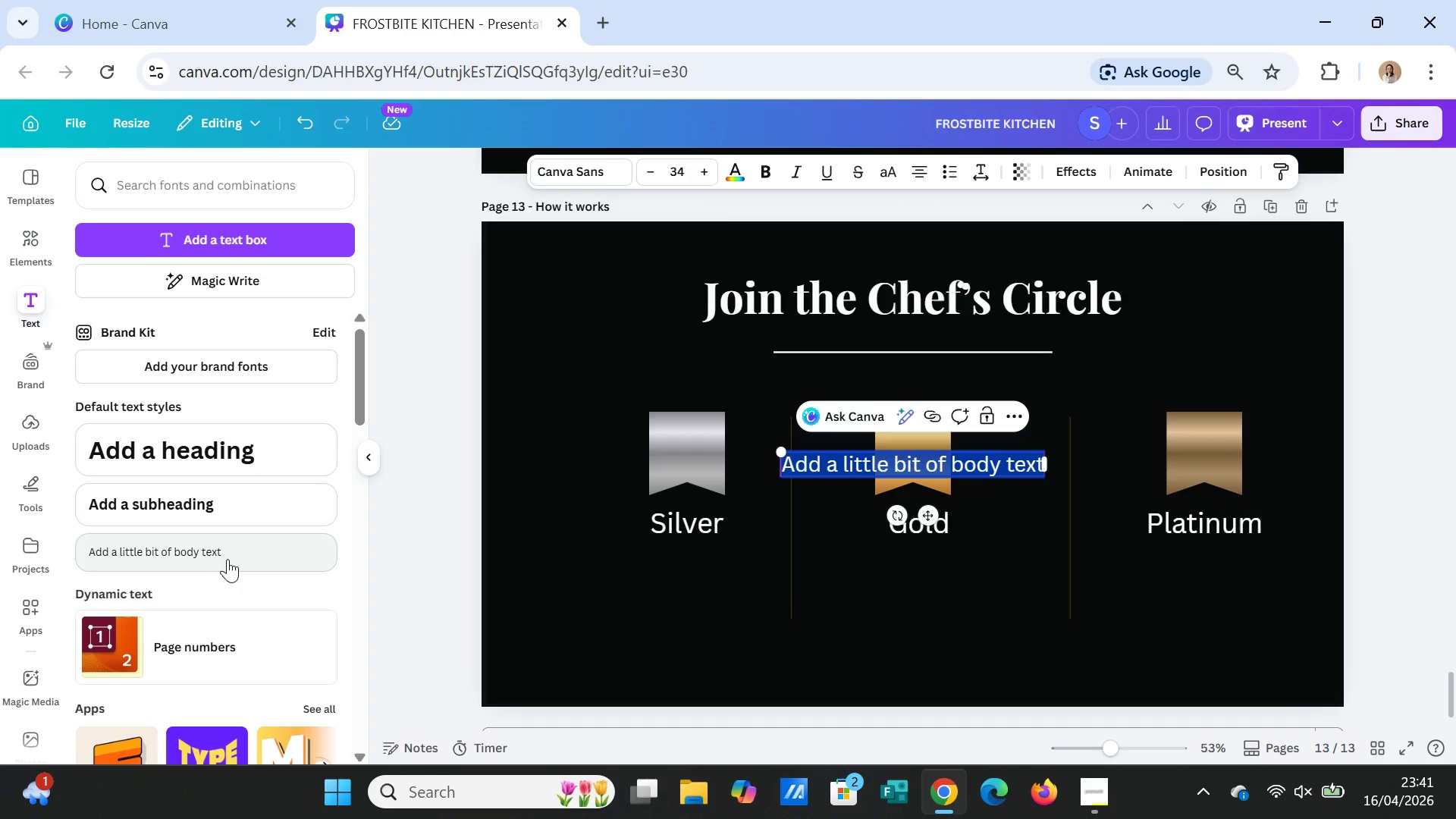 
type(Everyday essentials)
 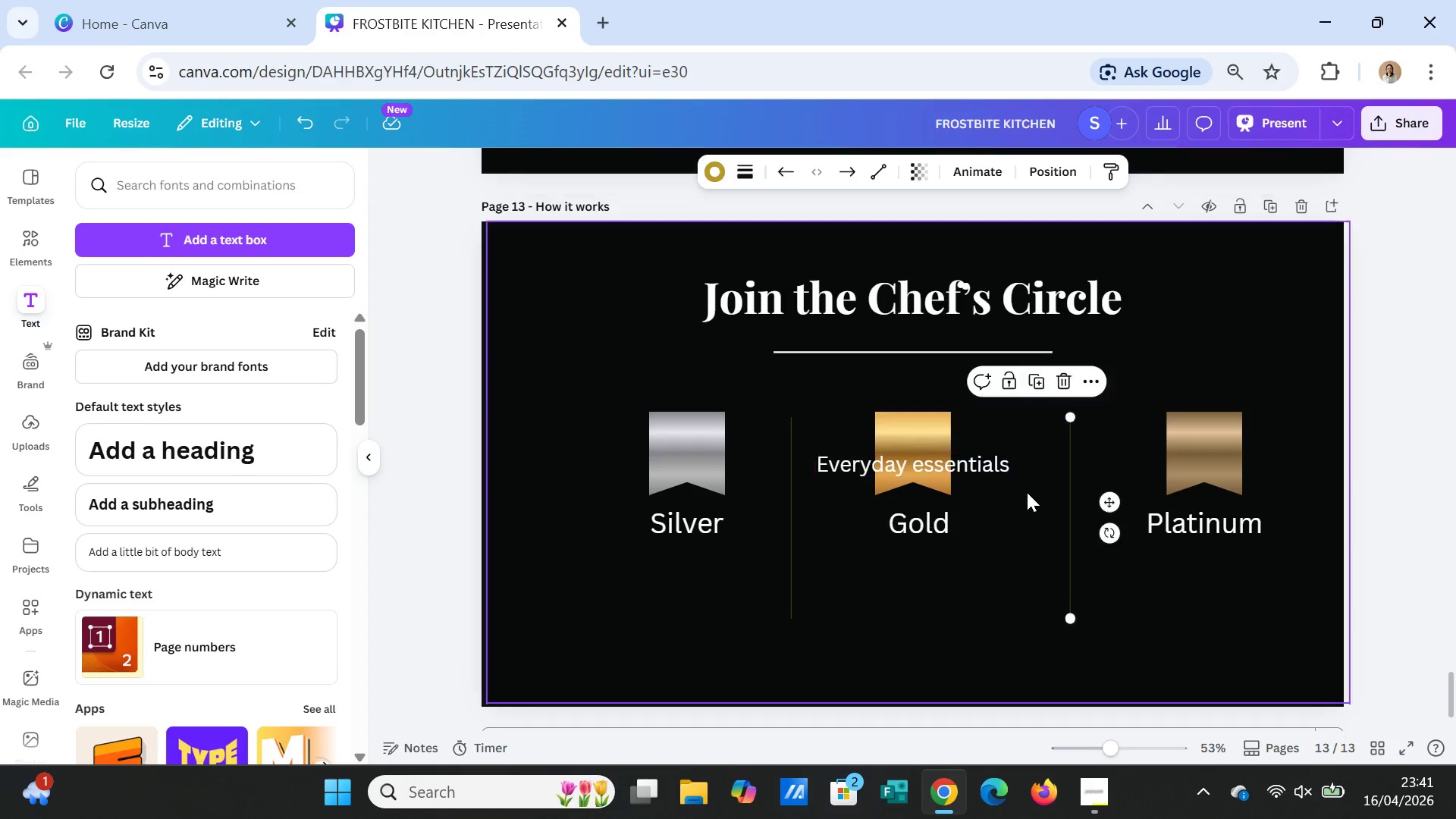 
left_click_drag(start_coordinate=[993, 474], to_coordinate=[781, 580])
 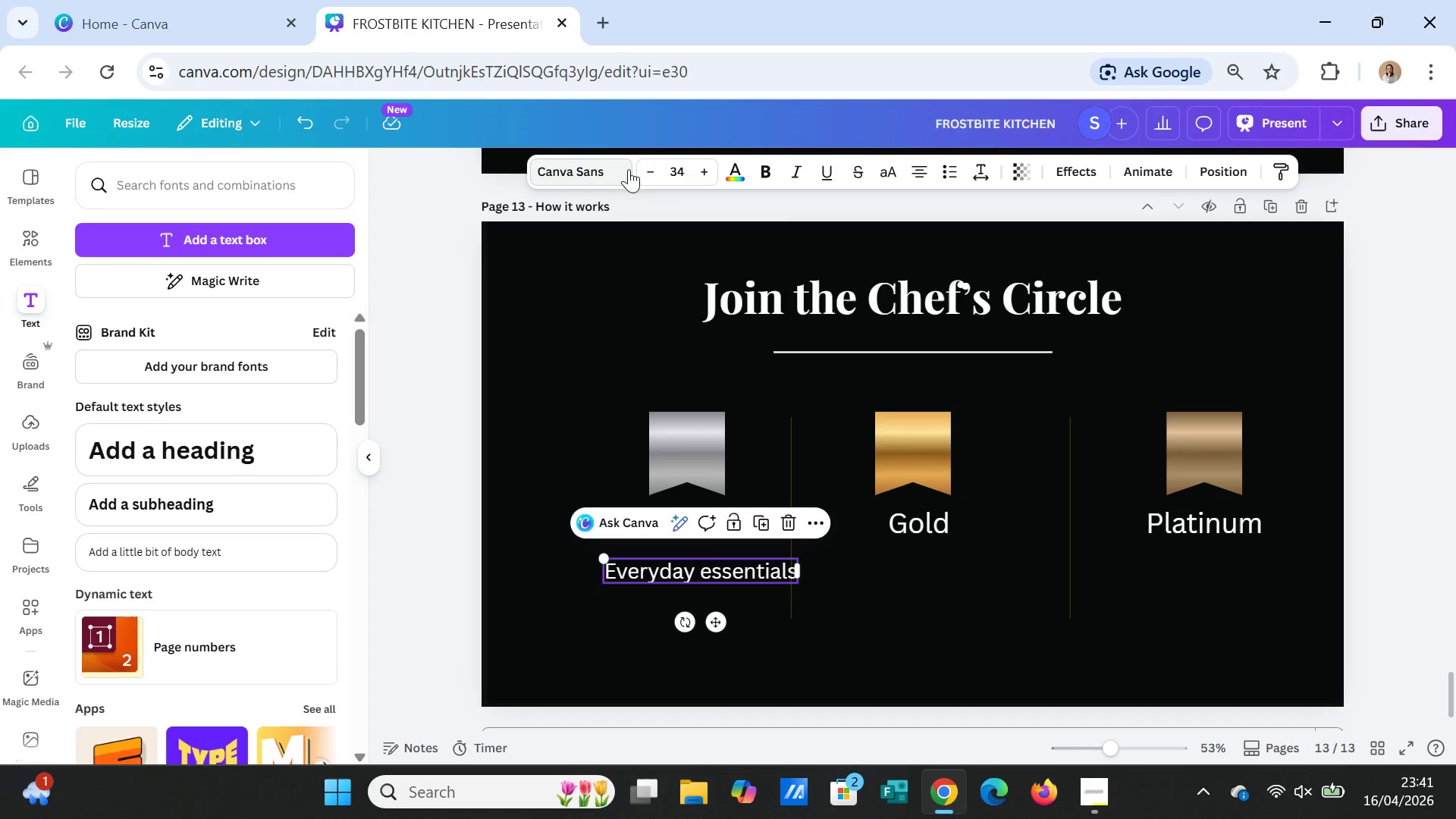 
double_click([647, 165])
 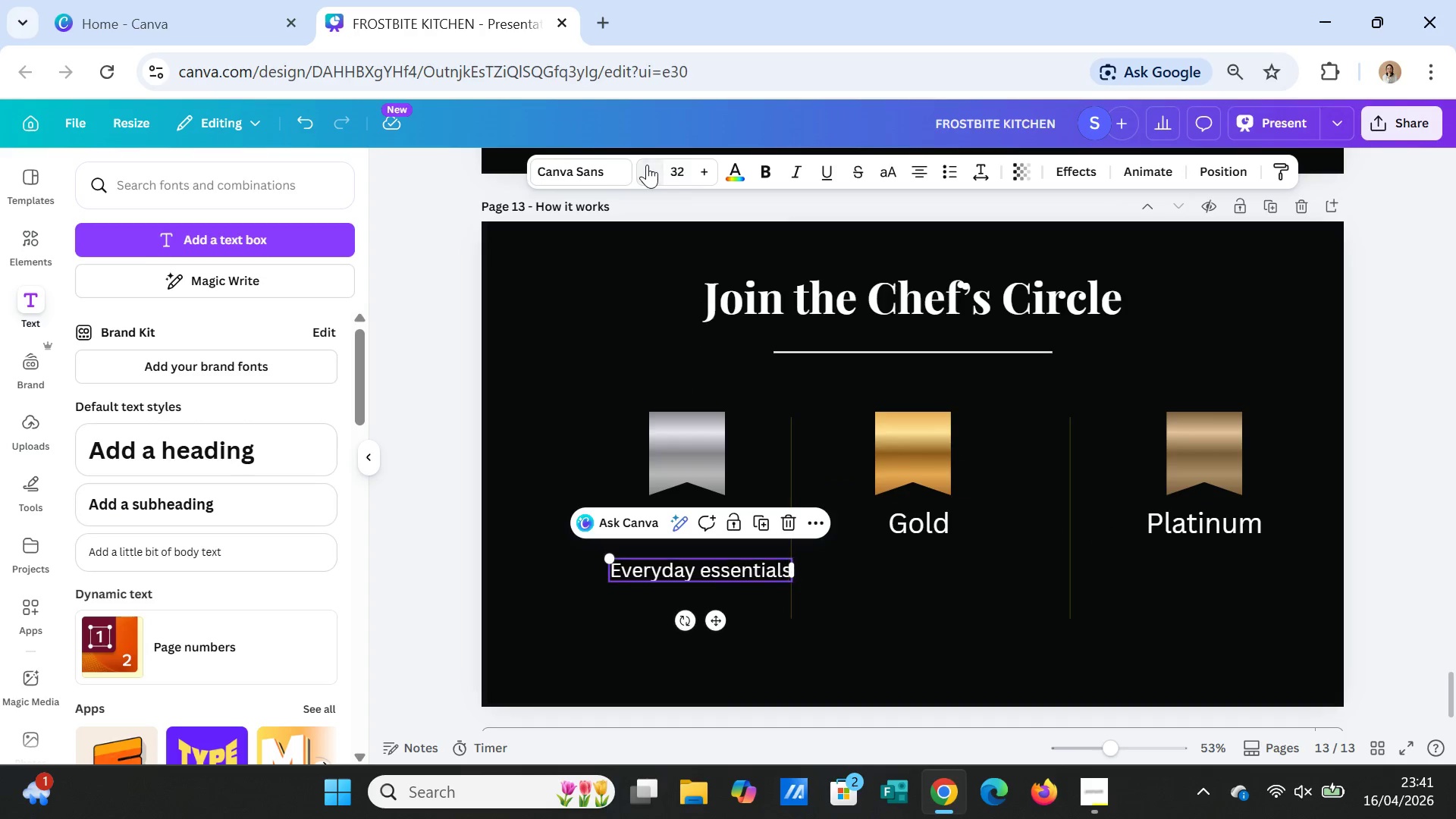 
triple_click([647, 165])
 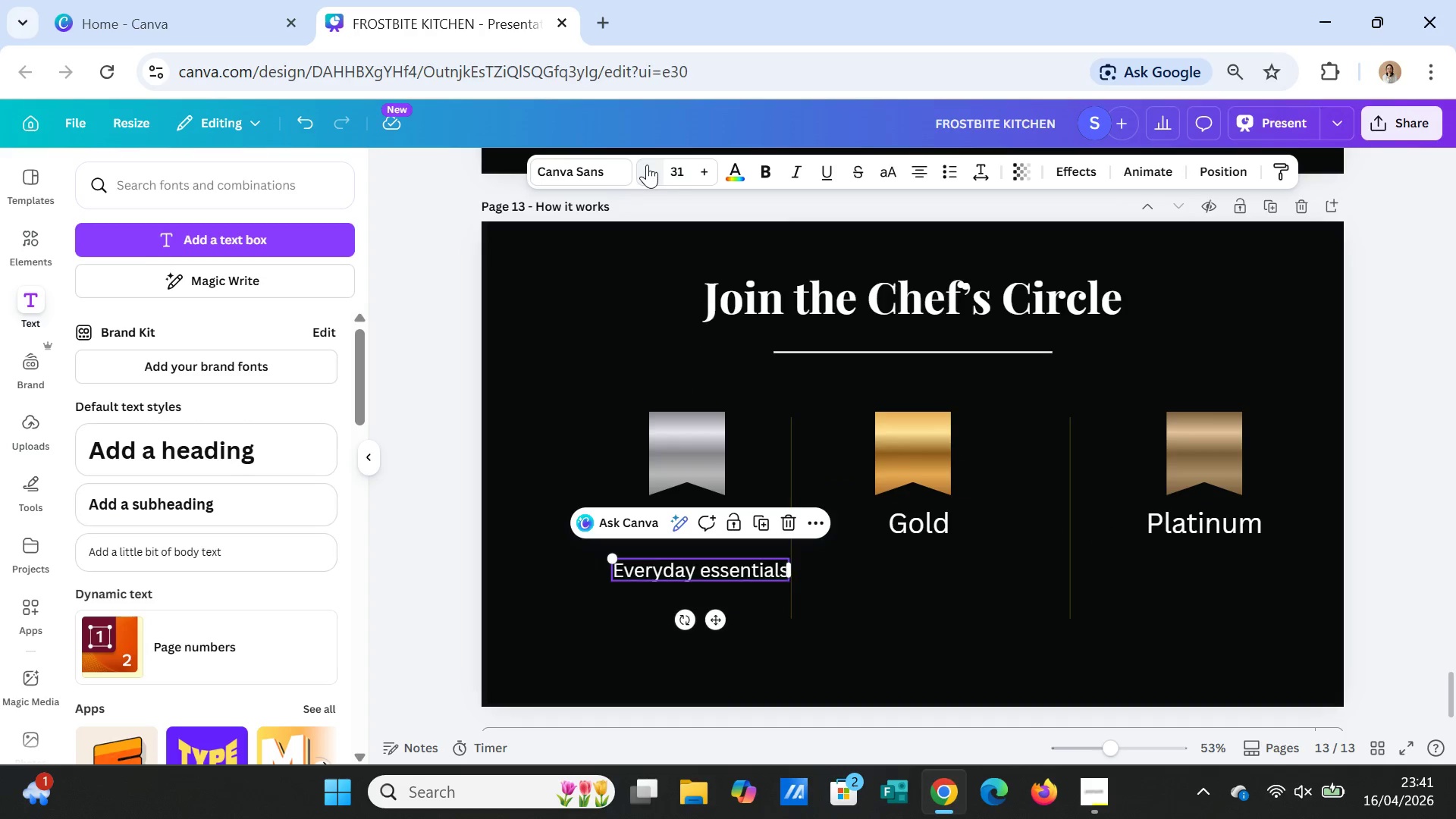 
triple_click([647, 165])
 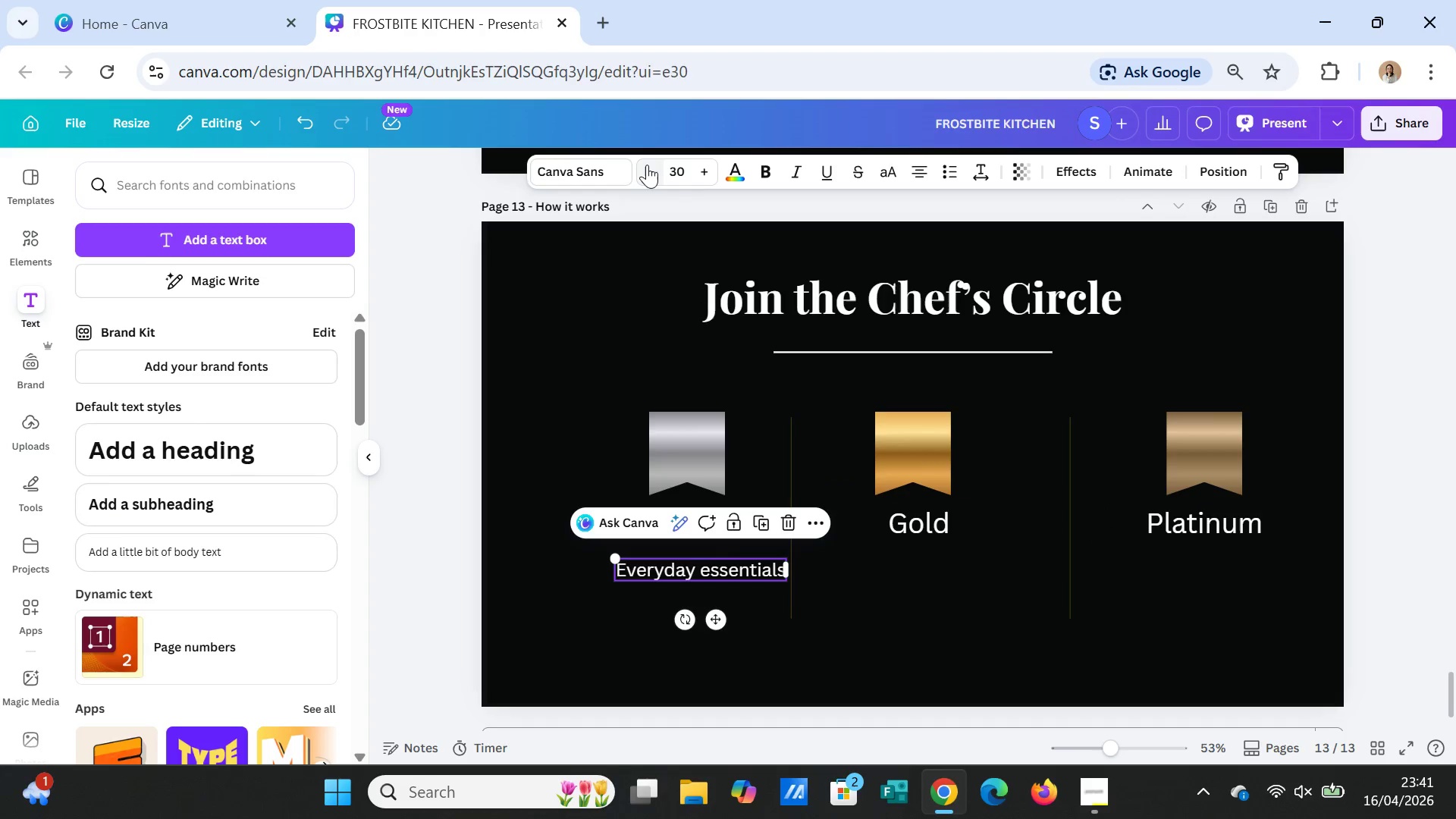 
triple_click([647, 165])
 